 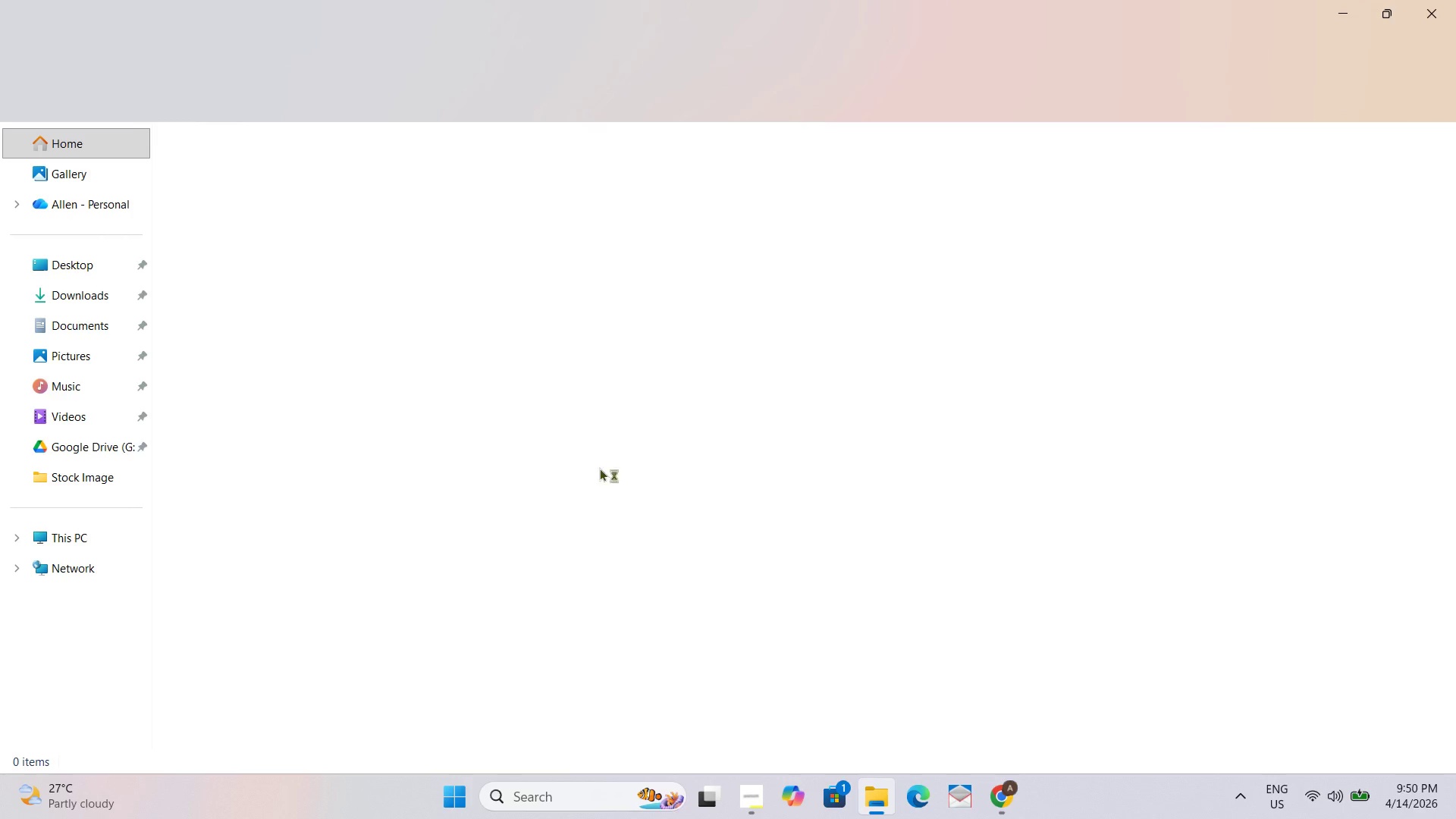 
left_click([297, 654])
 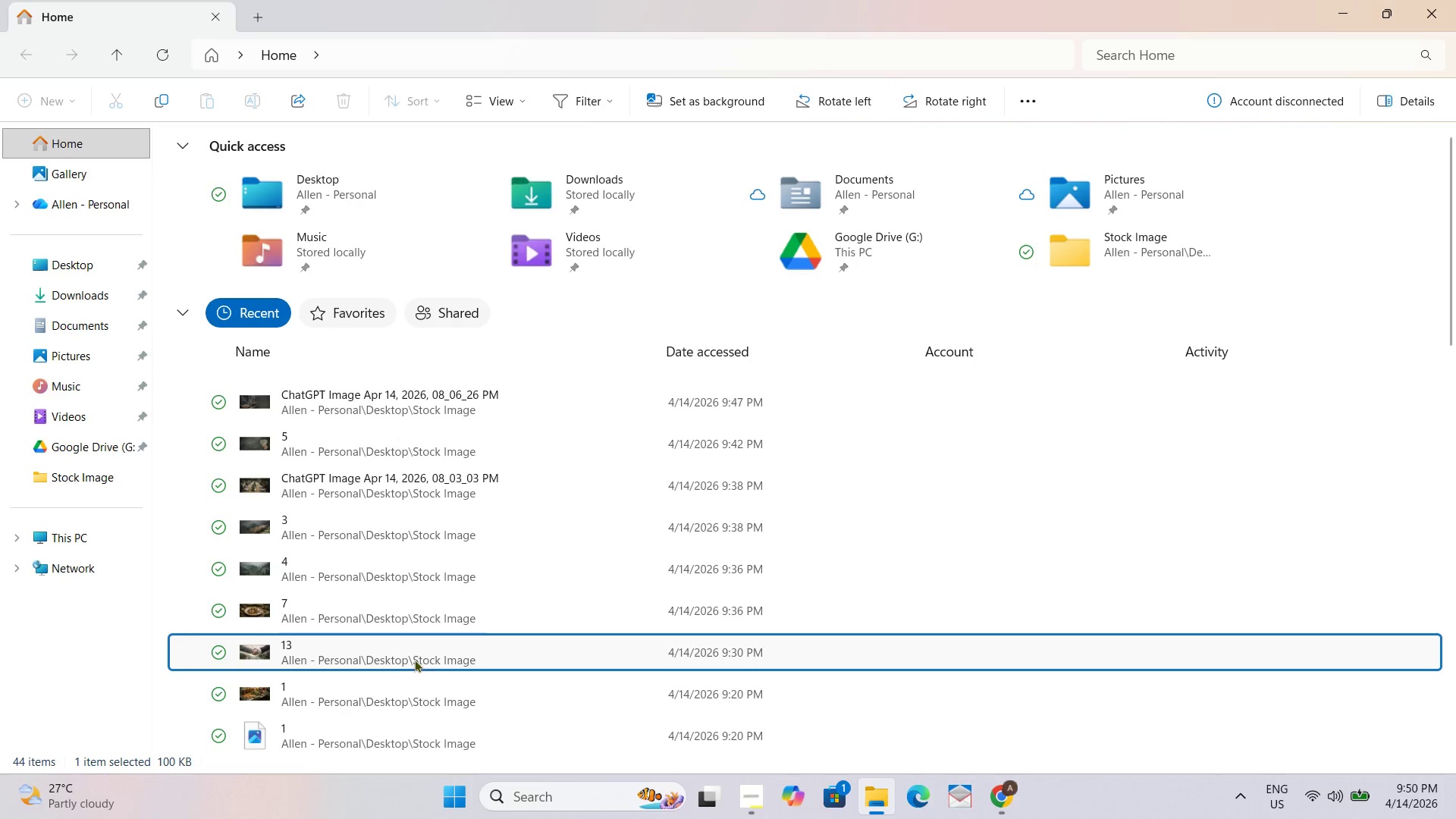 
left_click([396, 655])
 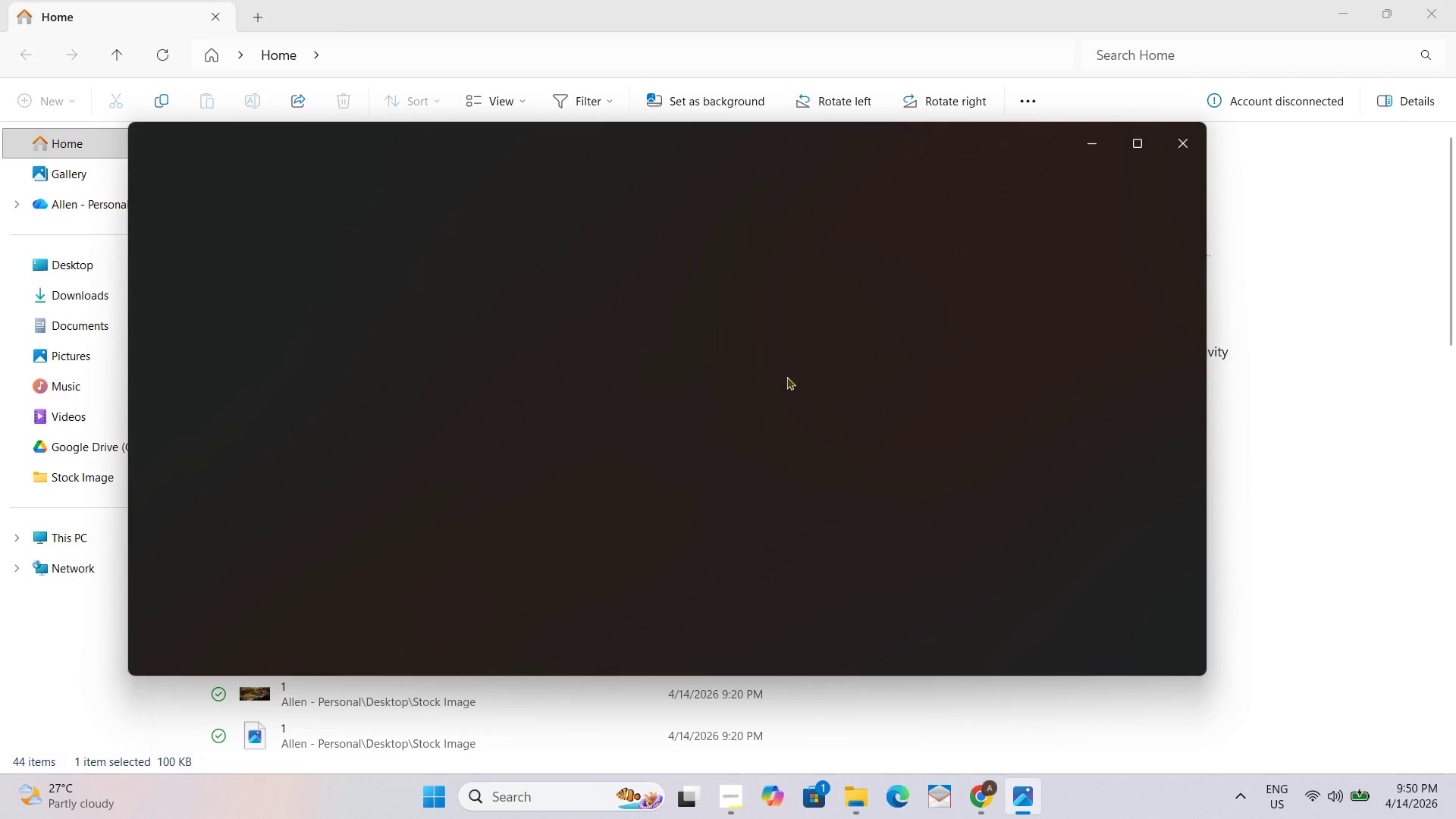 
right_click([770, 399])
 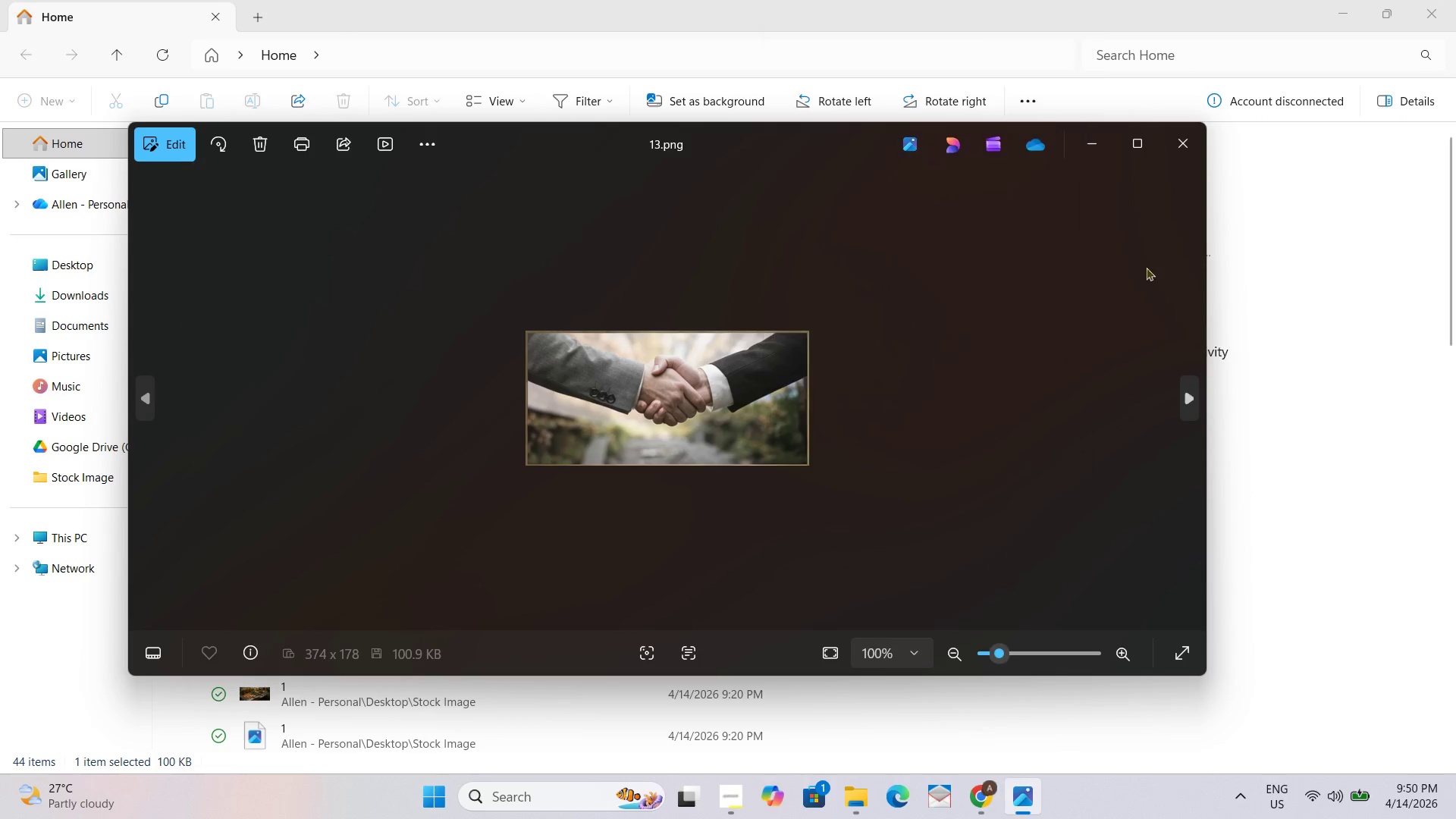 
double_click([1190, 142])
 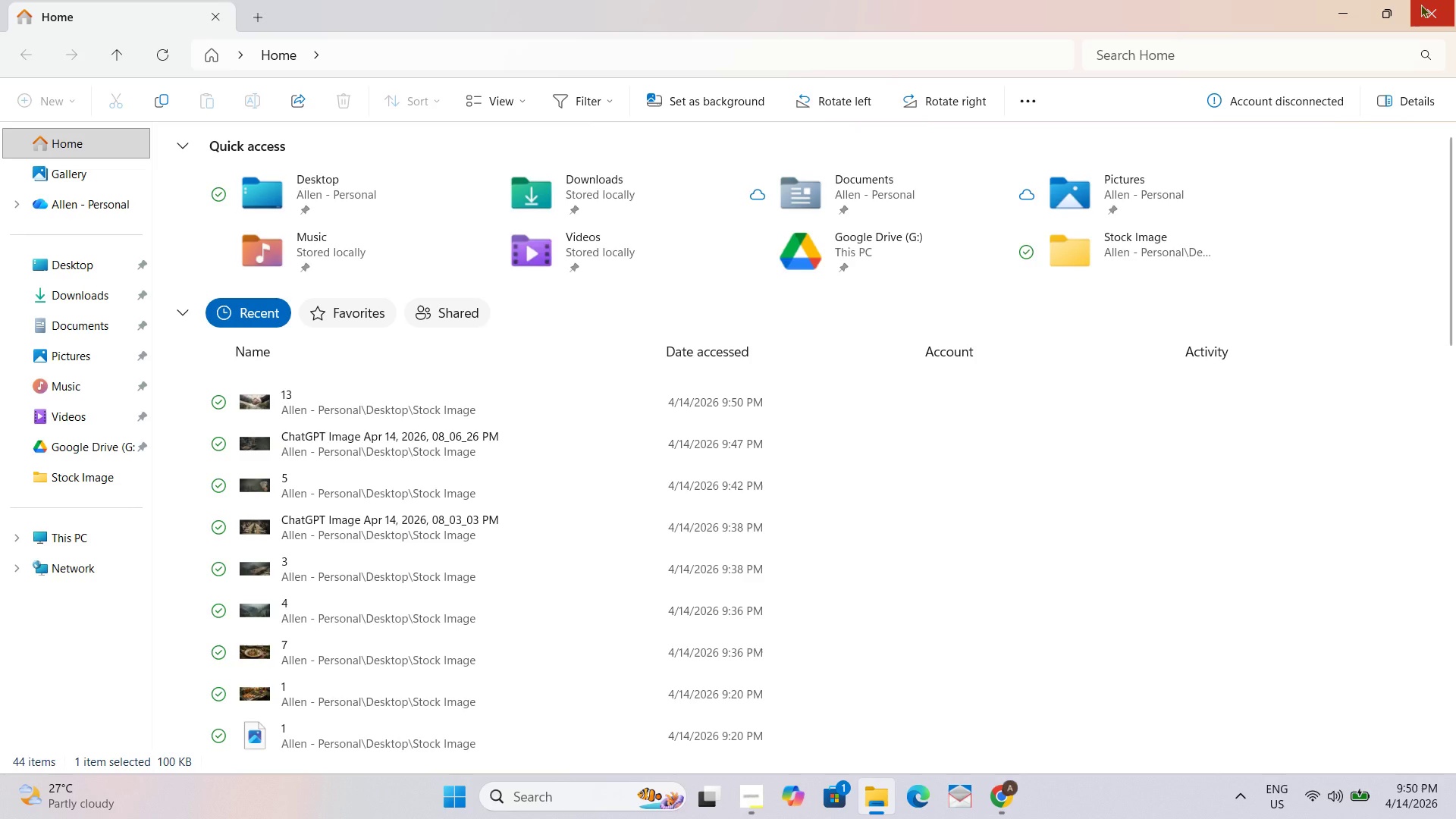 
left_click([1420, 4])
 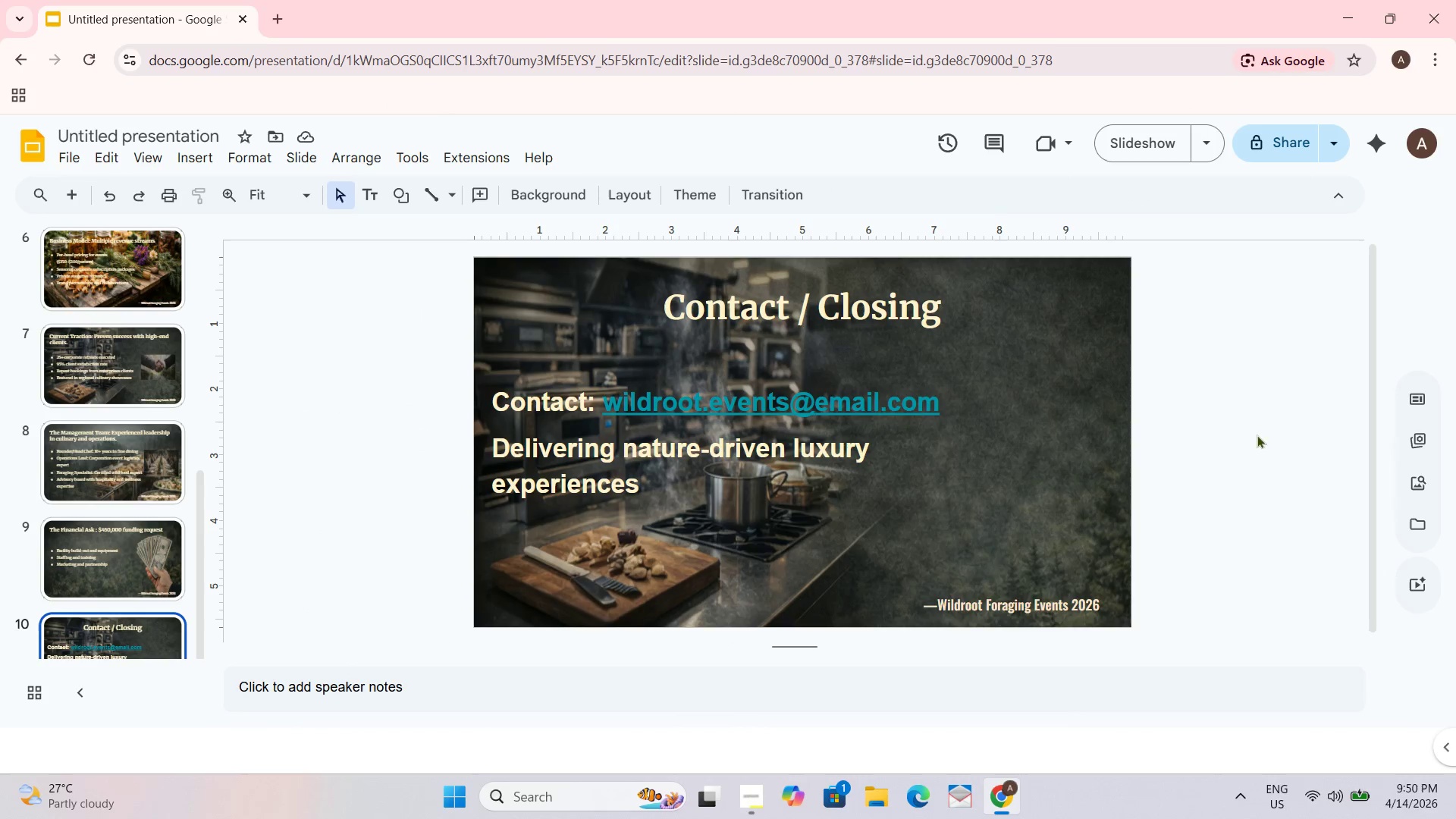 
left_click([1298, 422])
 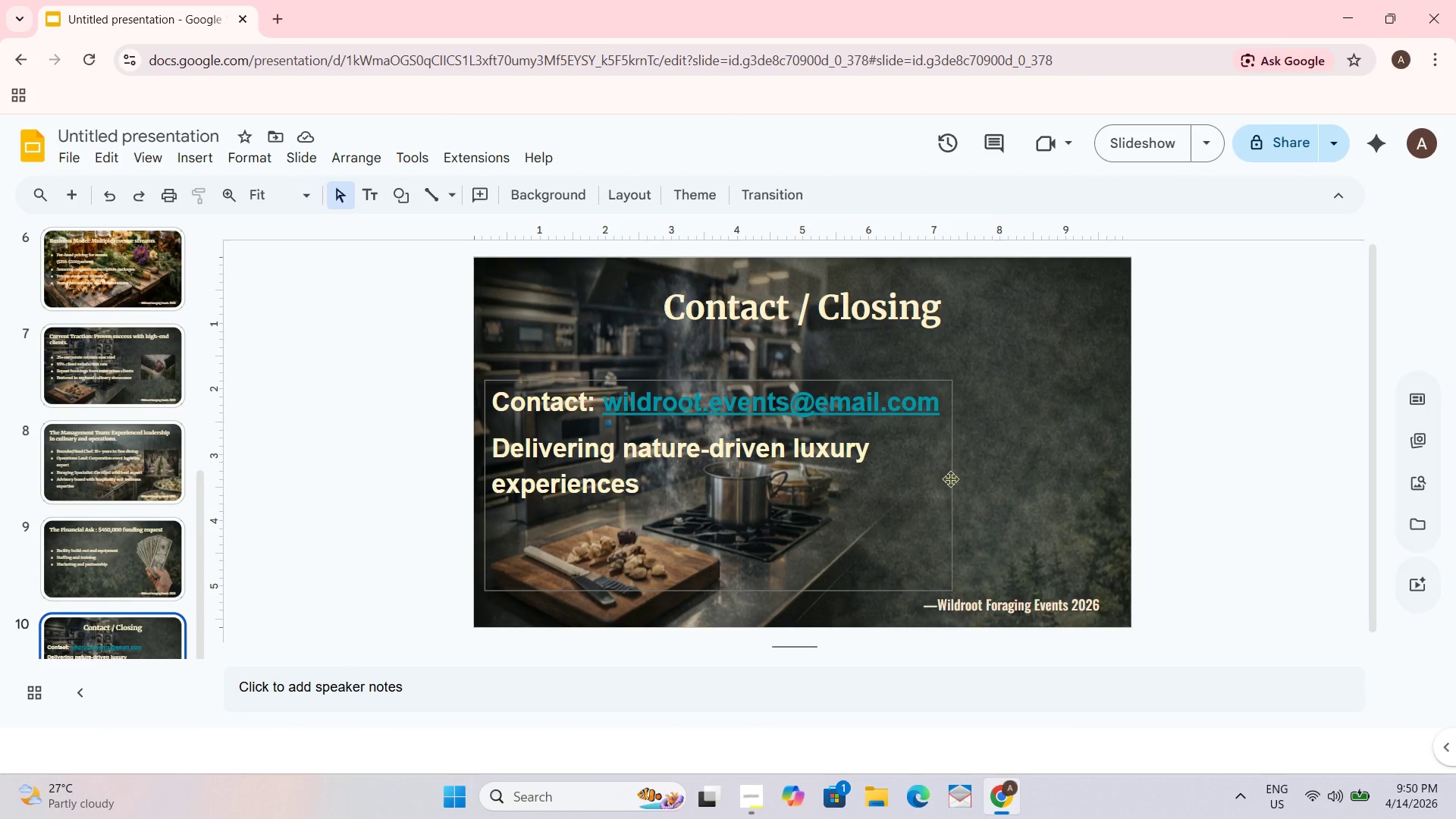 
wait(5.47)
 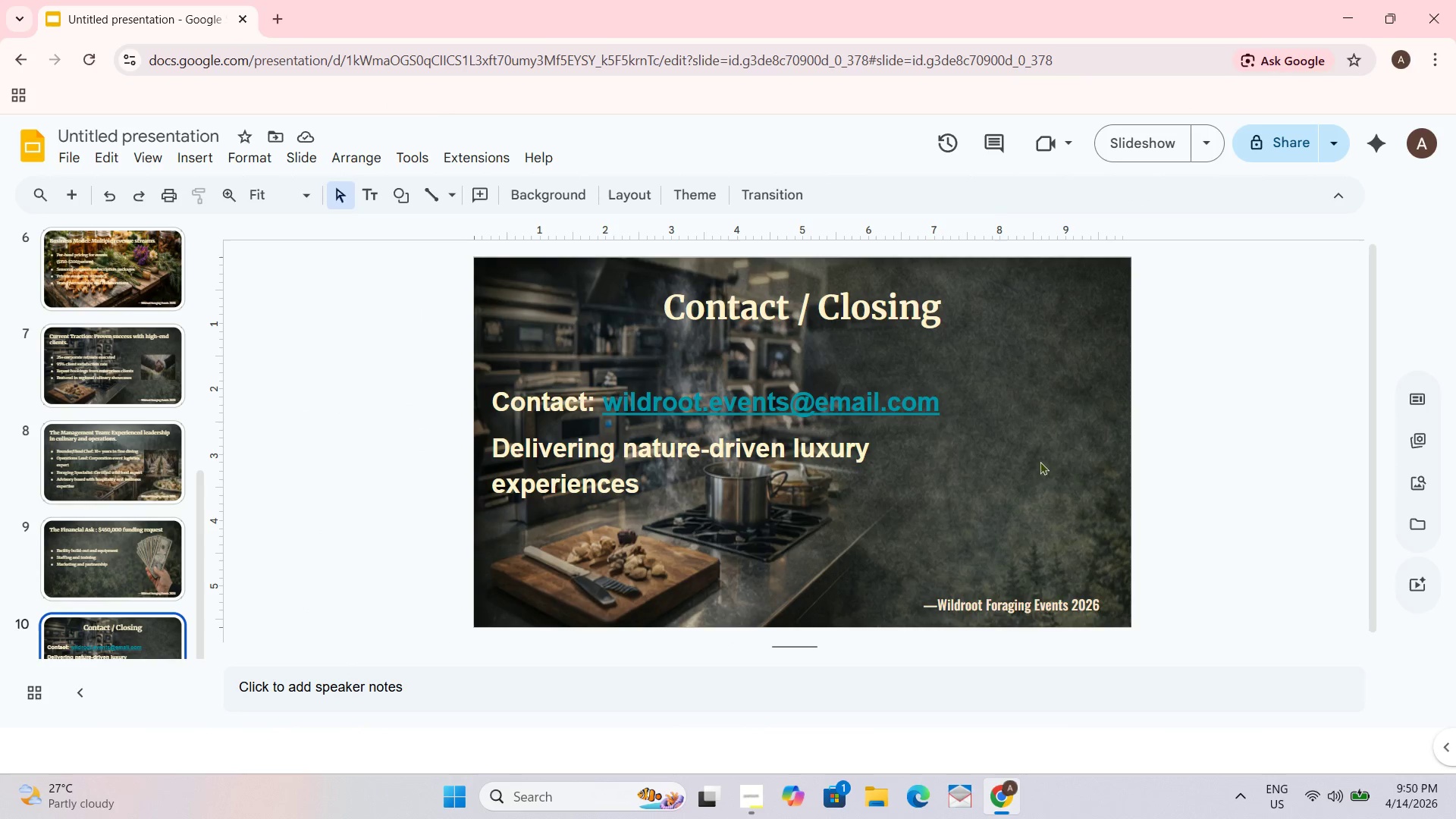 
left_click([903, 477])
 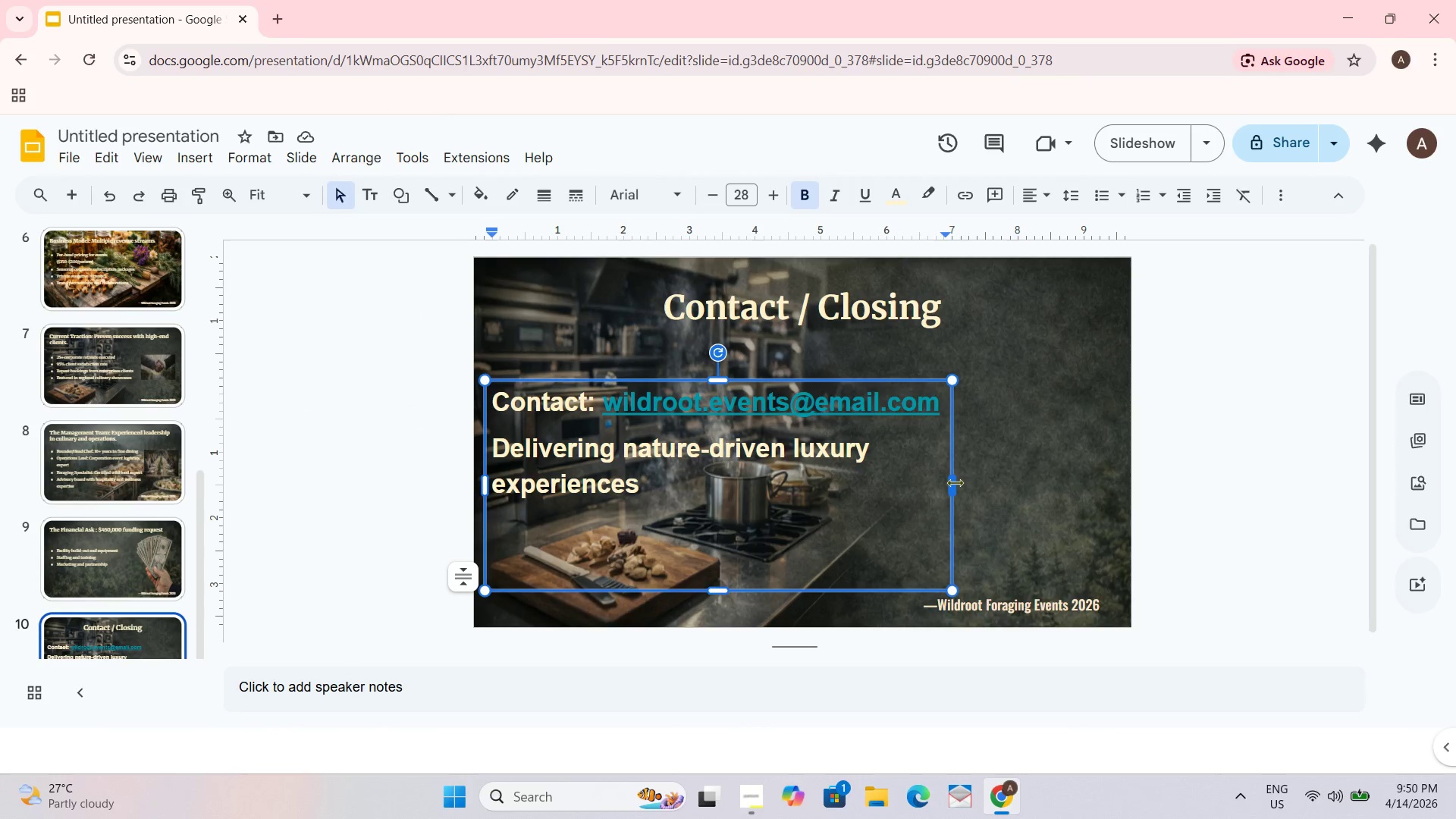 
left_click_drag(start_coordinate=[955, 482], to_coordinate=[965, 482])
 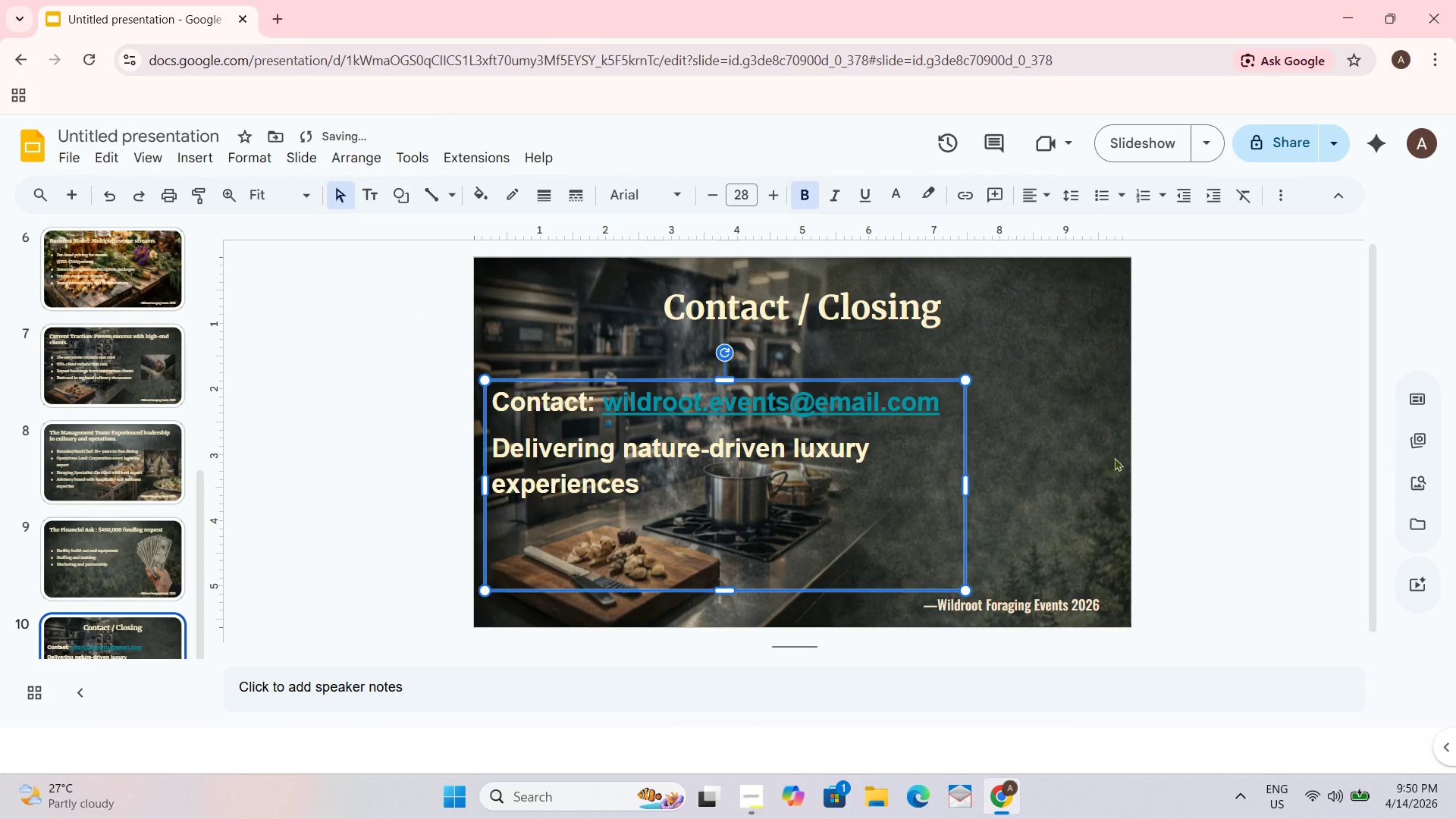 
left_click([1141, 452])
 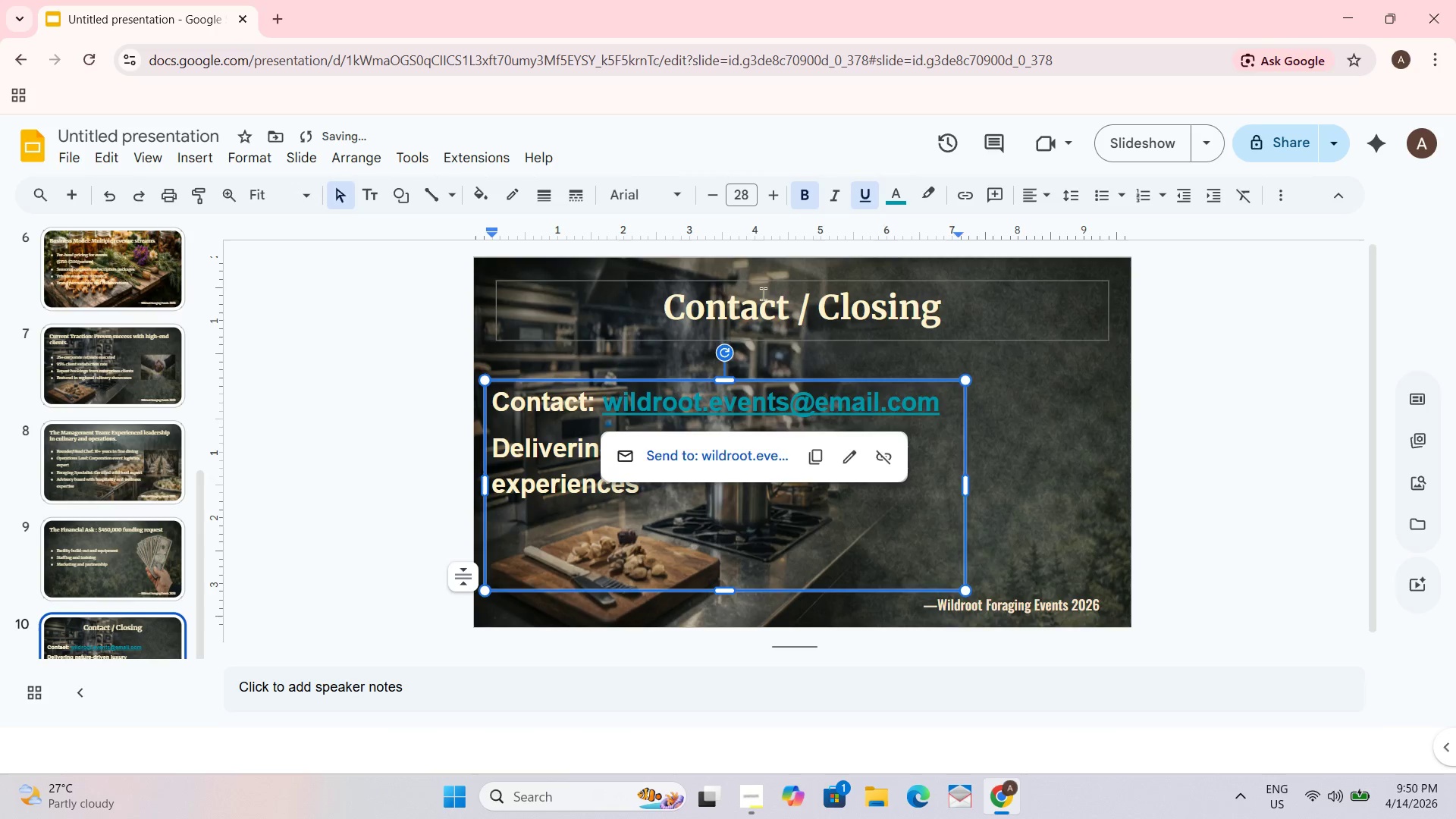 
left_click([623, 434])
 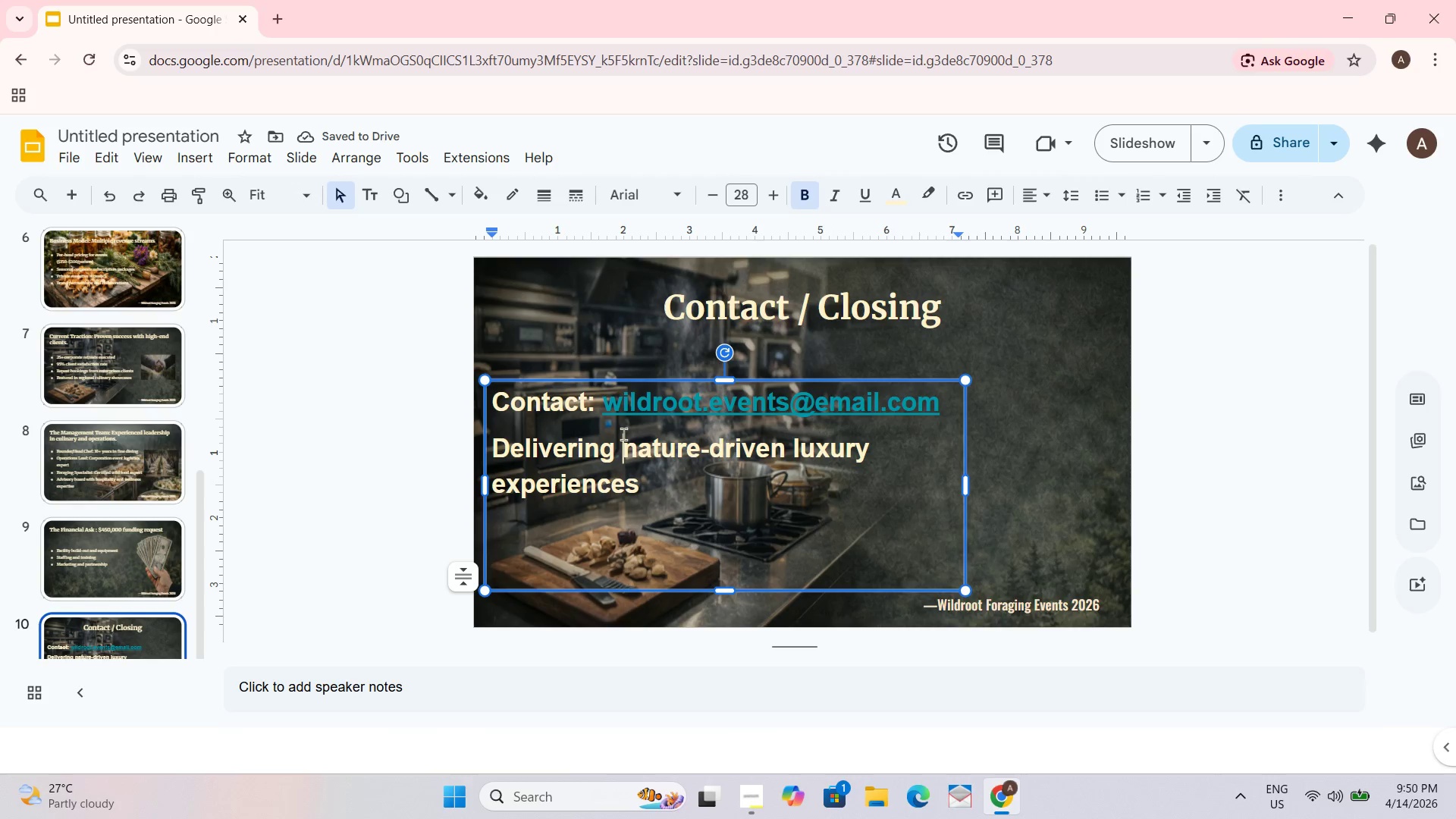 
key(Control+A)
 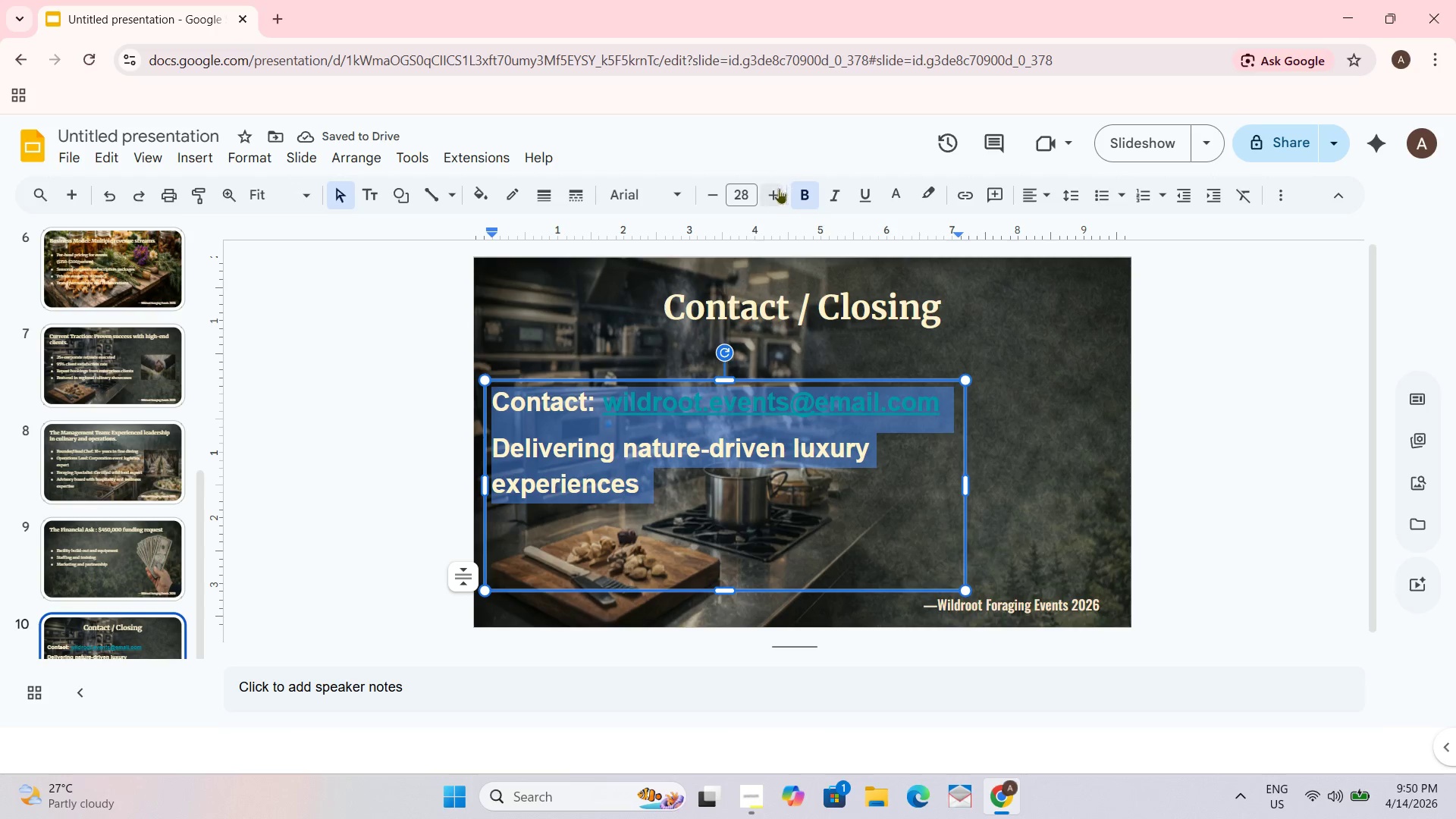 
double_click([774, 193])
 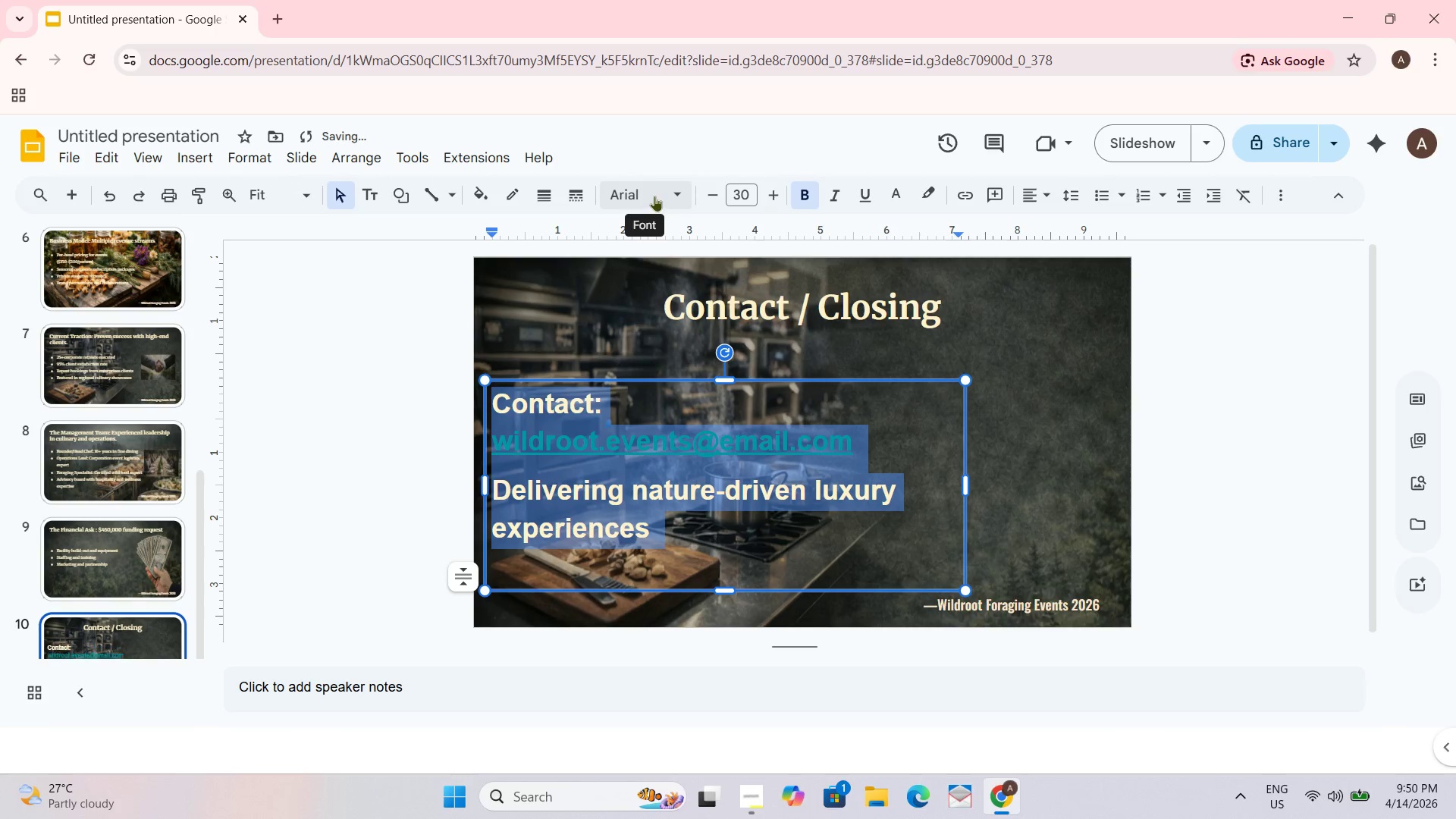 
left_click([704, 194])
 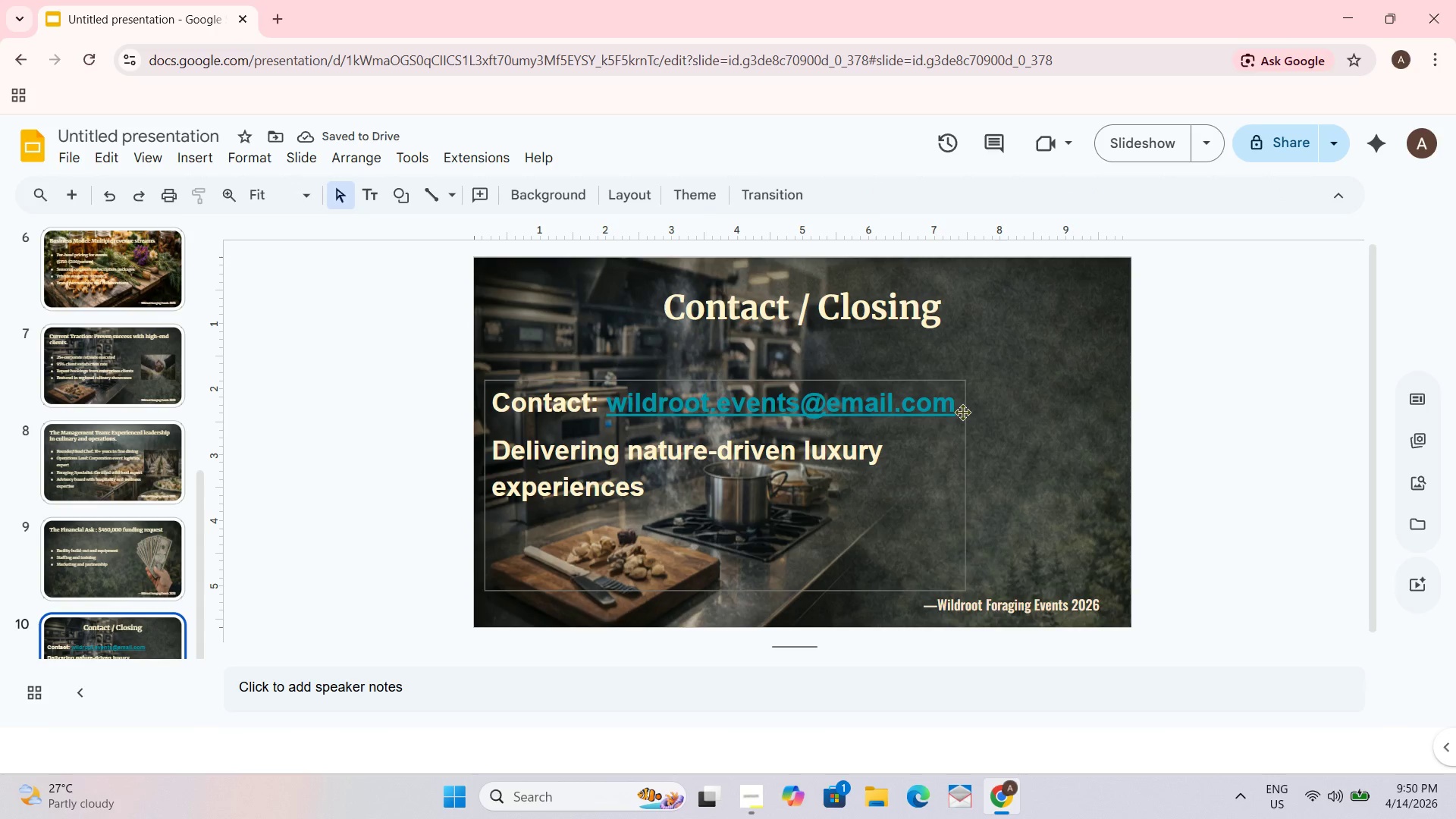 
left_click_drag(start_coordinate=[966, 449], to_coordinate=[1041, 446])
 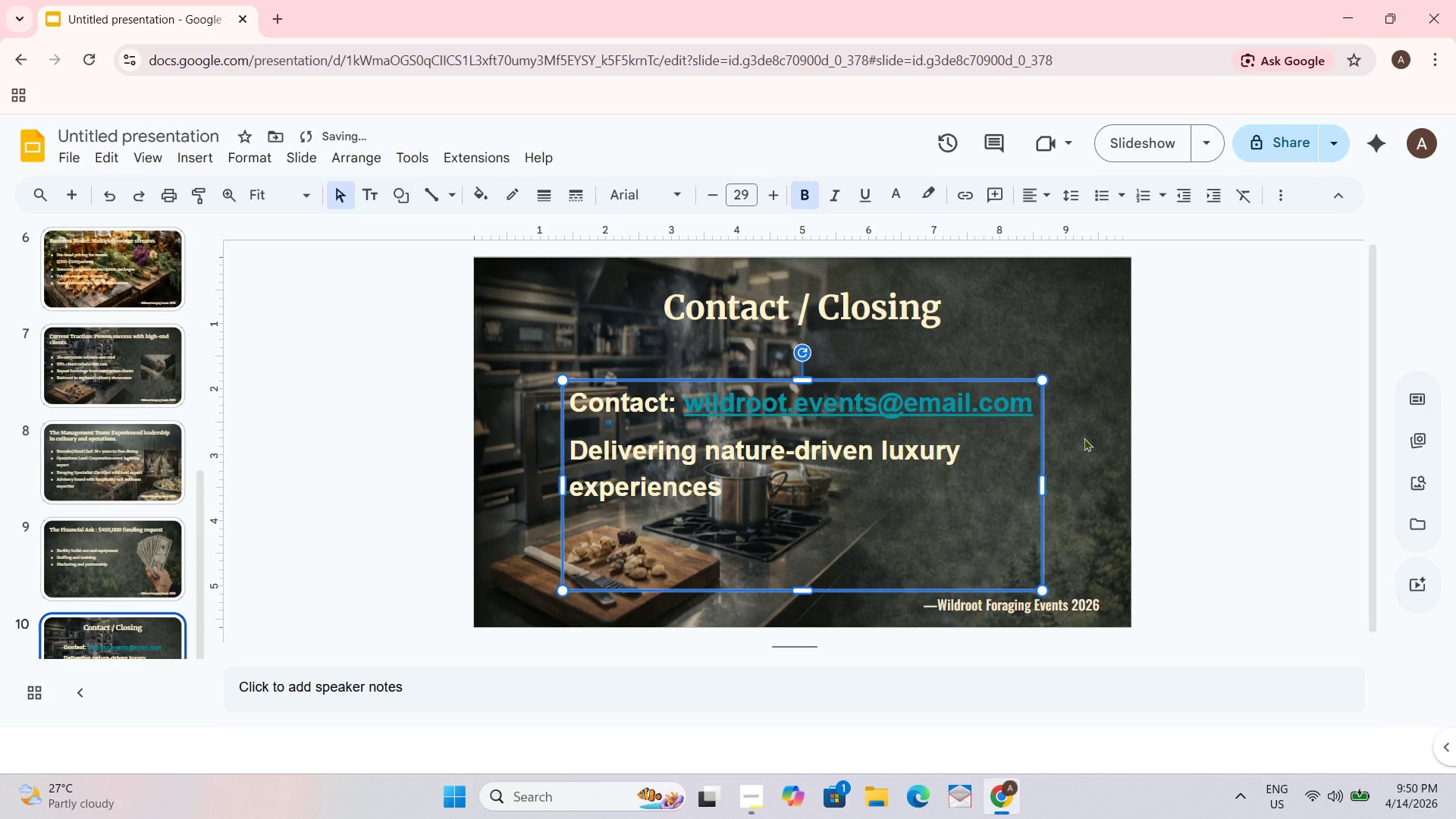 
left_click([1179, 422])
 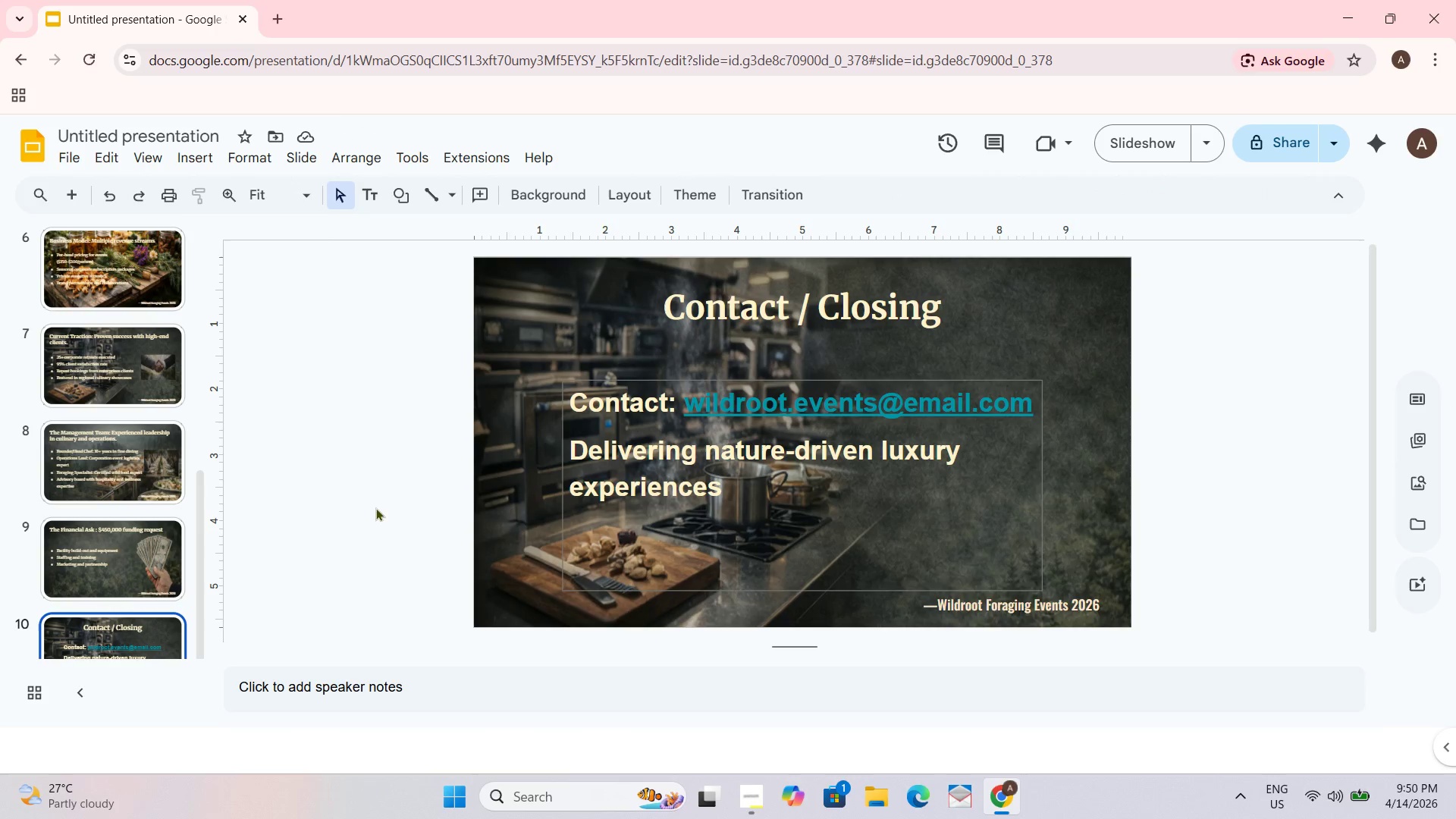 
double_click([105, 485])
 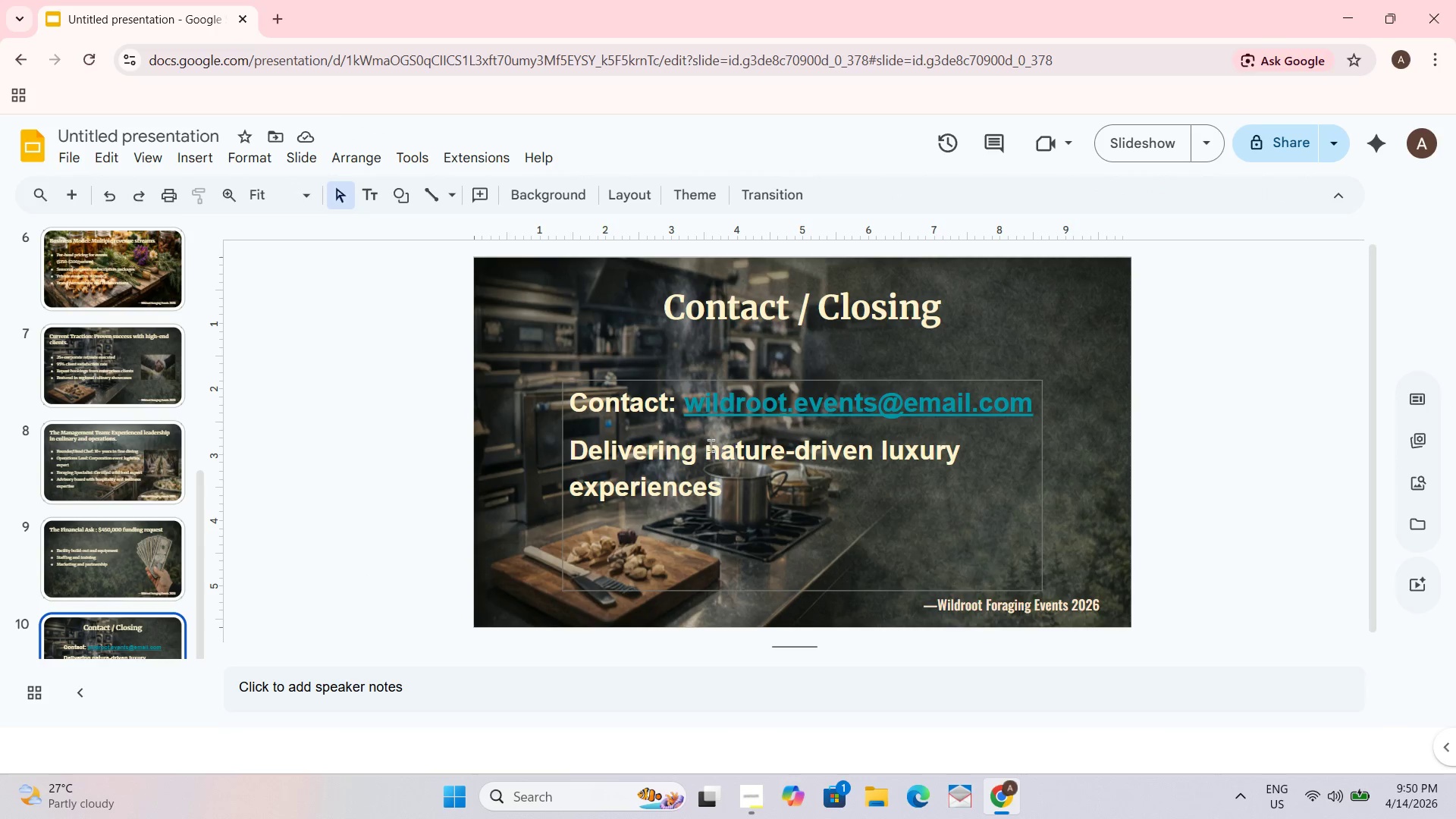 
left_click_drag(start_coordinate=[756, 435], to_coordinate=[657, 434])
 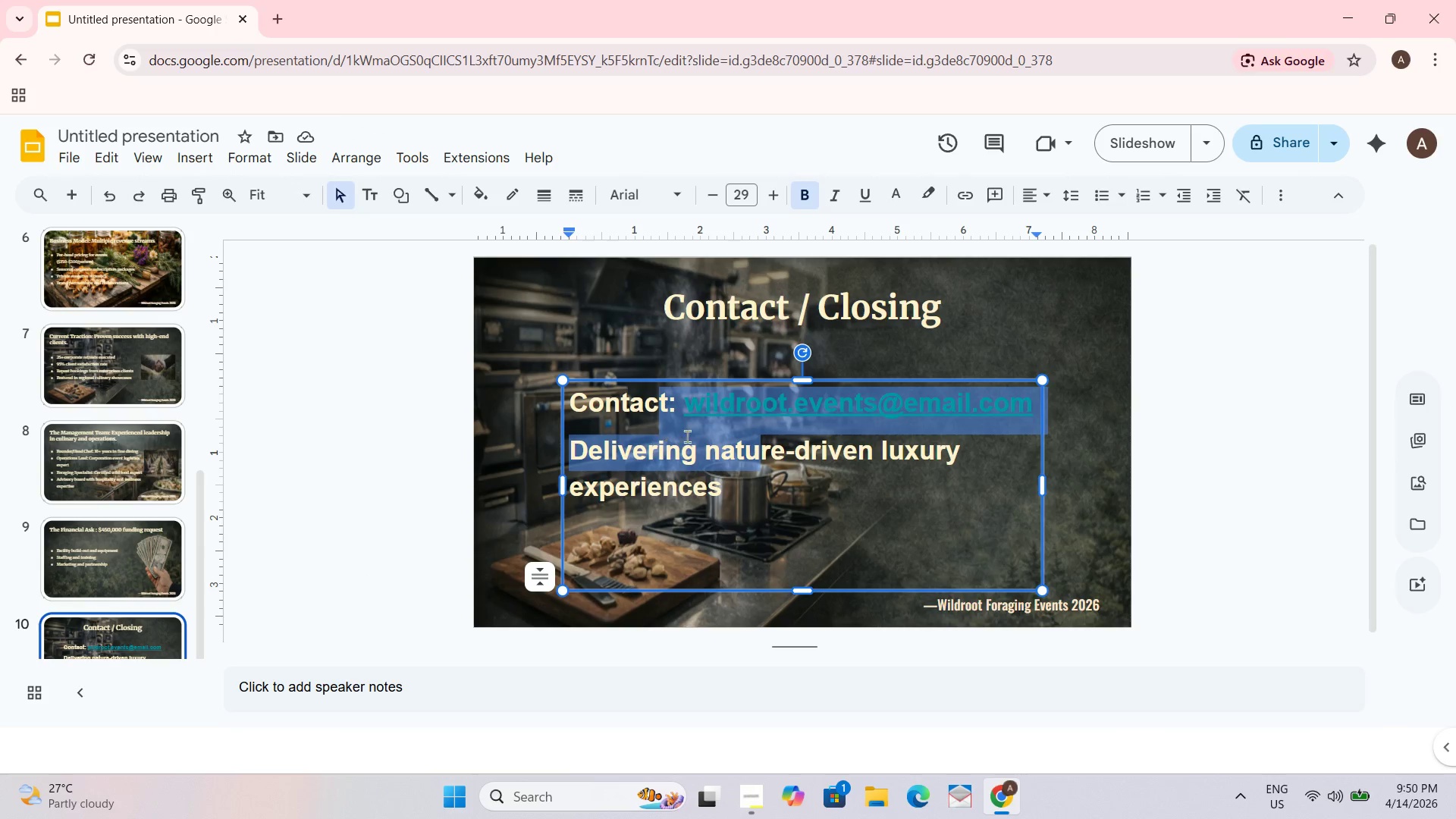 
key(Control+ControlLeft)
 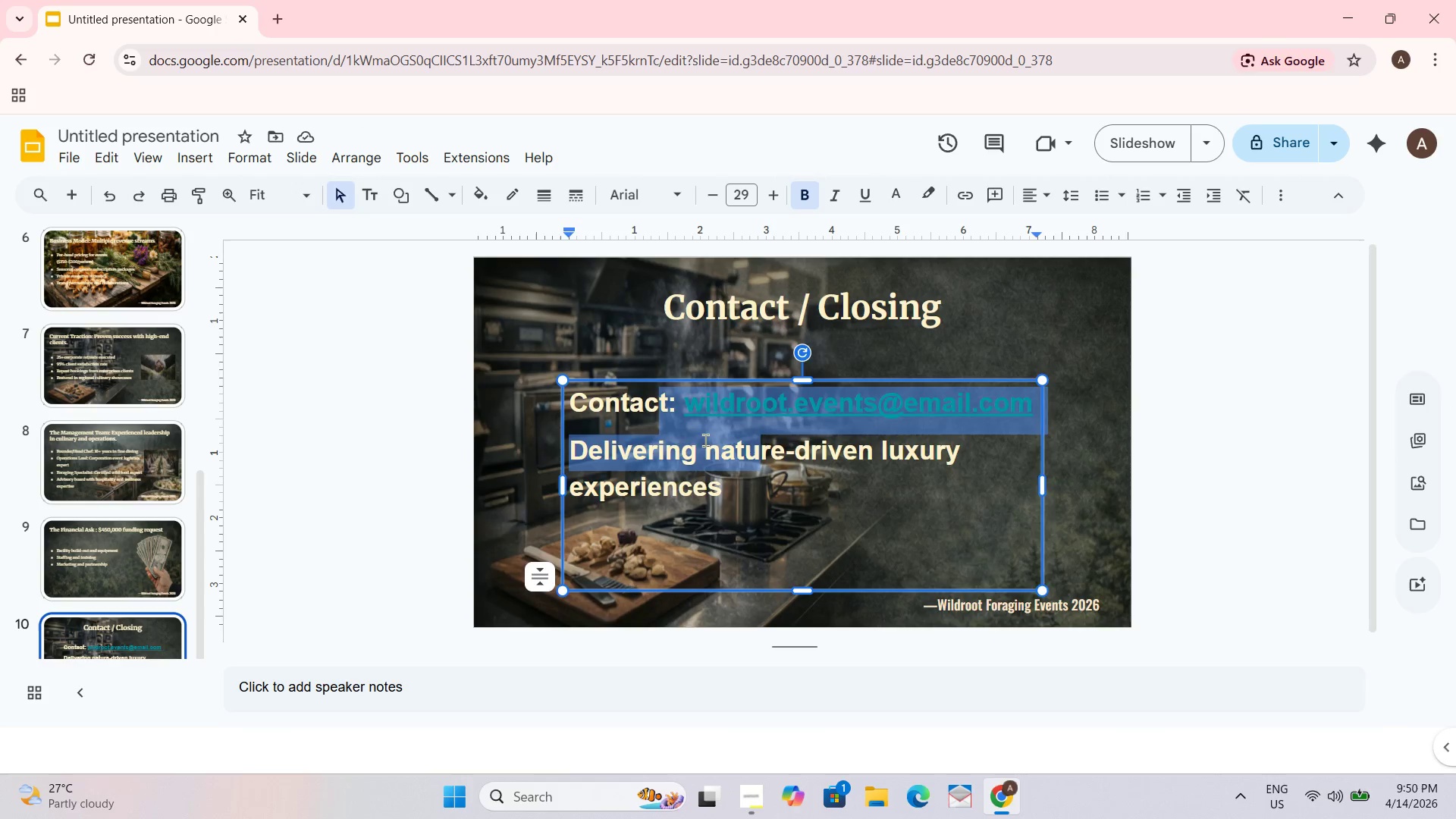 
key(Control+Z)
 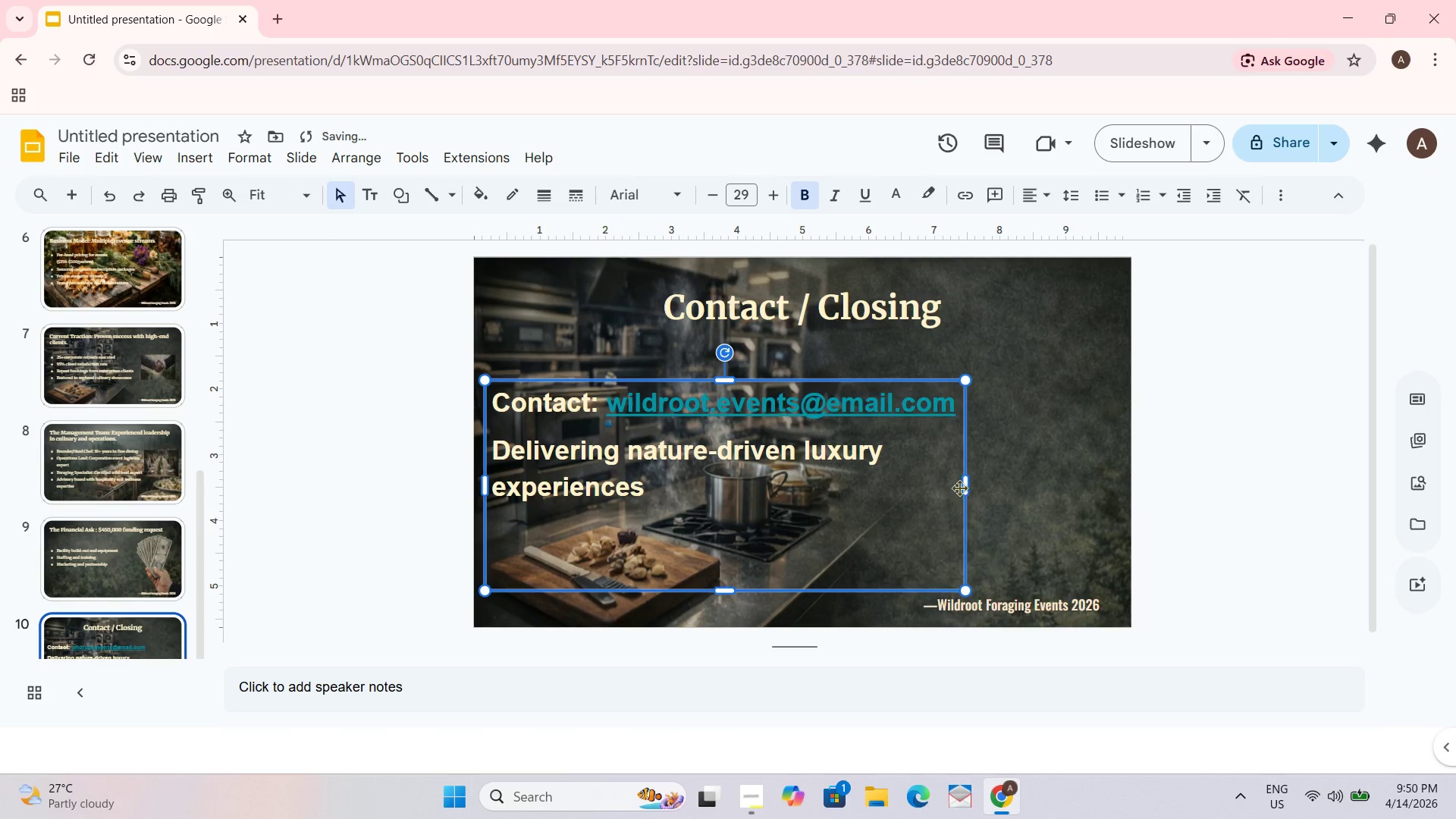 
left_click_drag(start_coordinate=[965, 485], to_coordinate=[1052, 481])
 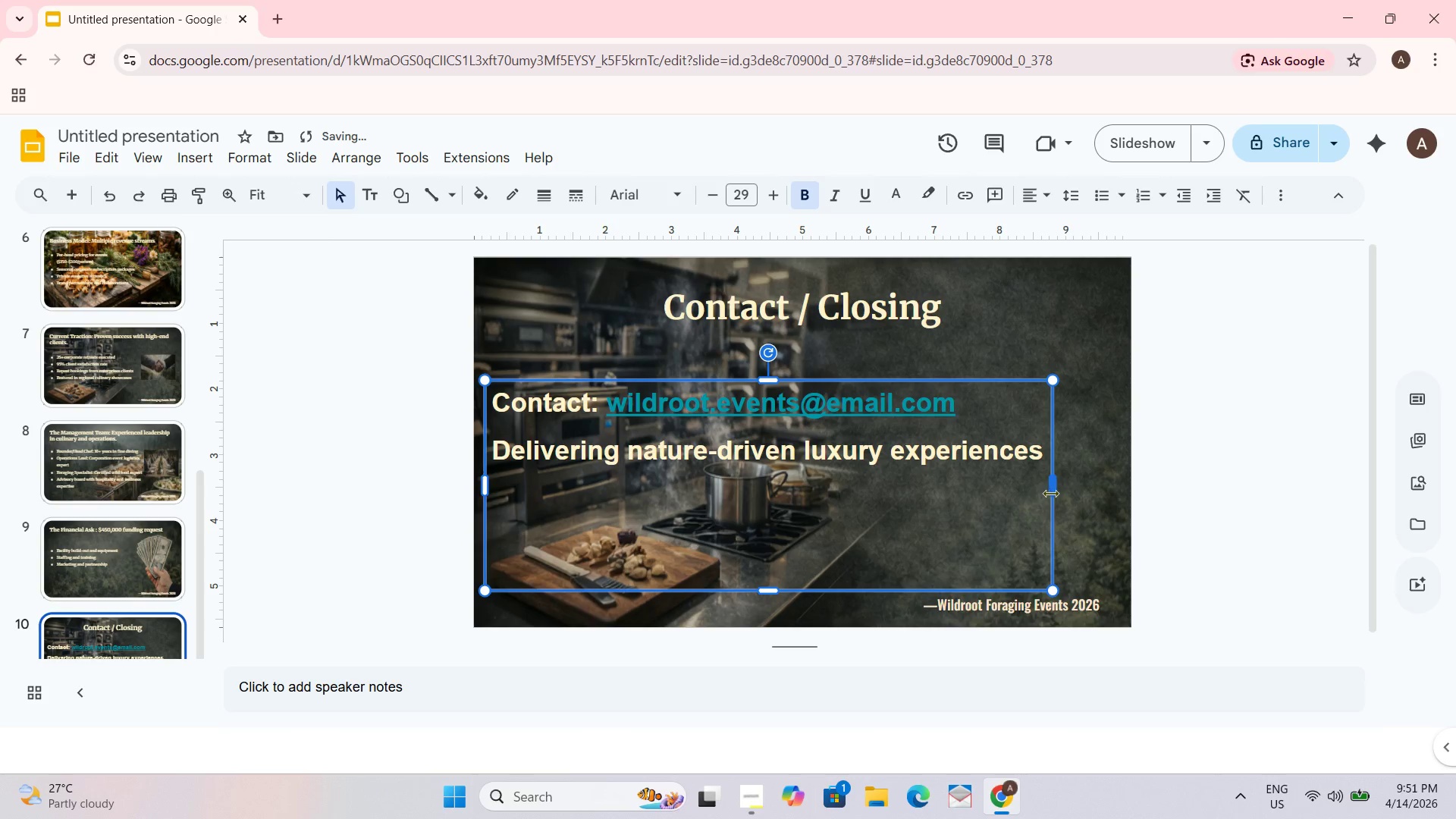 
left_click_drag(start_coordinate=[1052, 488], to_coordinate=[990, 488])
 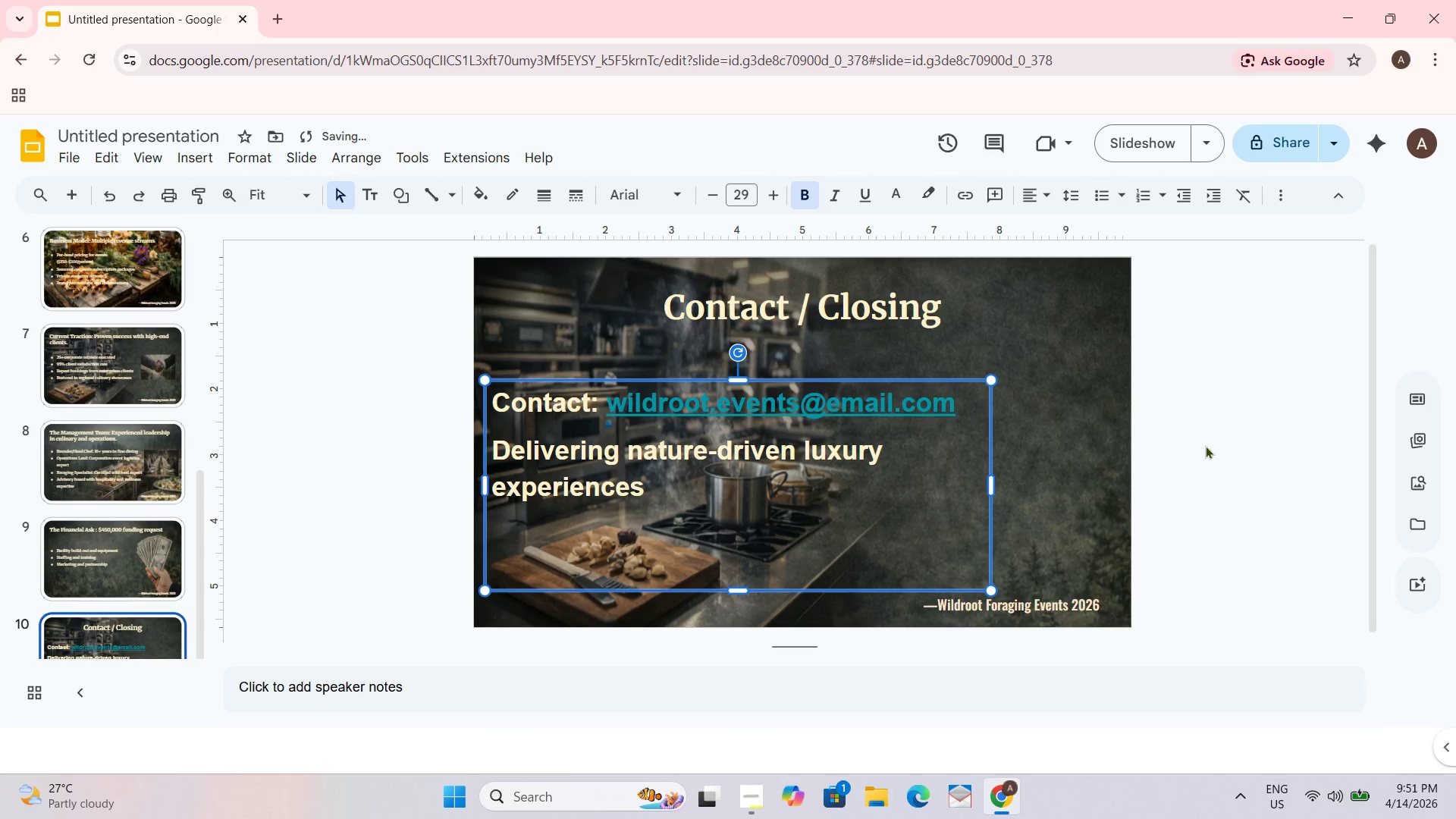 
left_click([1237, 426])
 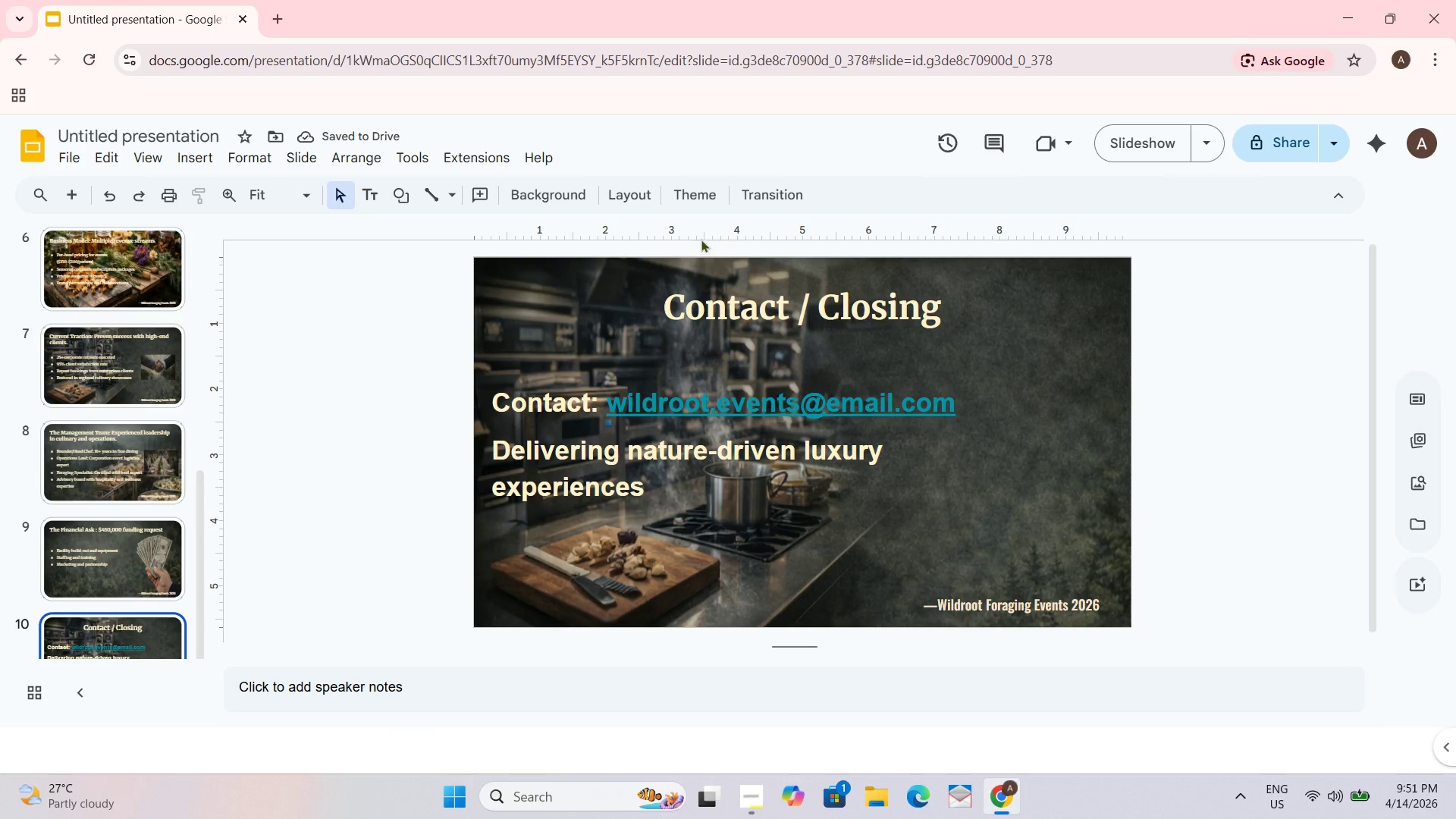 
double_click([99, 475])
 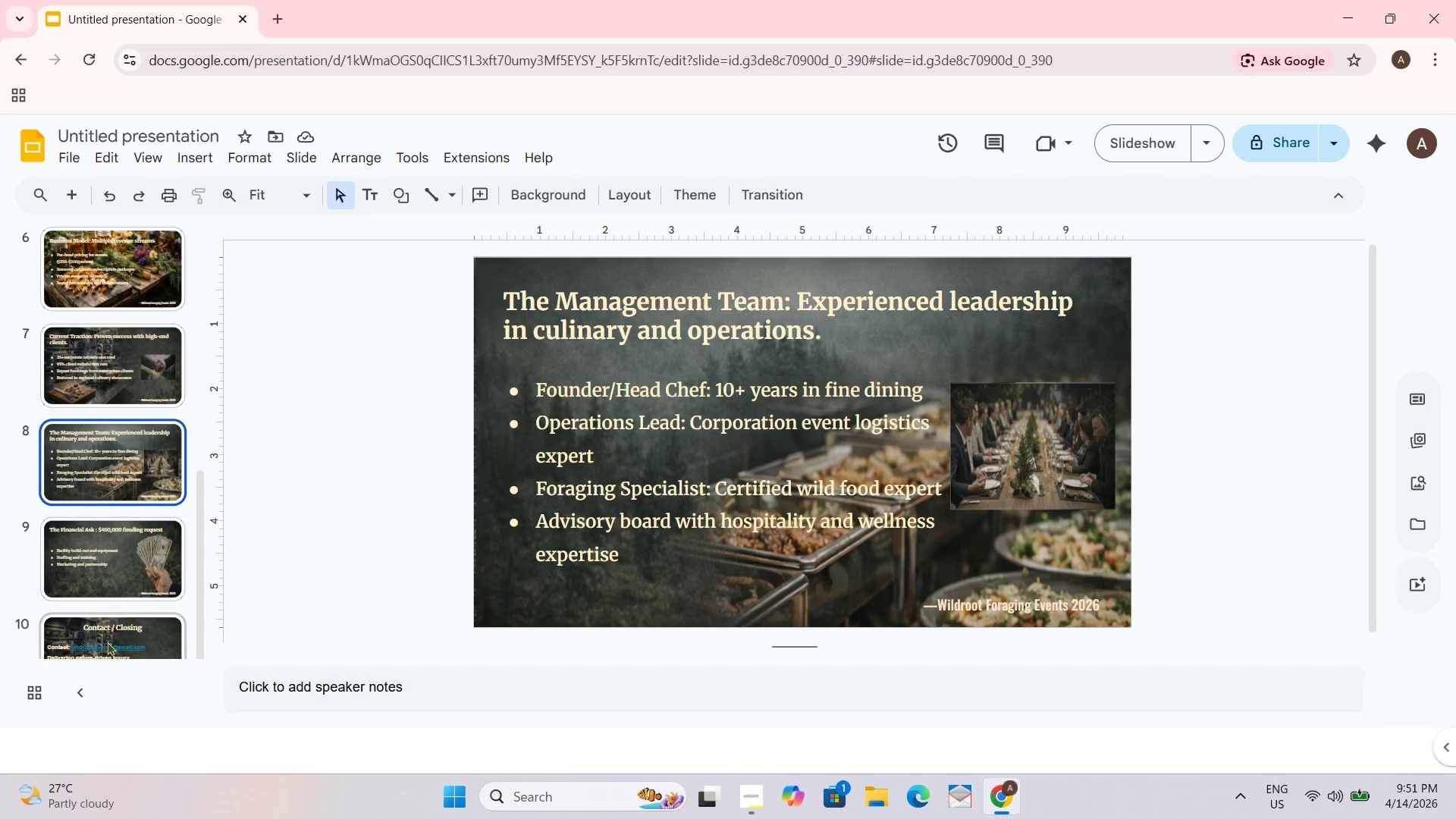 
left_click([107, 643])
 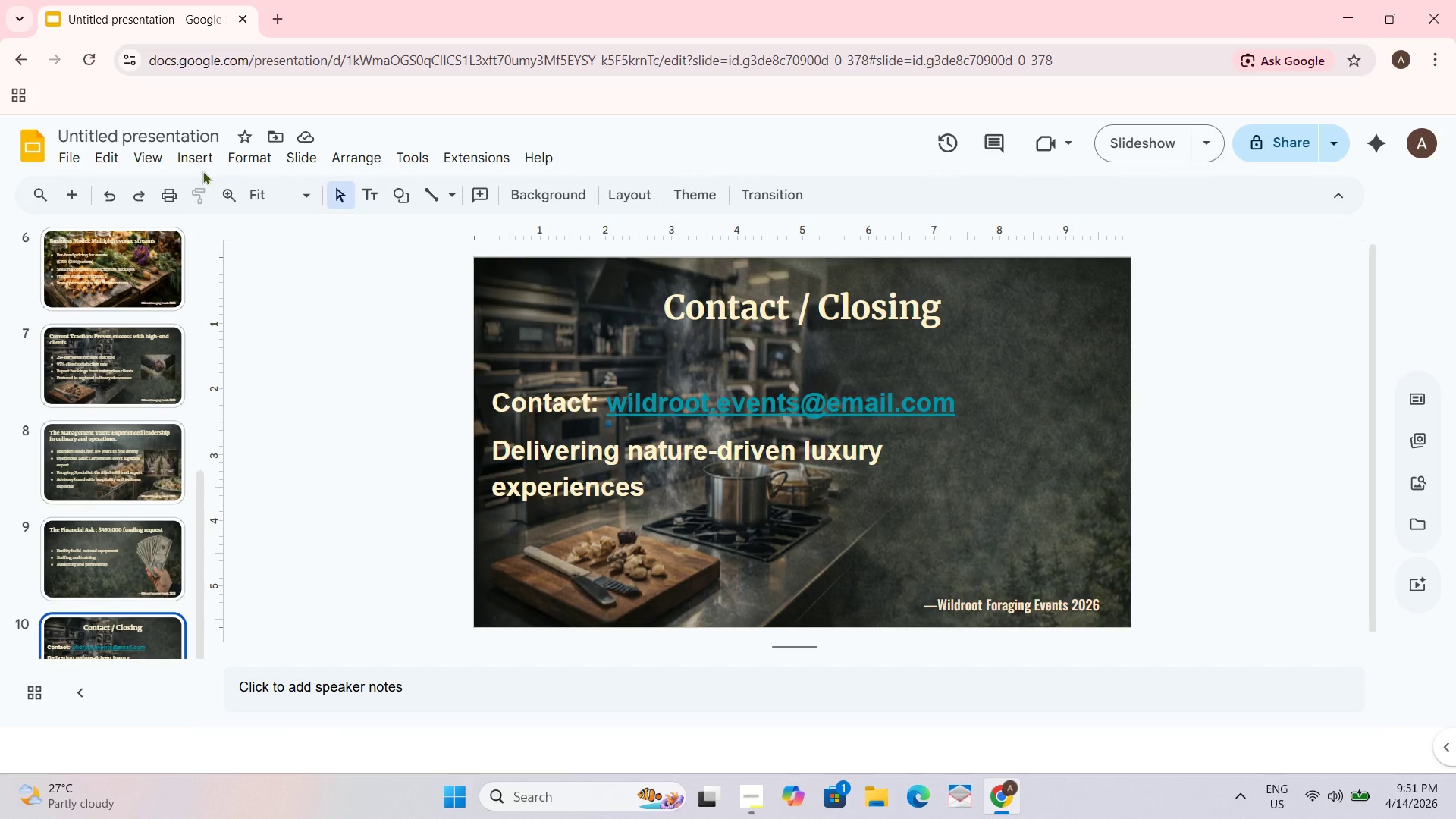 
wait(6.16)
 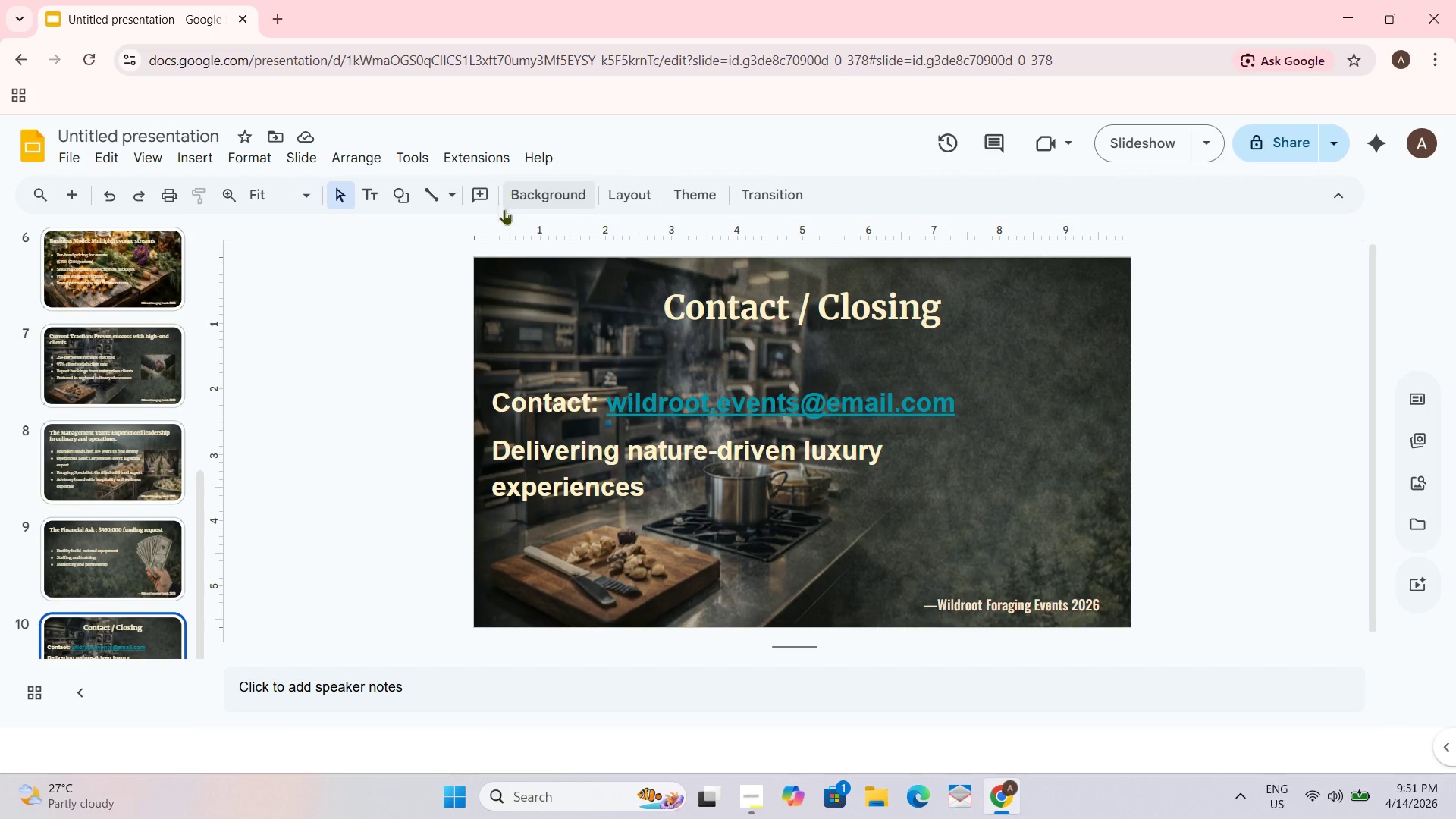 
key(Control+A)
 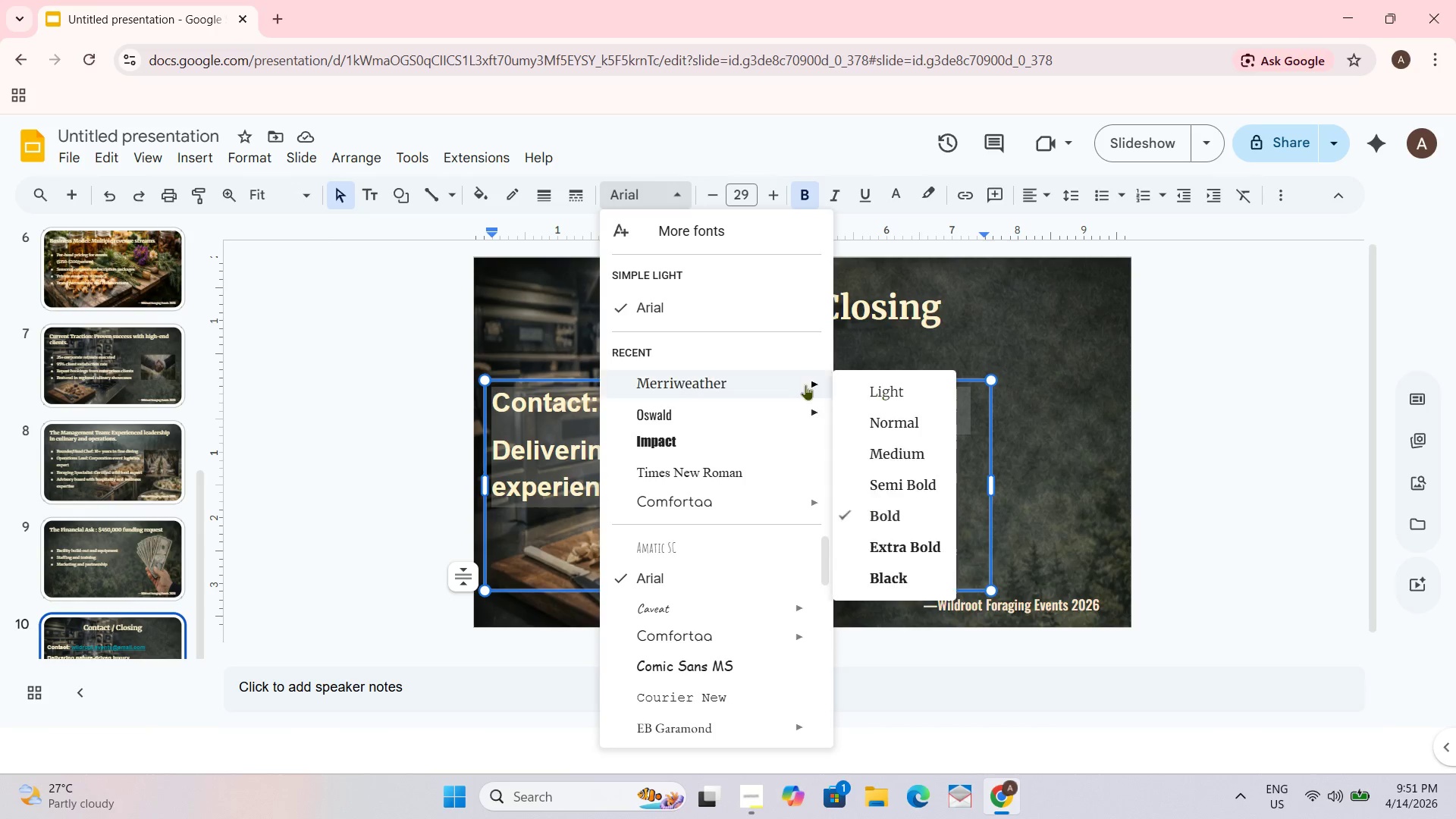 
left_click([896, 494])
 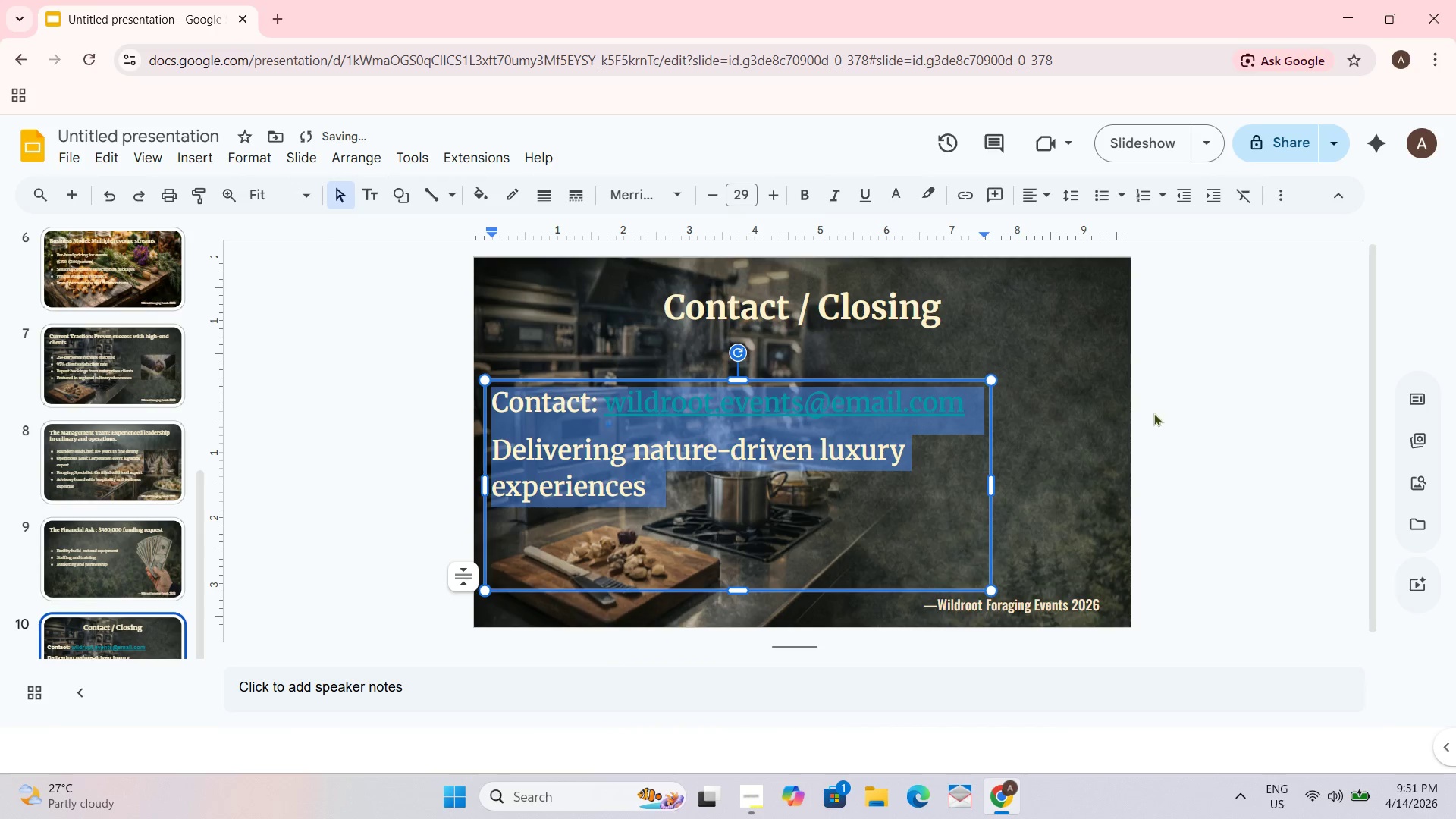 
left_click([1225, 402])
 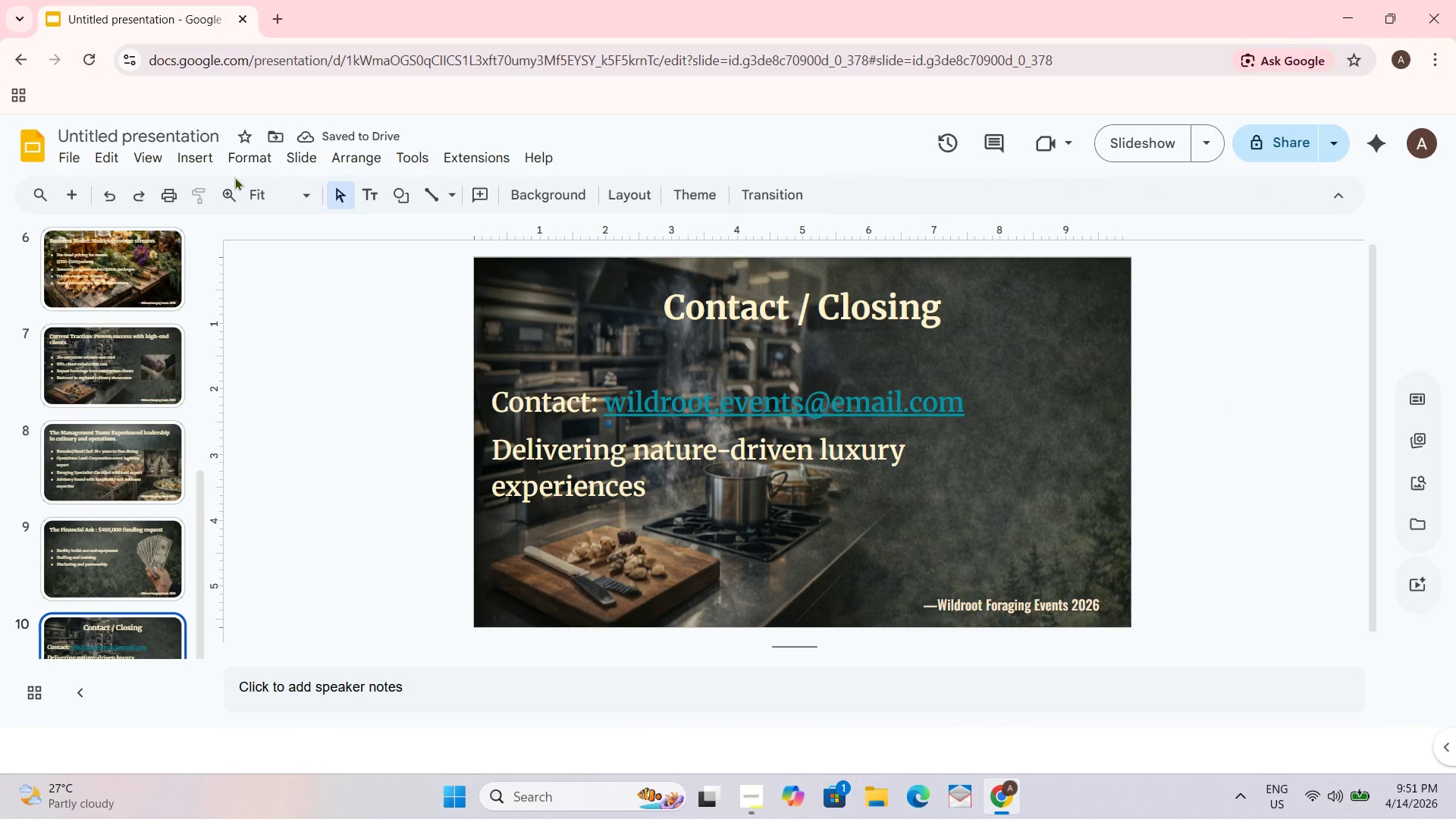 
left_click([124, 568])
 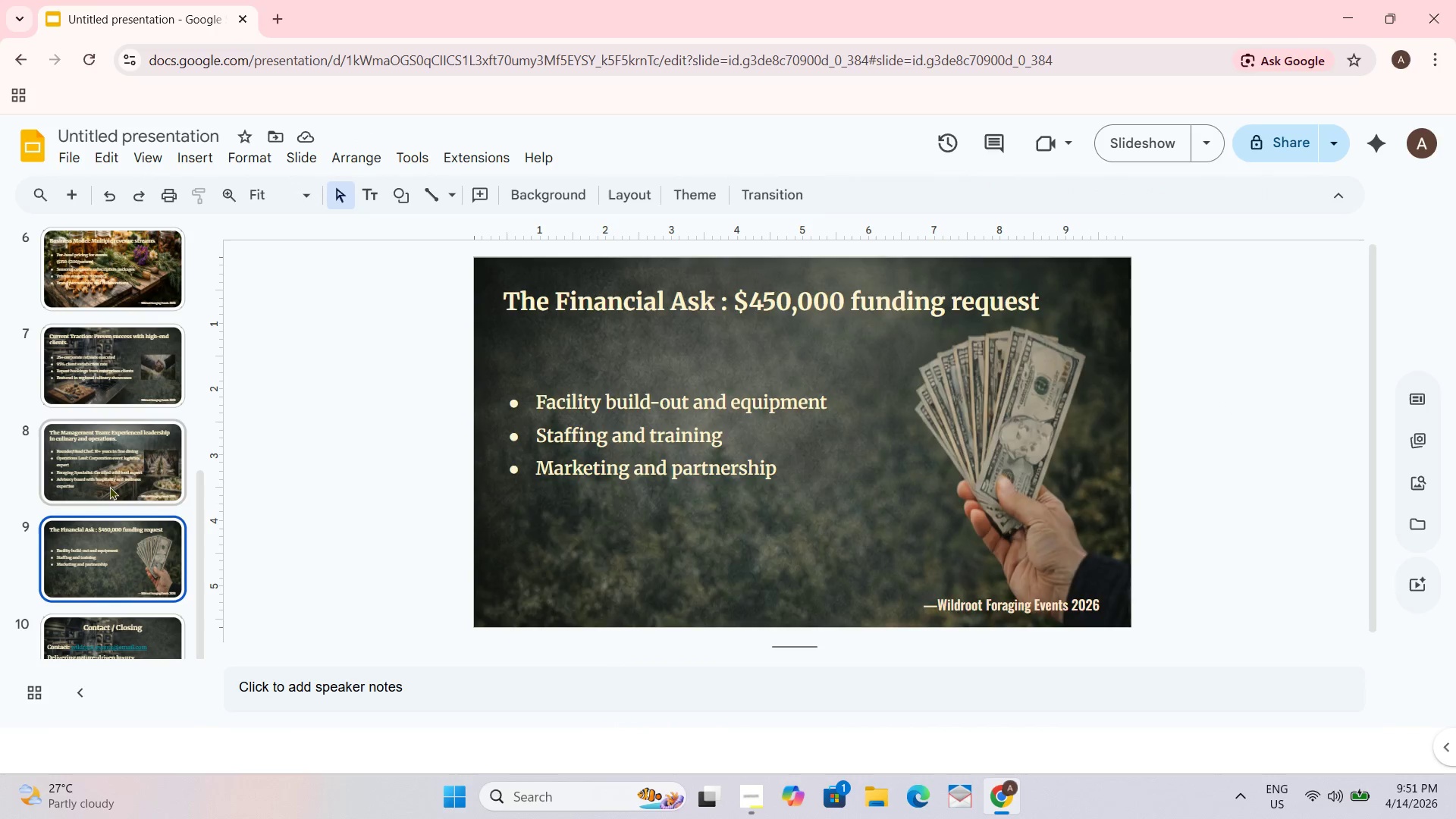 
left_click([109, 485])
 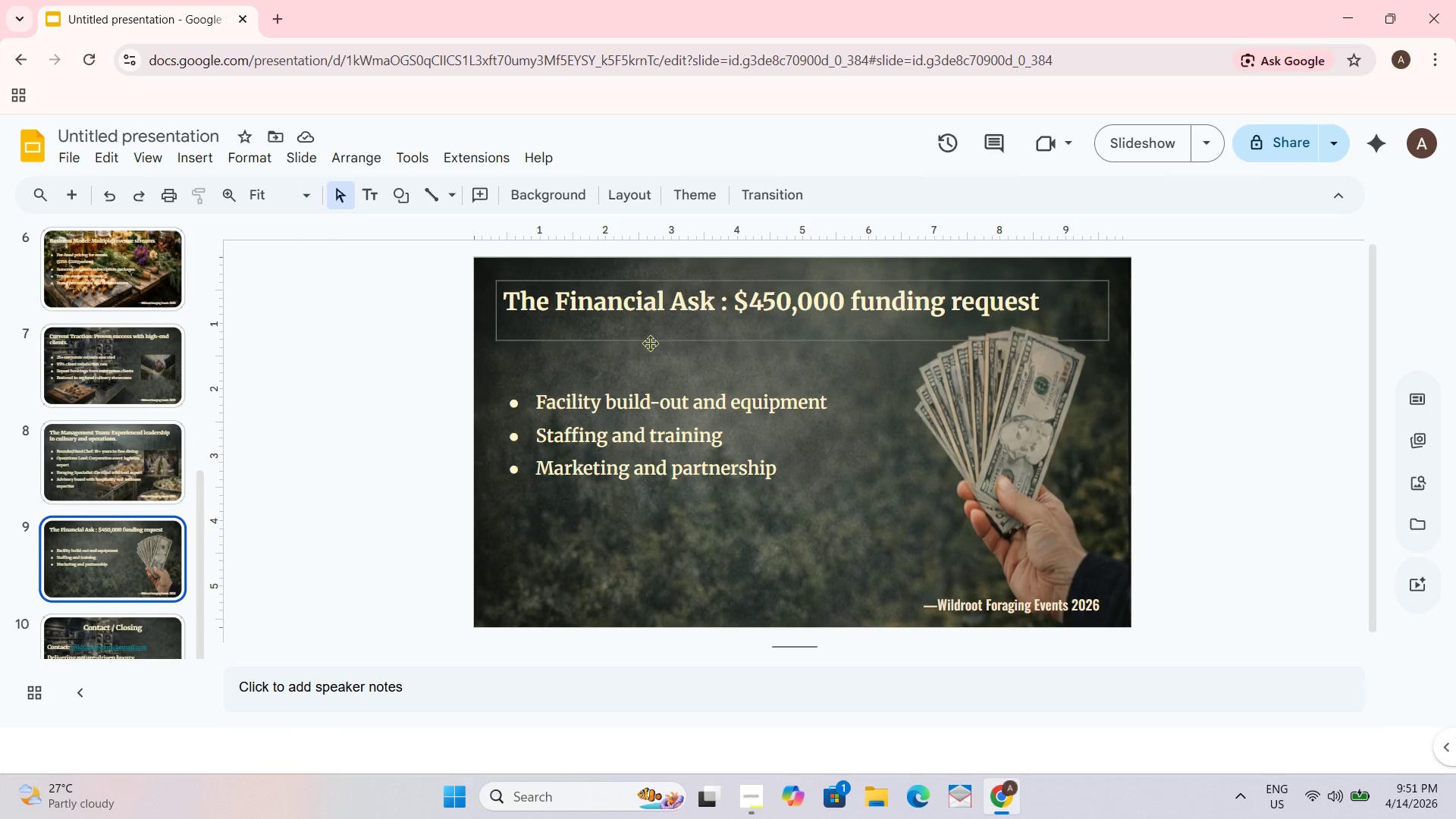 
left_click([559, 312])
 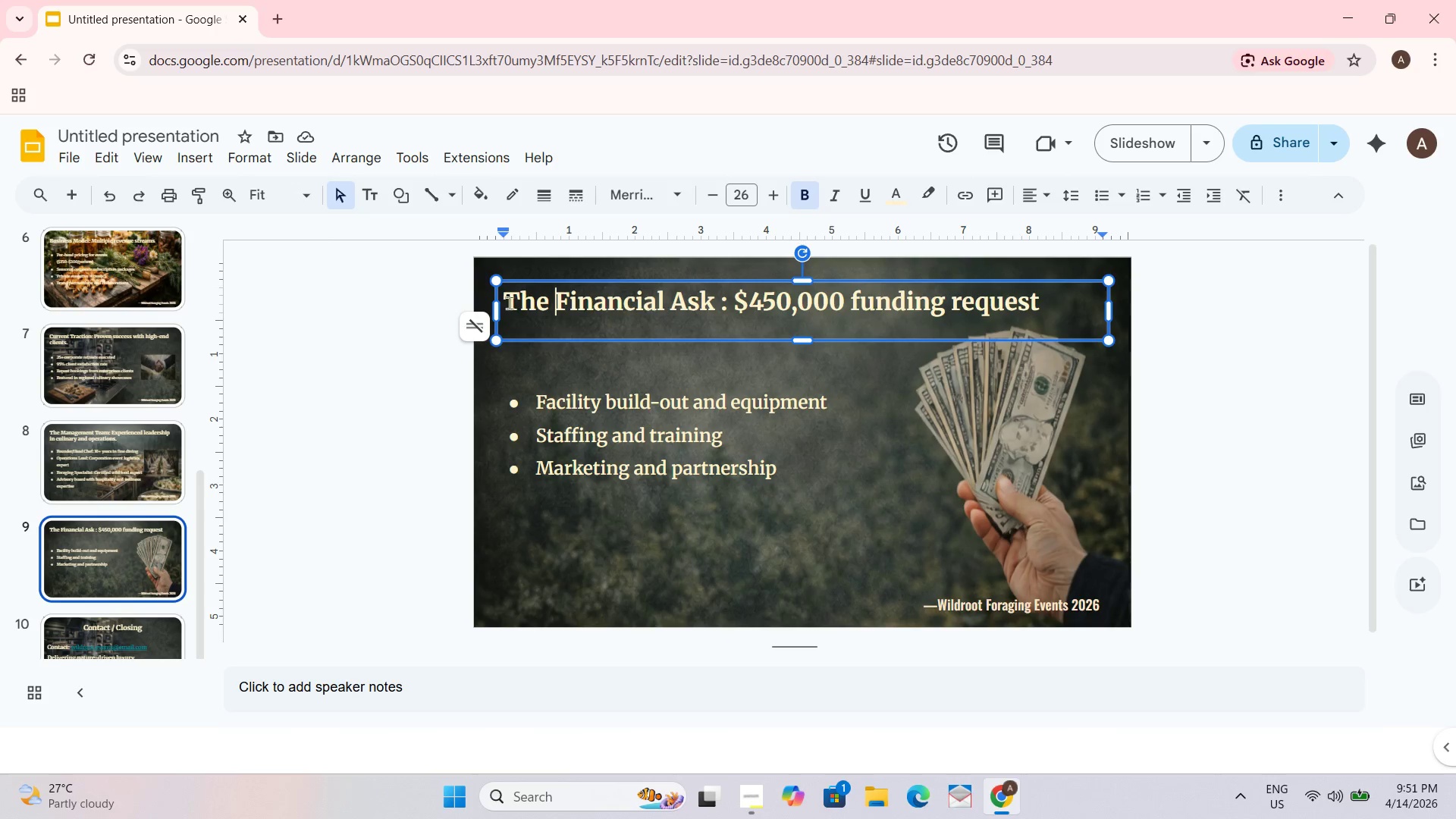 
left_click_drag(start_coordinate=[509, 303], to_coordinate=[720, 309])
 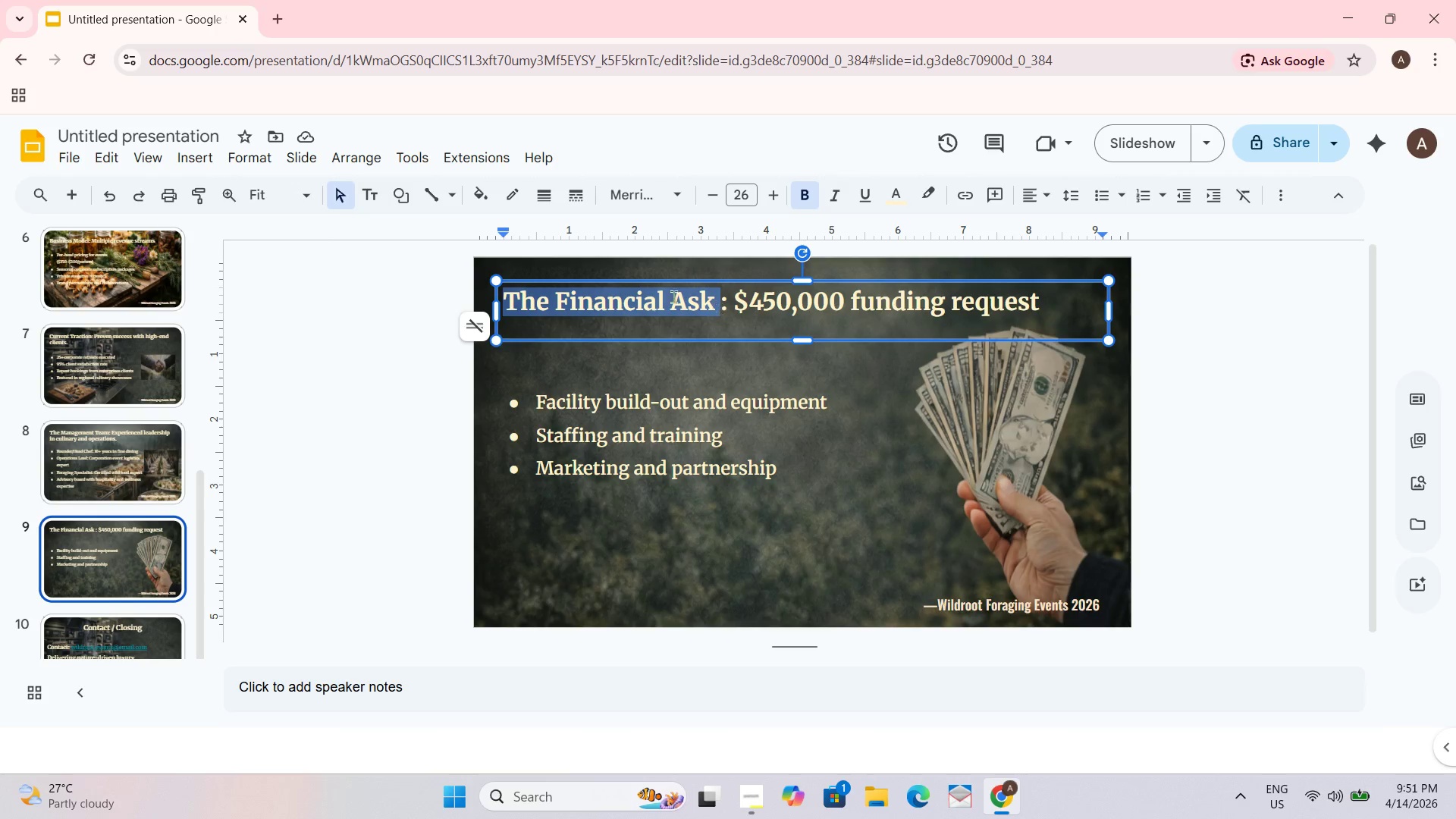 
key(Control+C)
 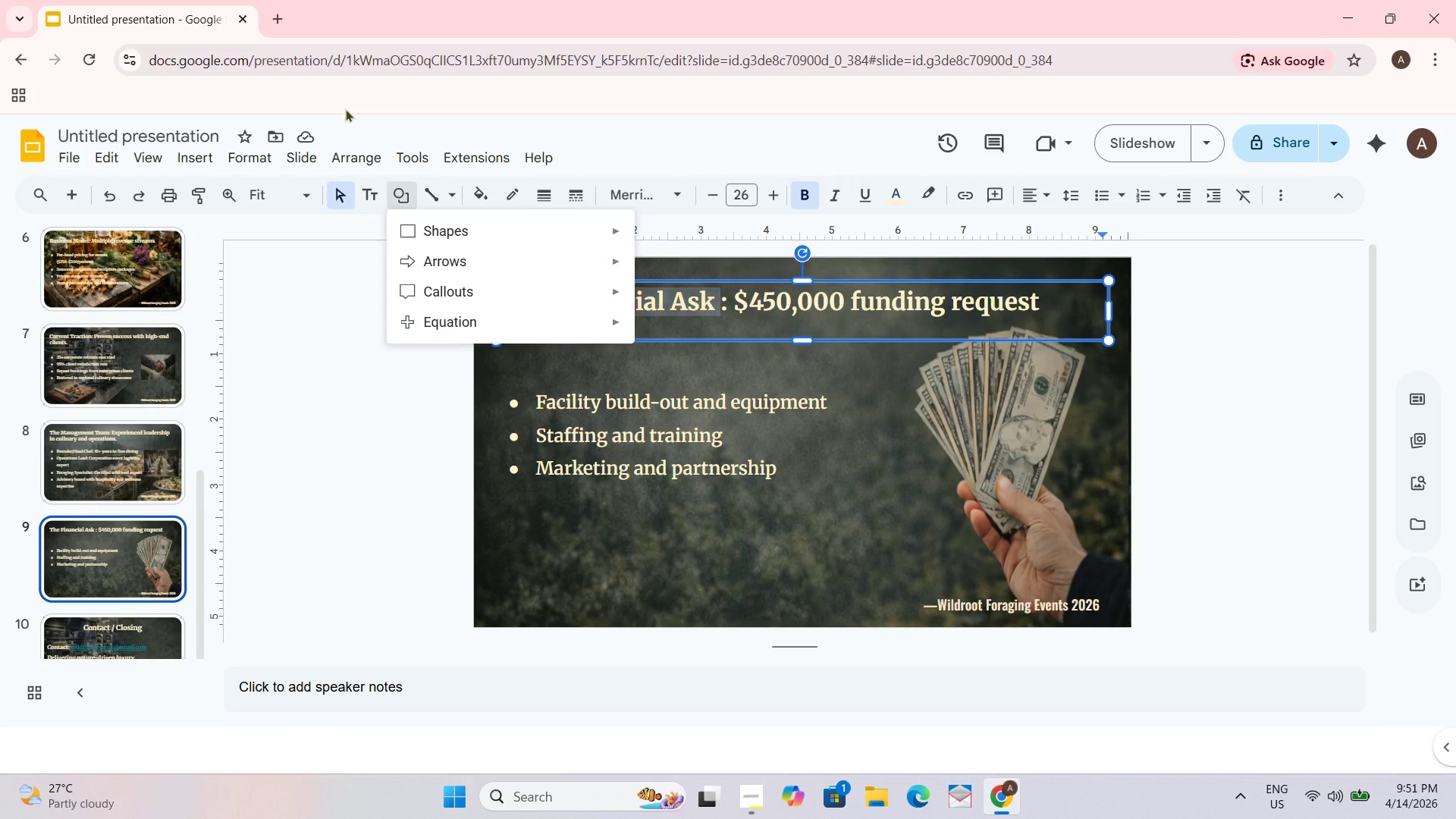 
left_click_drag(start_coordinate=[394, 203], to_coordinate=[275, 62])
 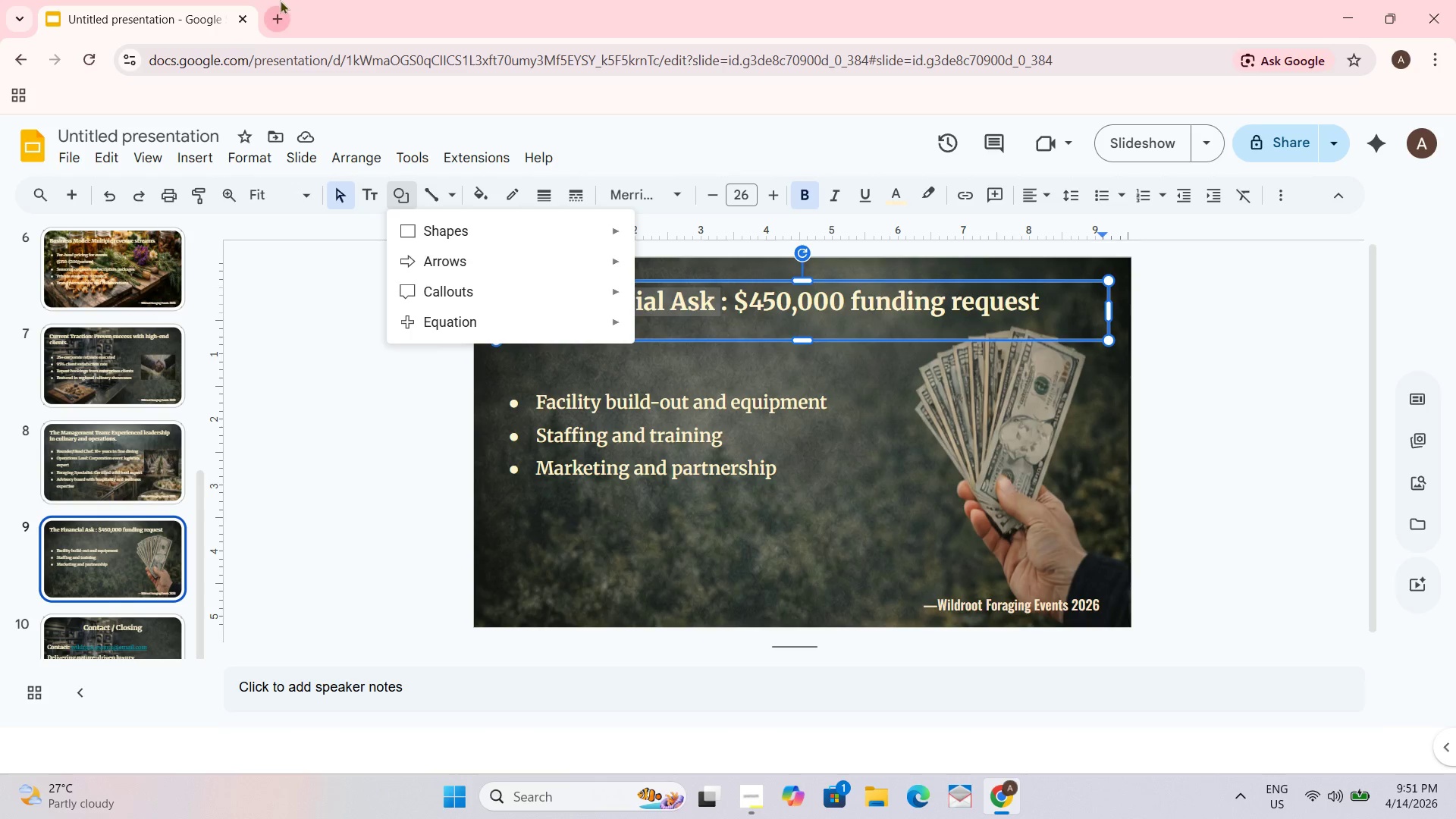 
left_click([278, 5])
 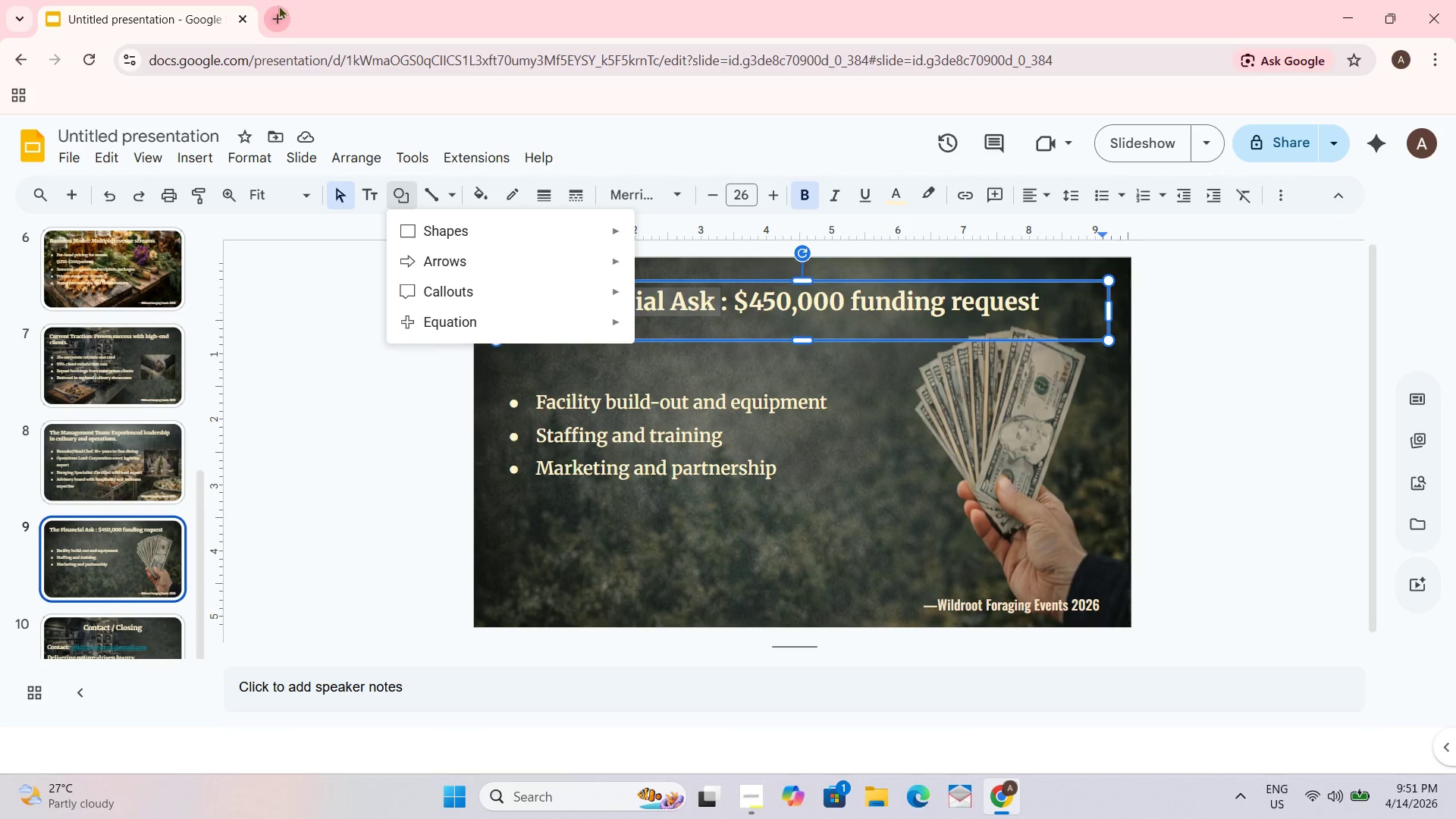 
key(Control+V)
 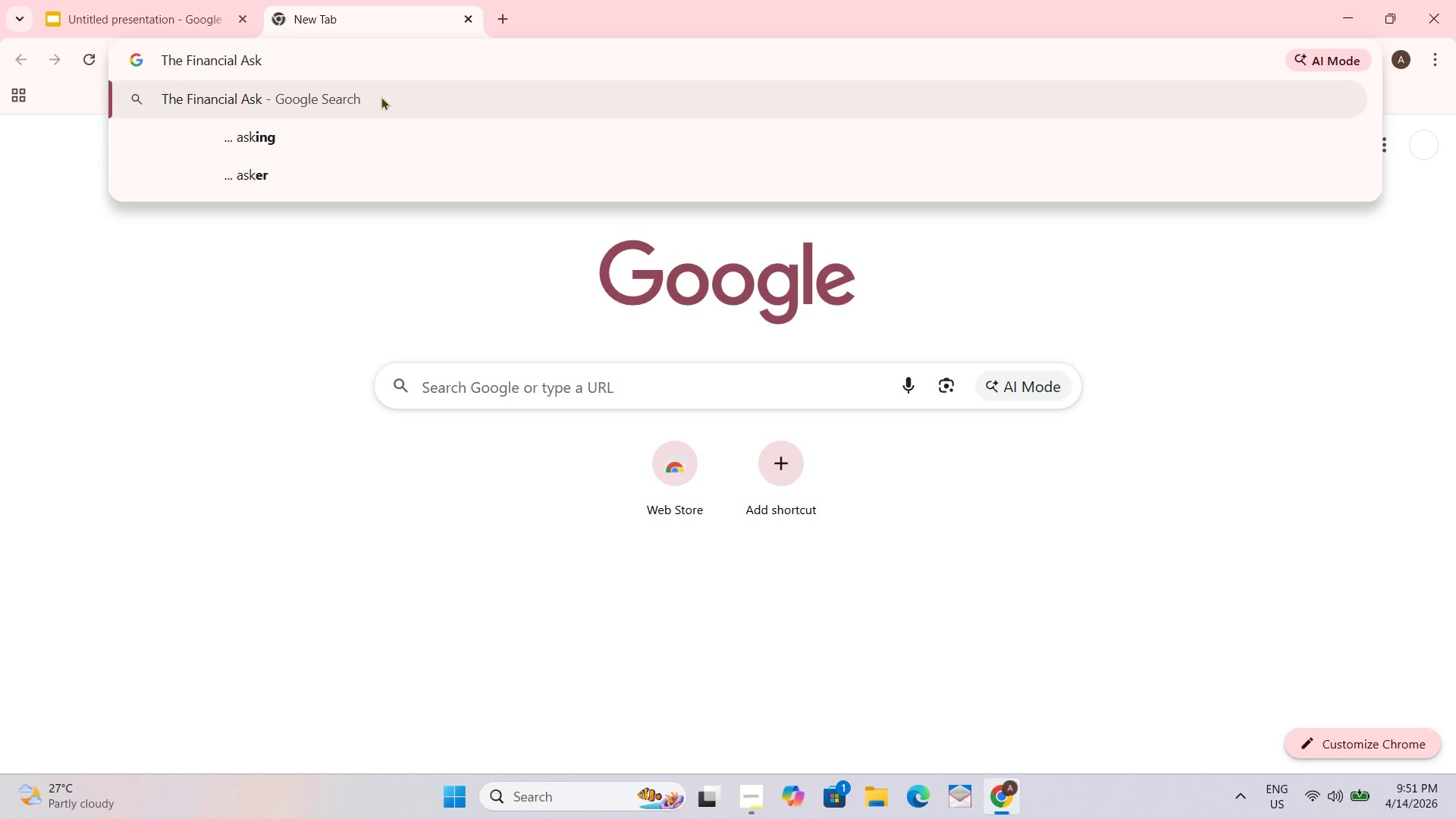 
key(NumpadEnter)
 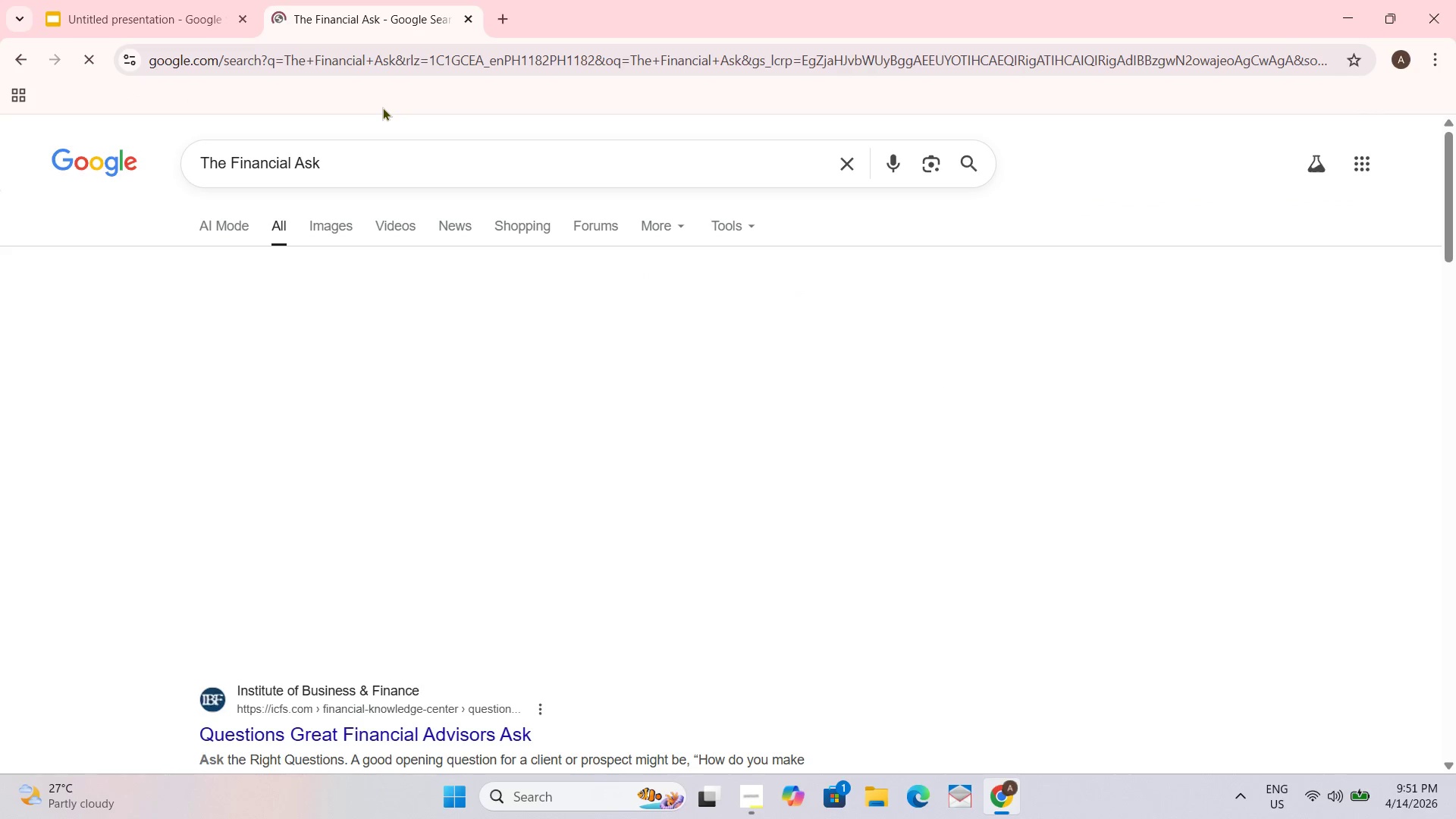 
key(Unknown)
 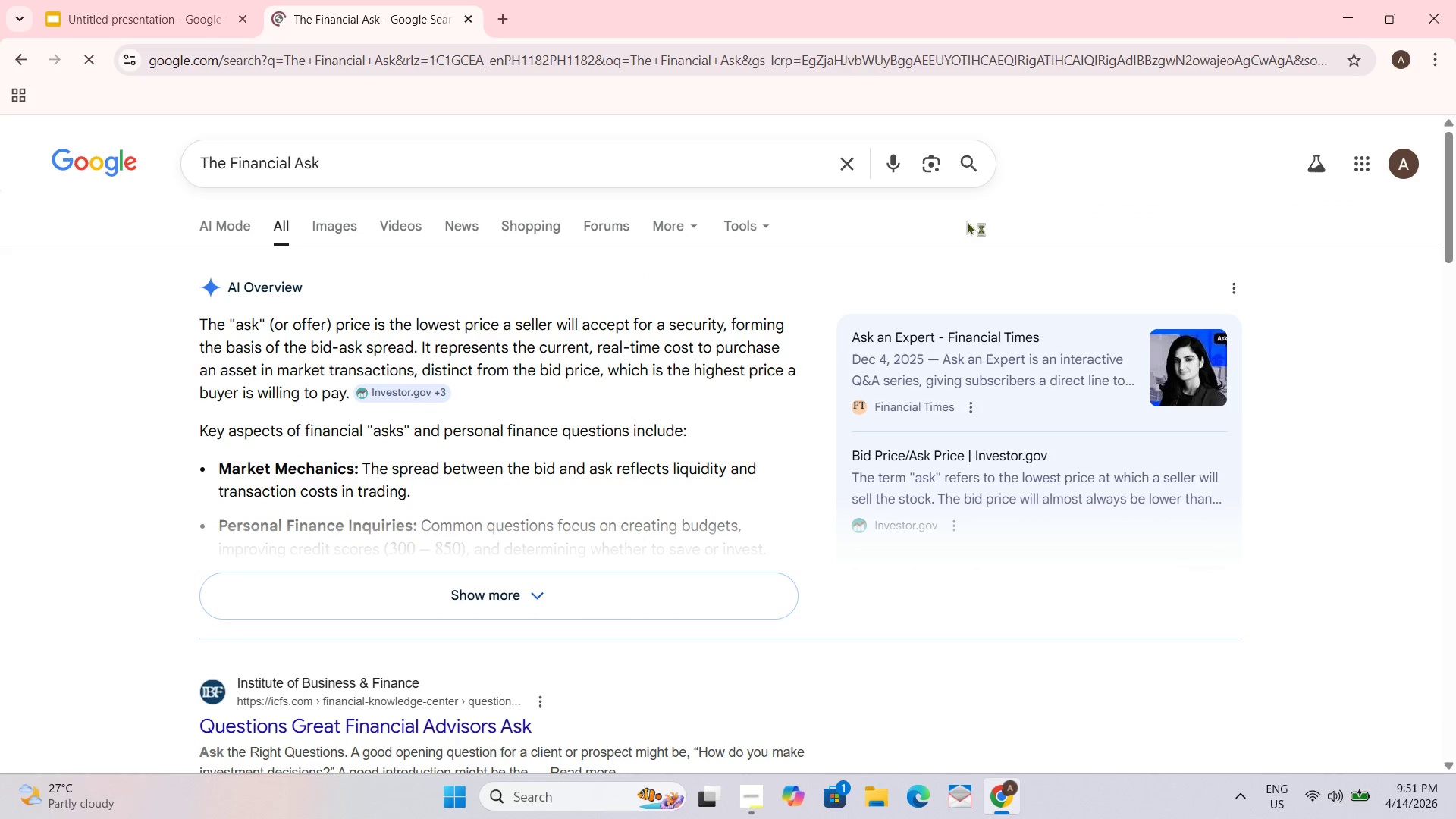 
left_click([324, 218])
 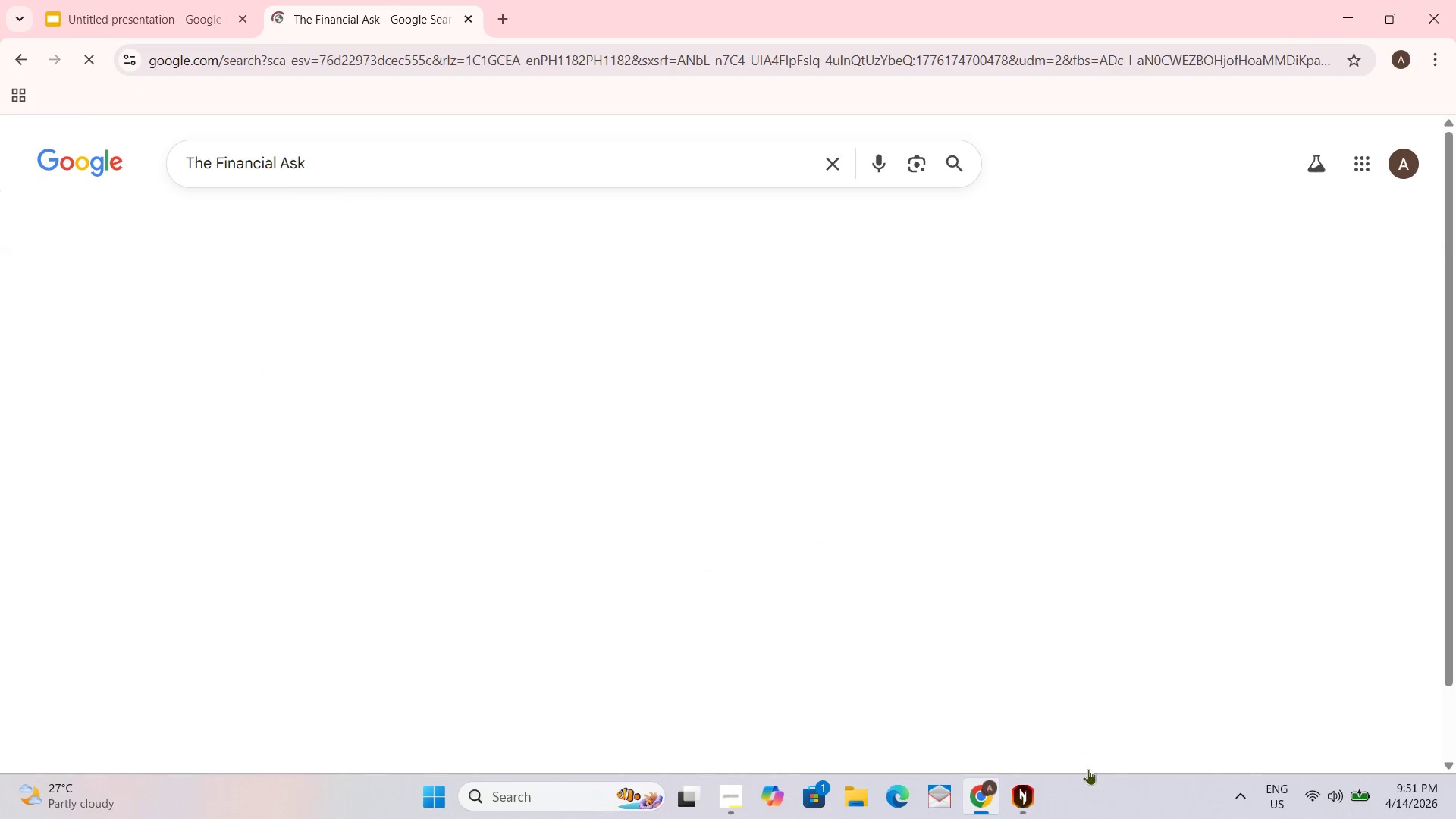 
left_click([1018, 791])
 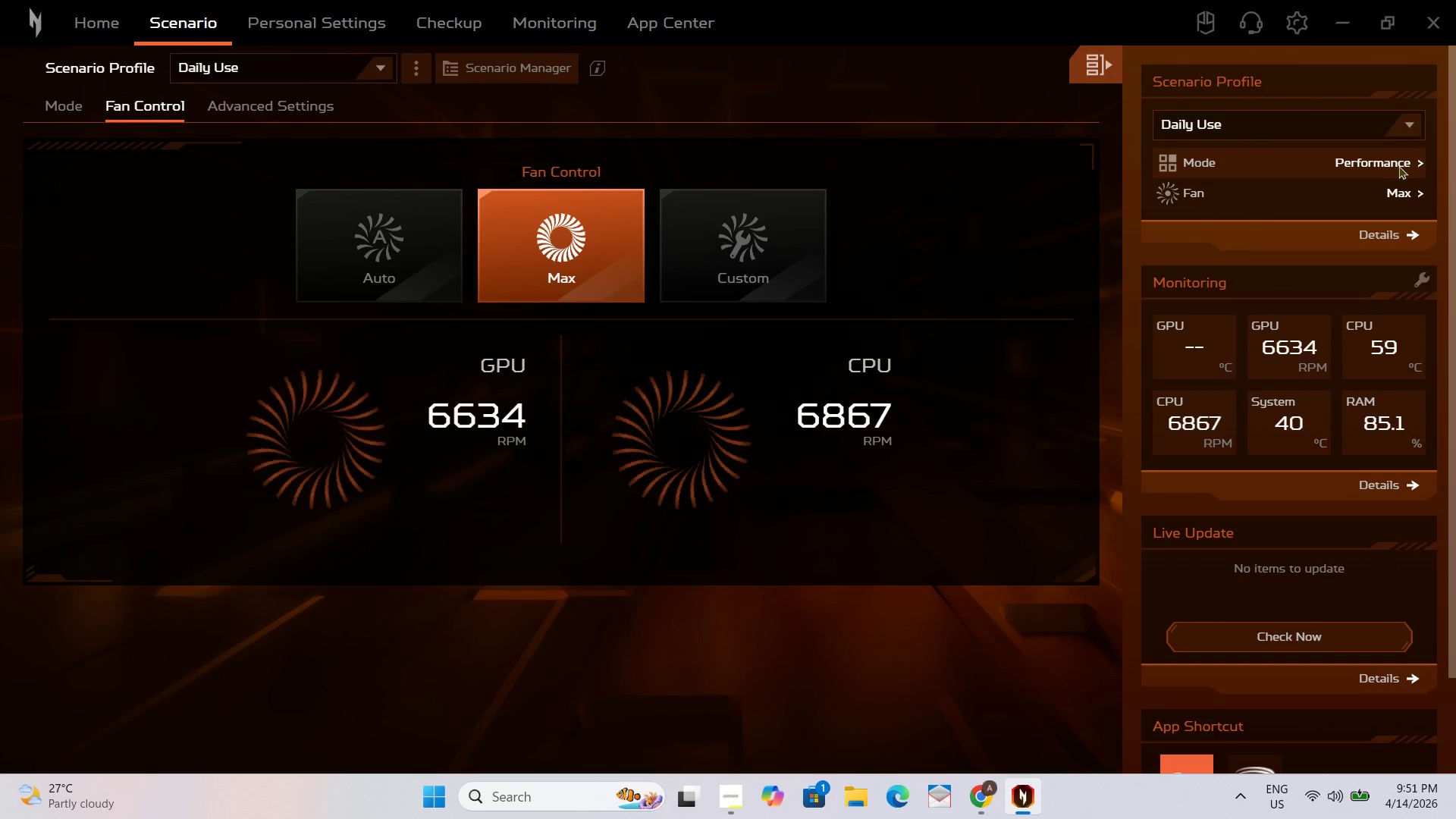 
left_click([1405, 125])
 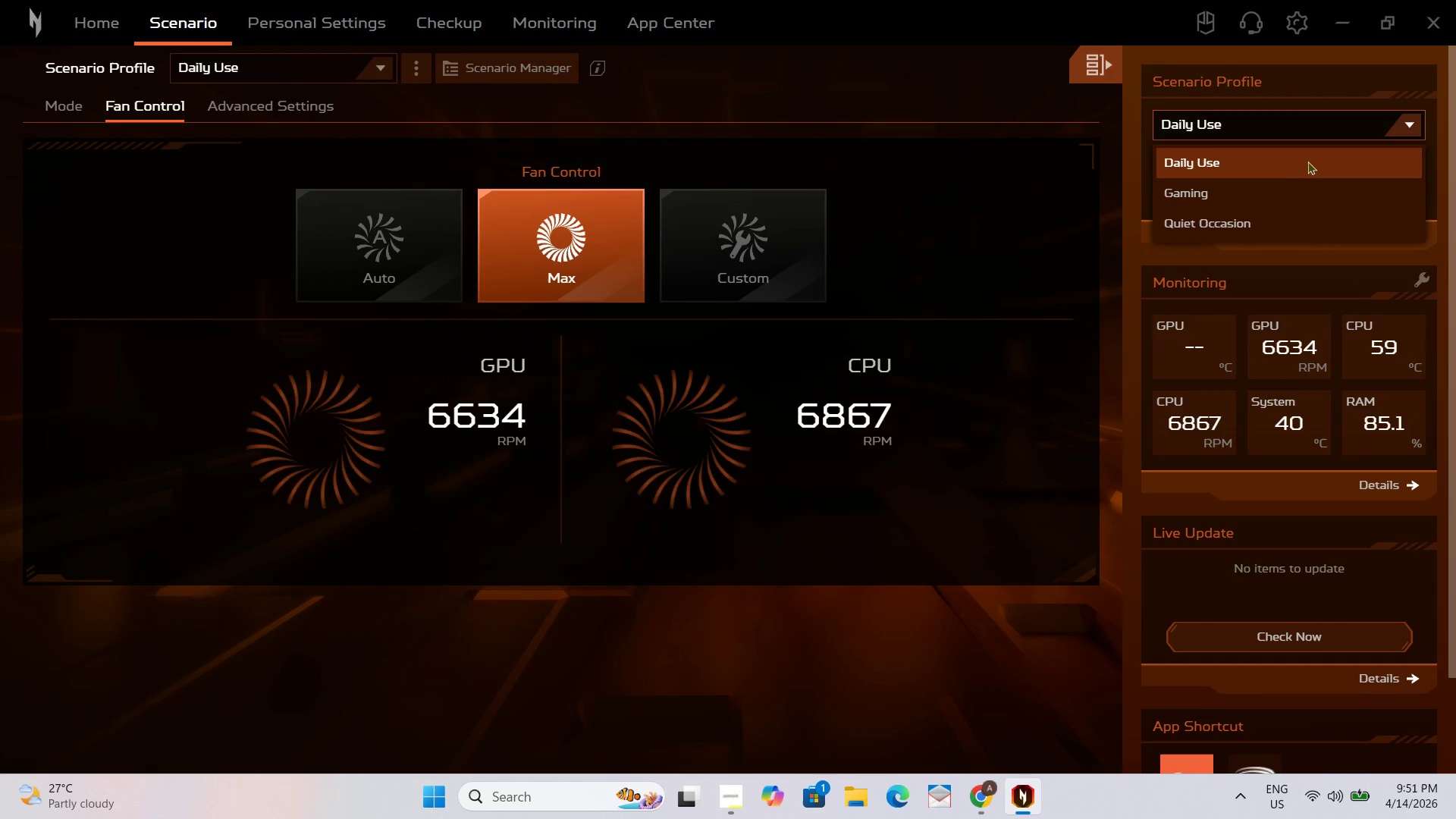 
left_click([1260, 189])
 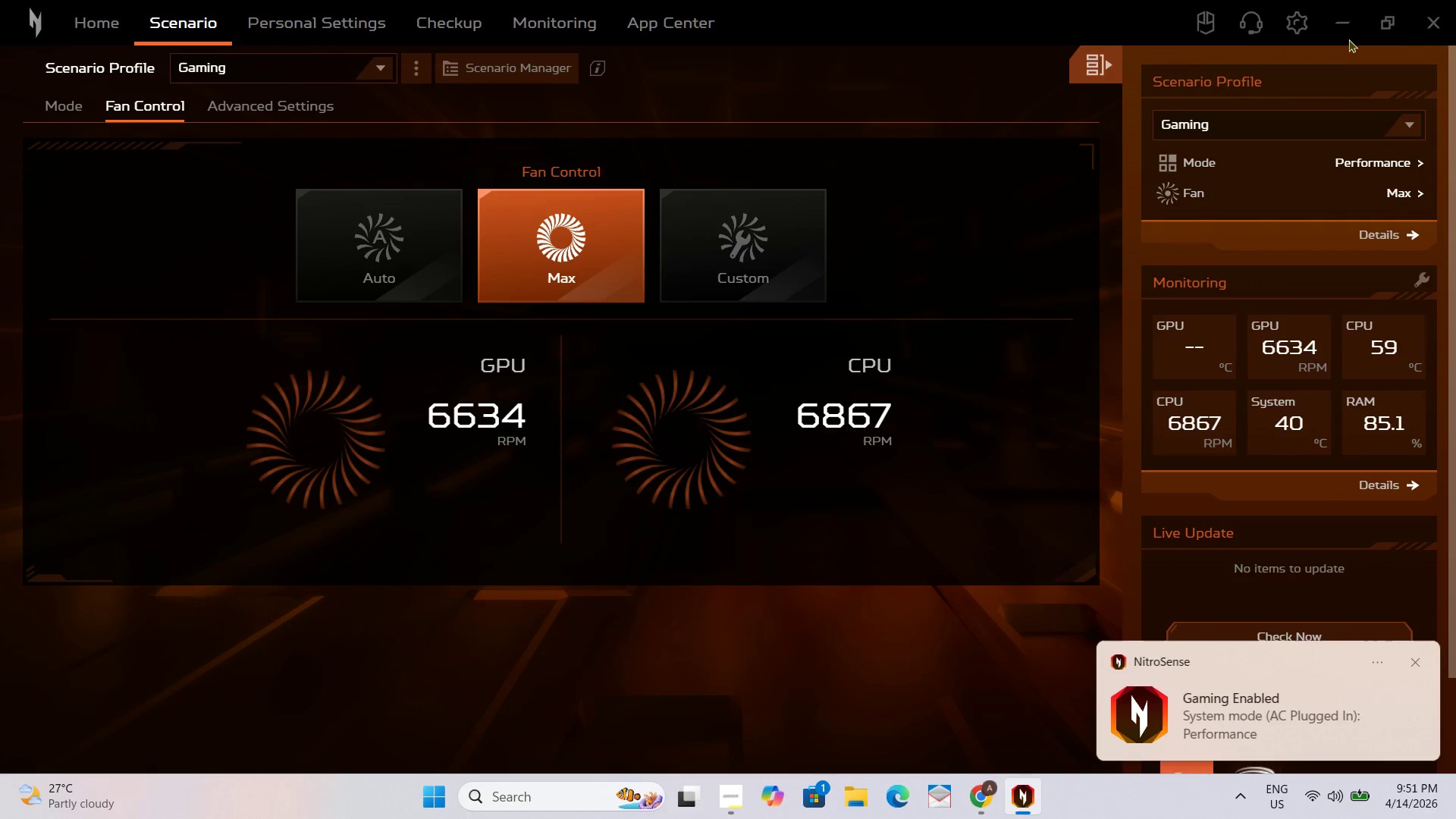 
left_click([1442, 16])
 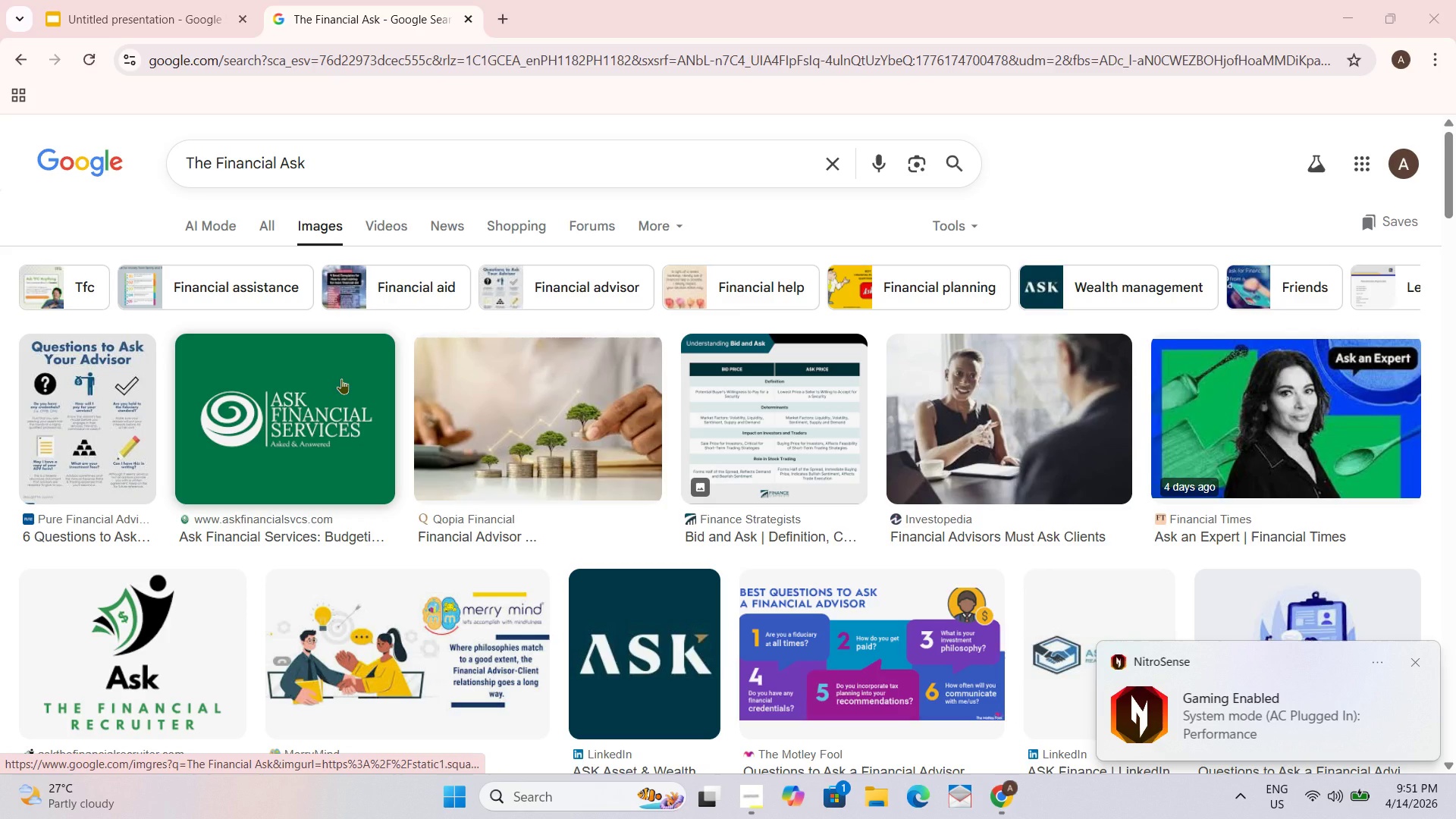 
scroll: coordinate [875, 378], scroll_direction: down, amount: 11.0
 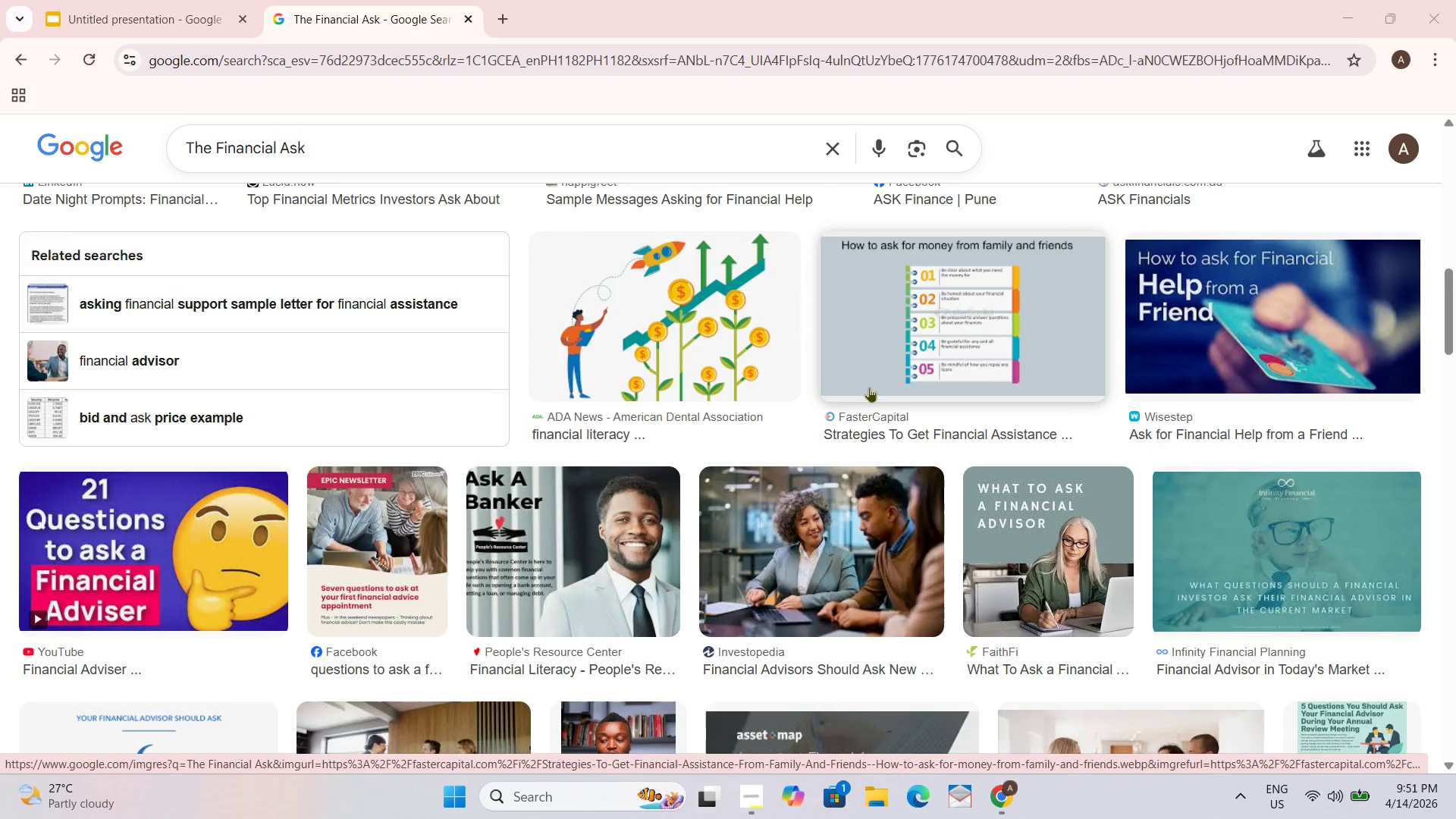 
scroll: coordinate [875, 381], scroll_direction: down, amount: 7.0
 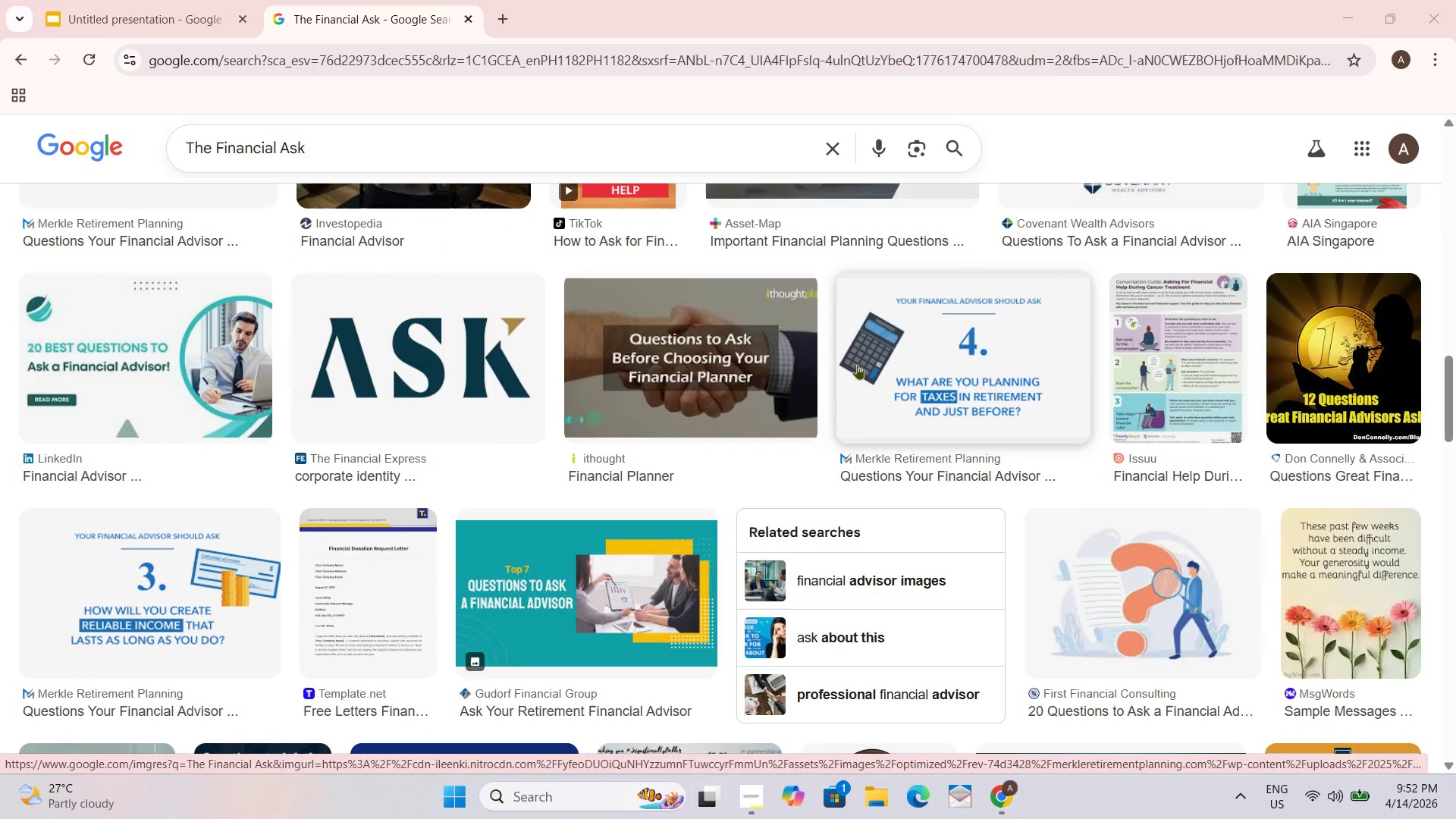 
key(Control+ControlLeft)
 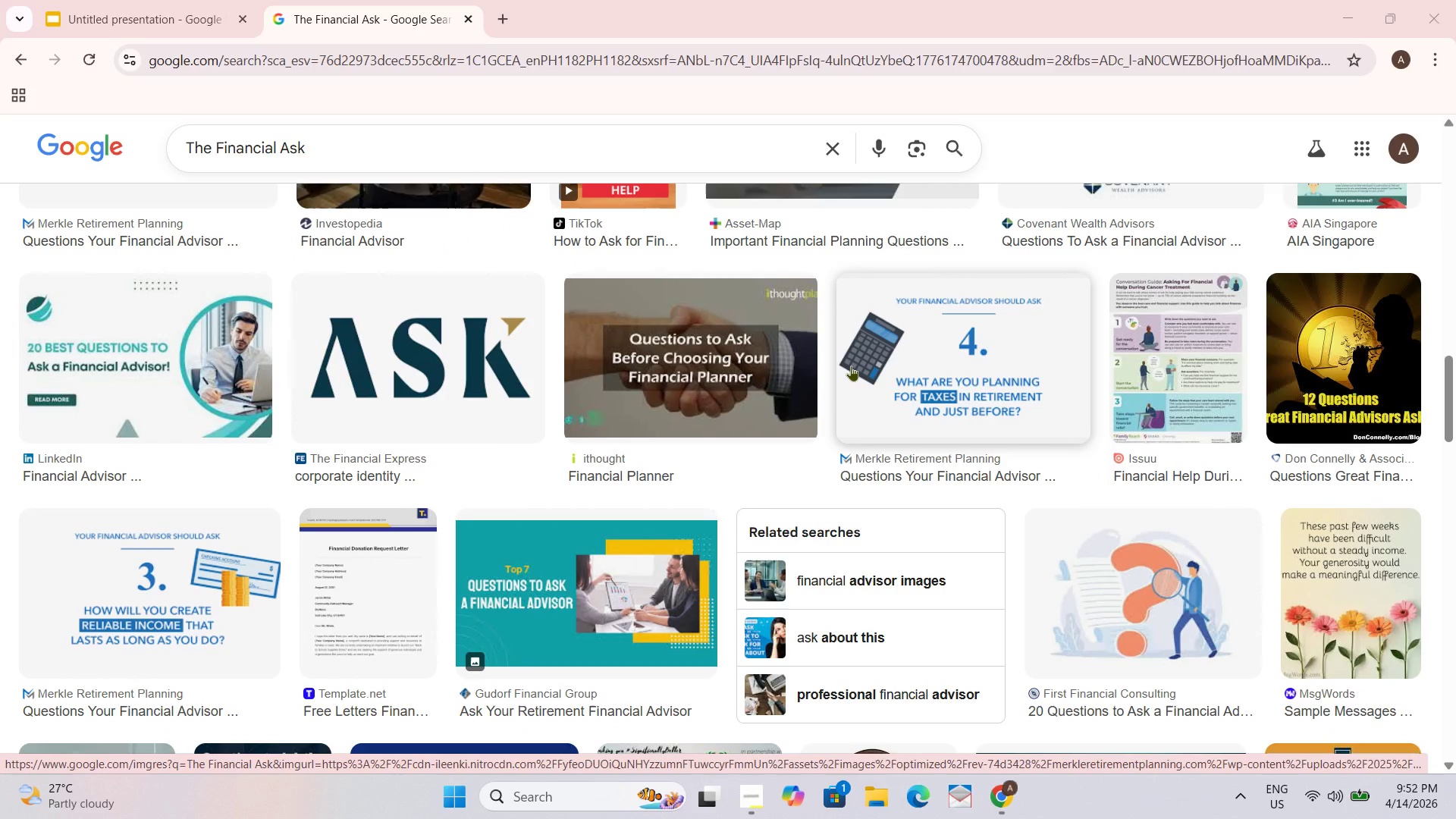 
key(Control+W)
 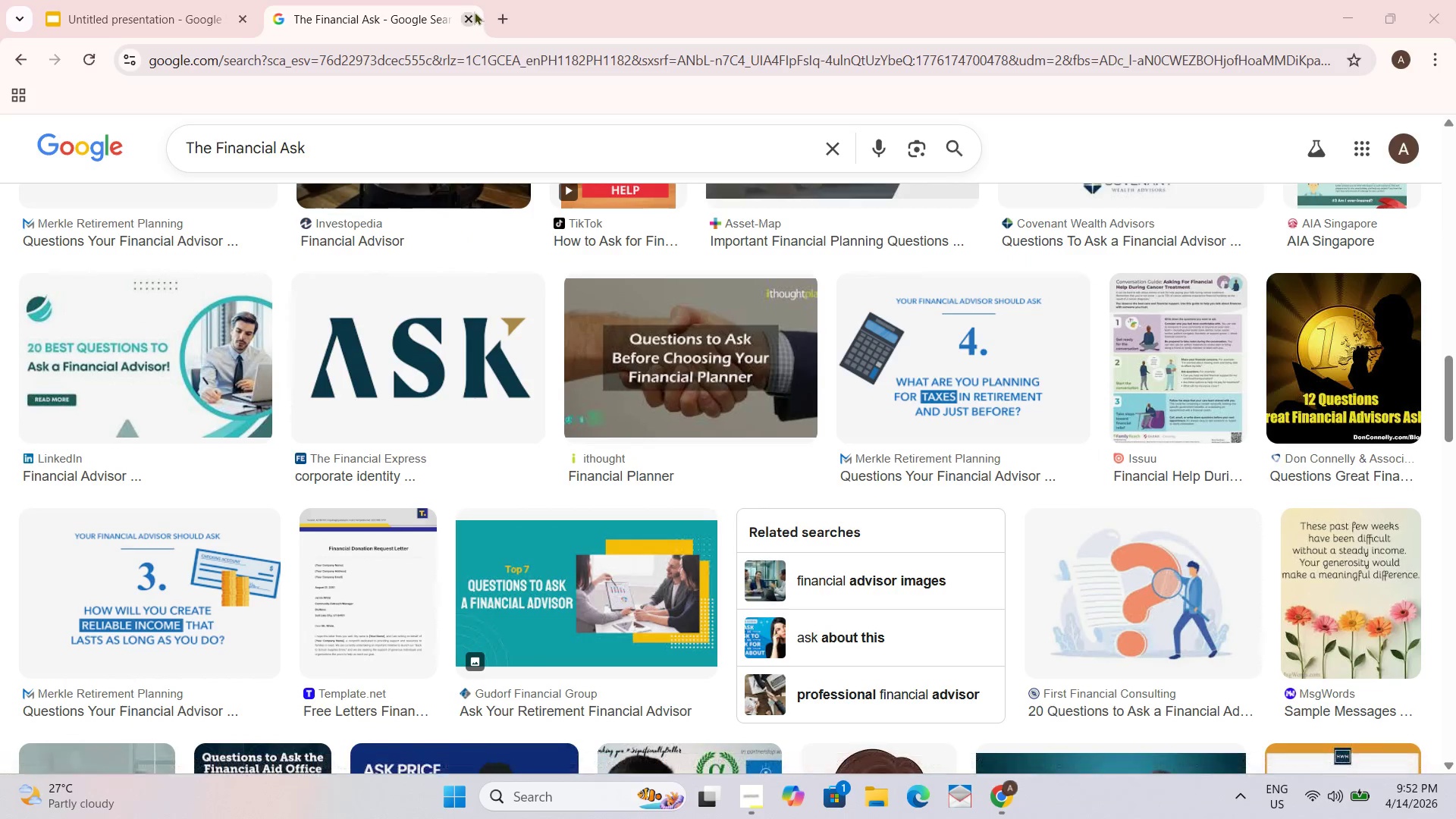 
left_click([470, 18])
 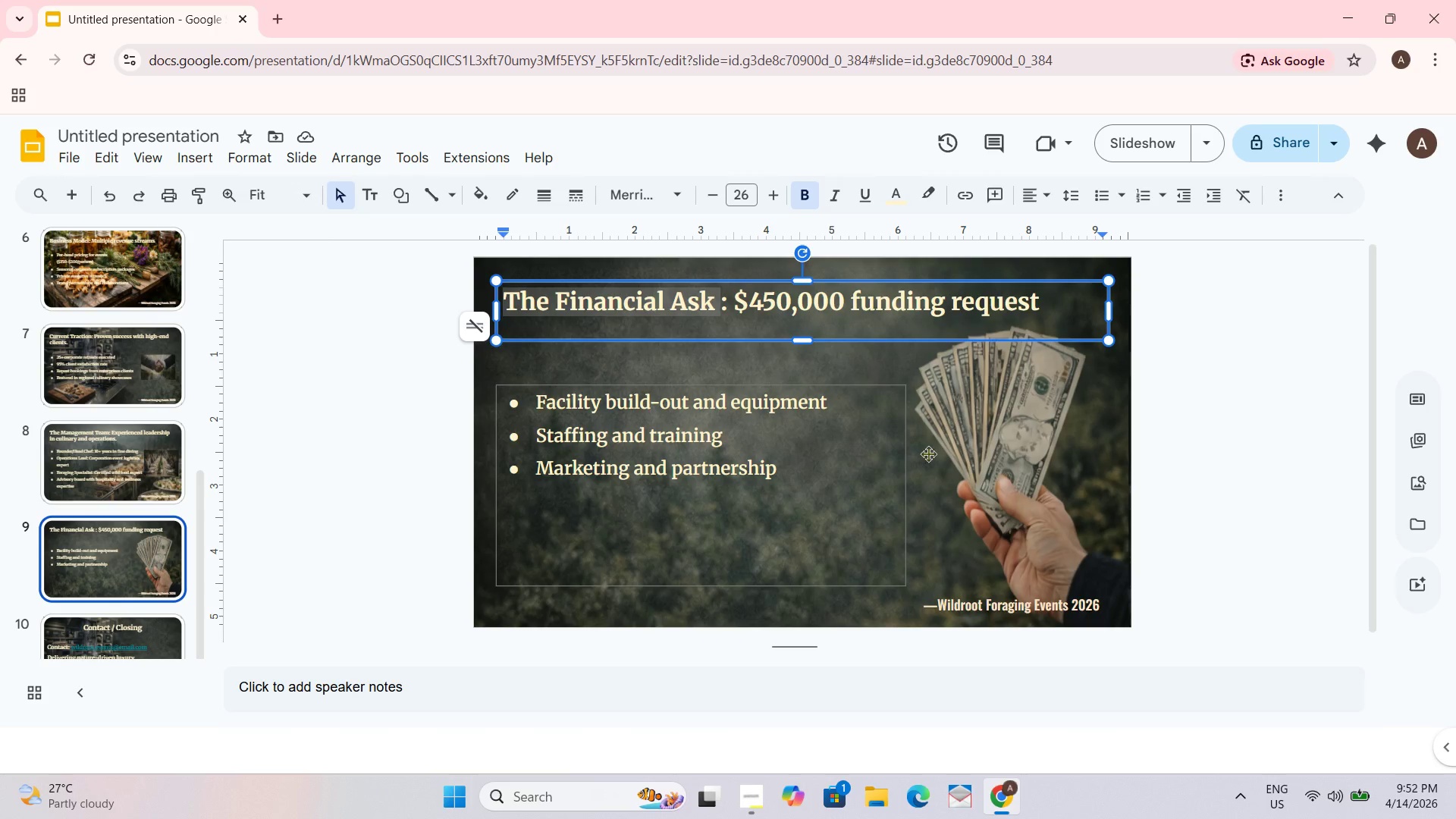 
left_click([1239, 439])
 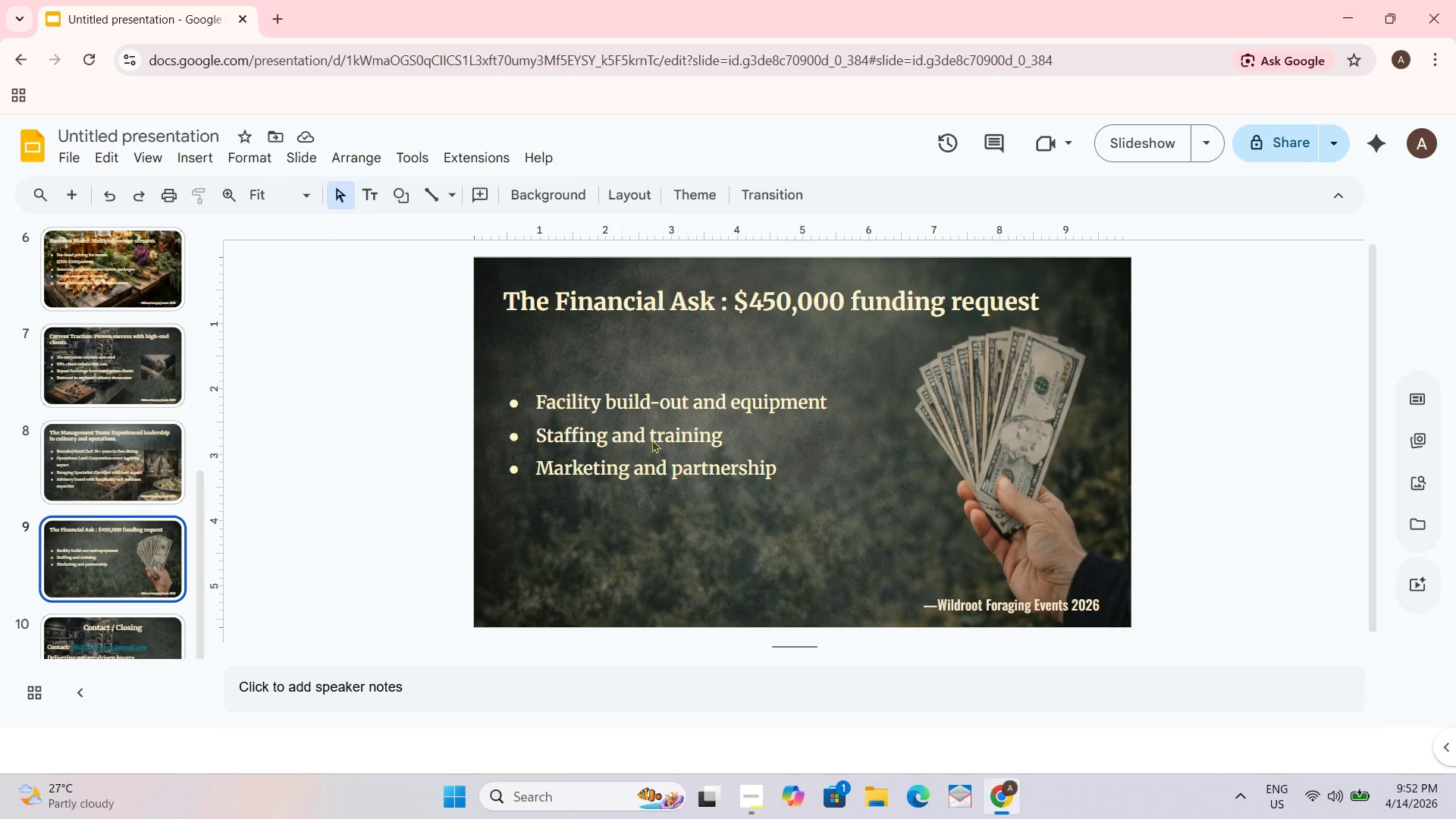 
left_click([651, 439])
 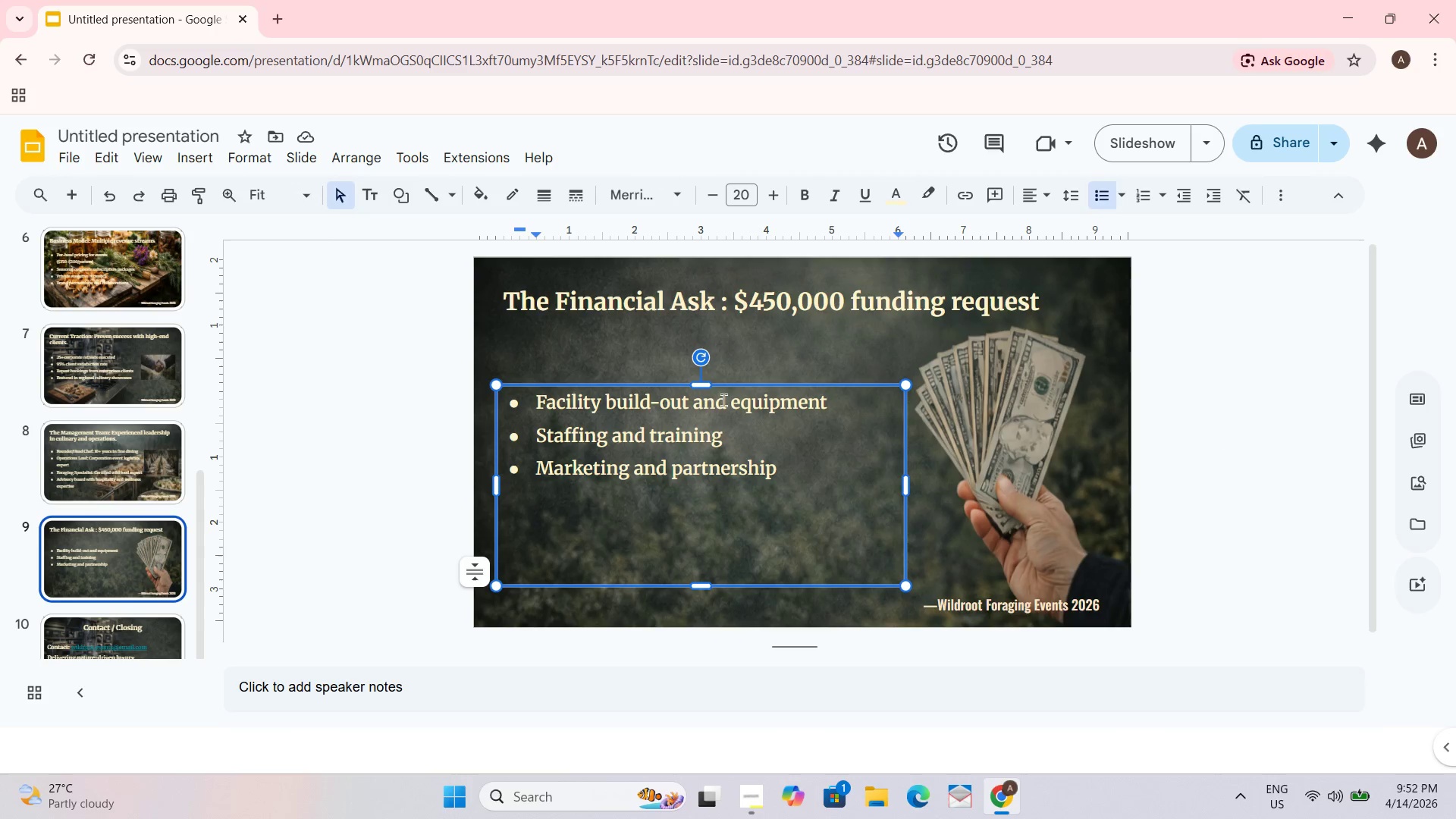 
left_click([666, 418])
 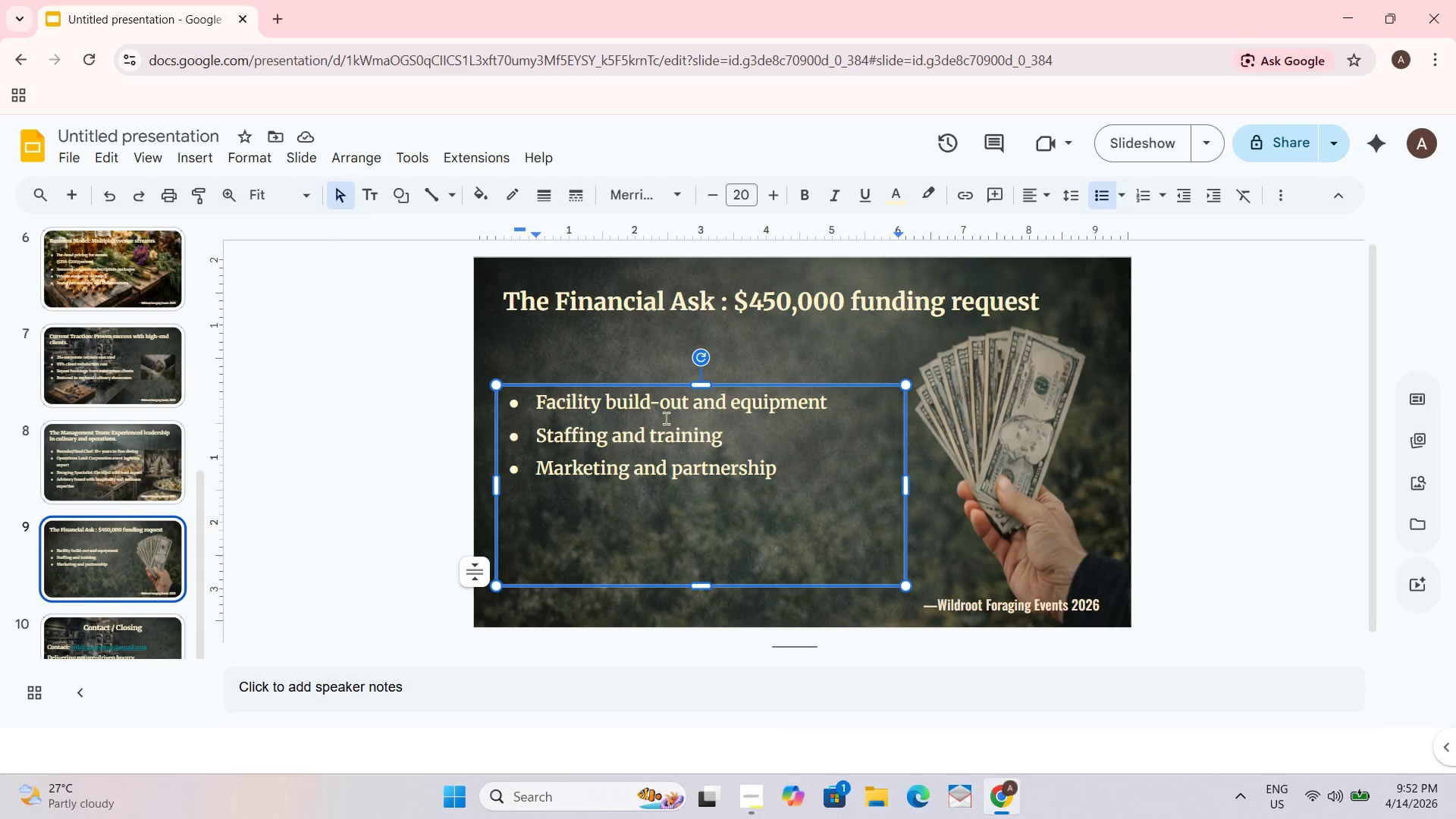 
key(Control+ControlLeft)
 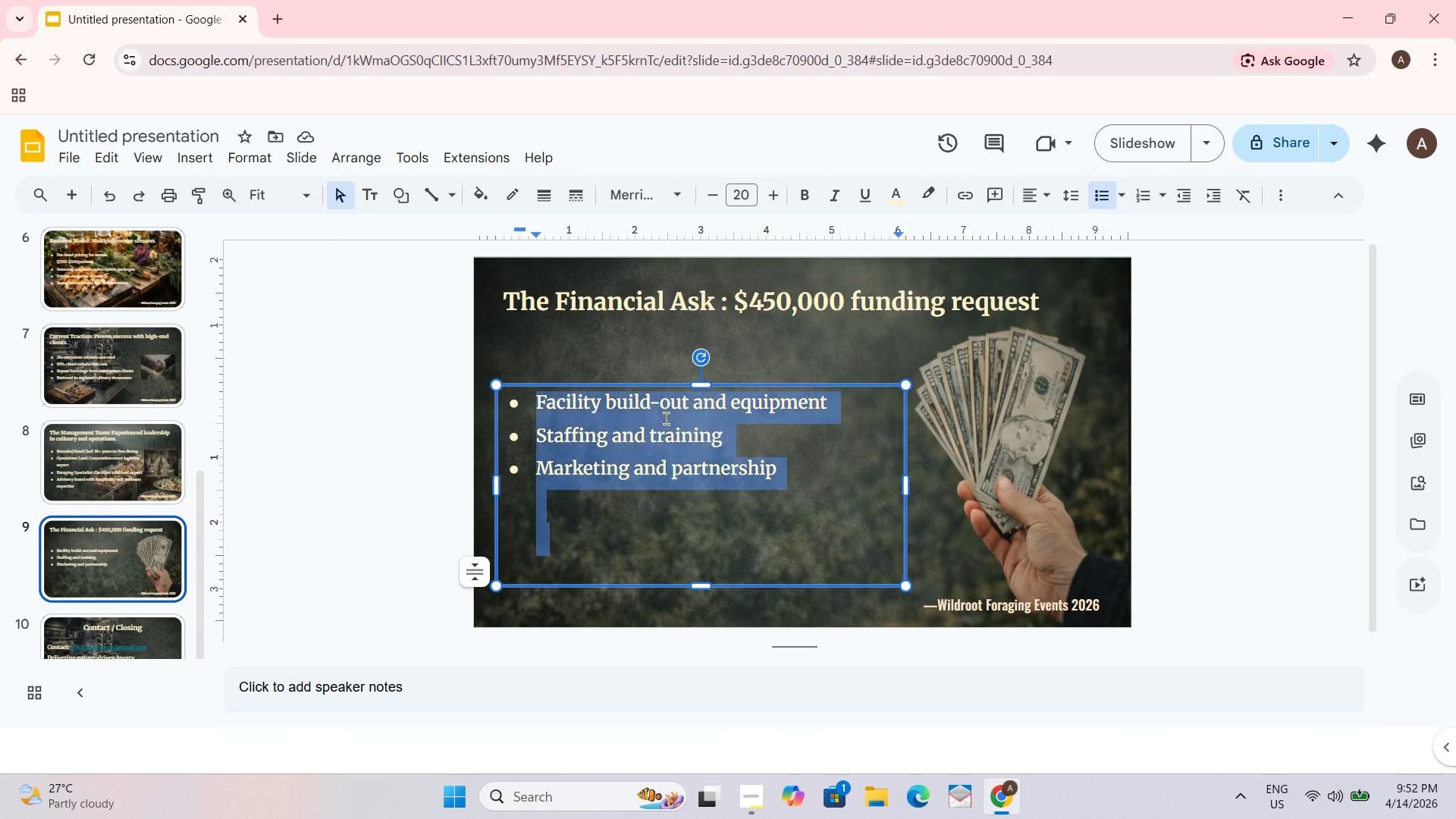 
key(Control+A)
 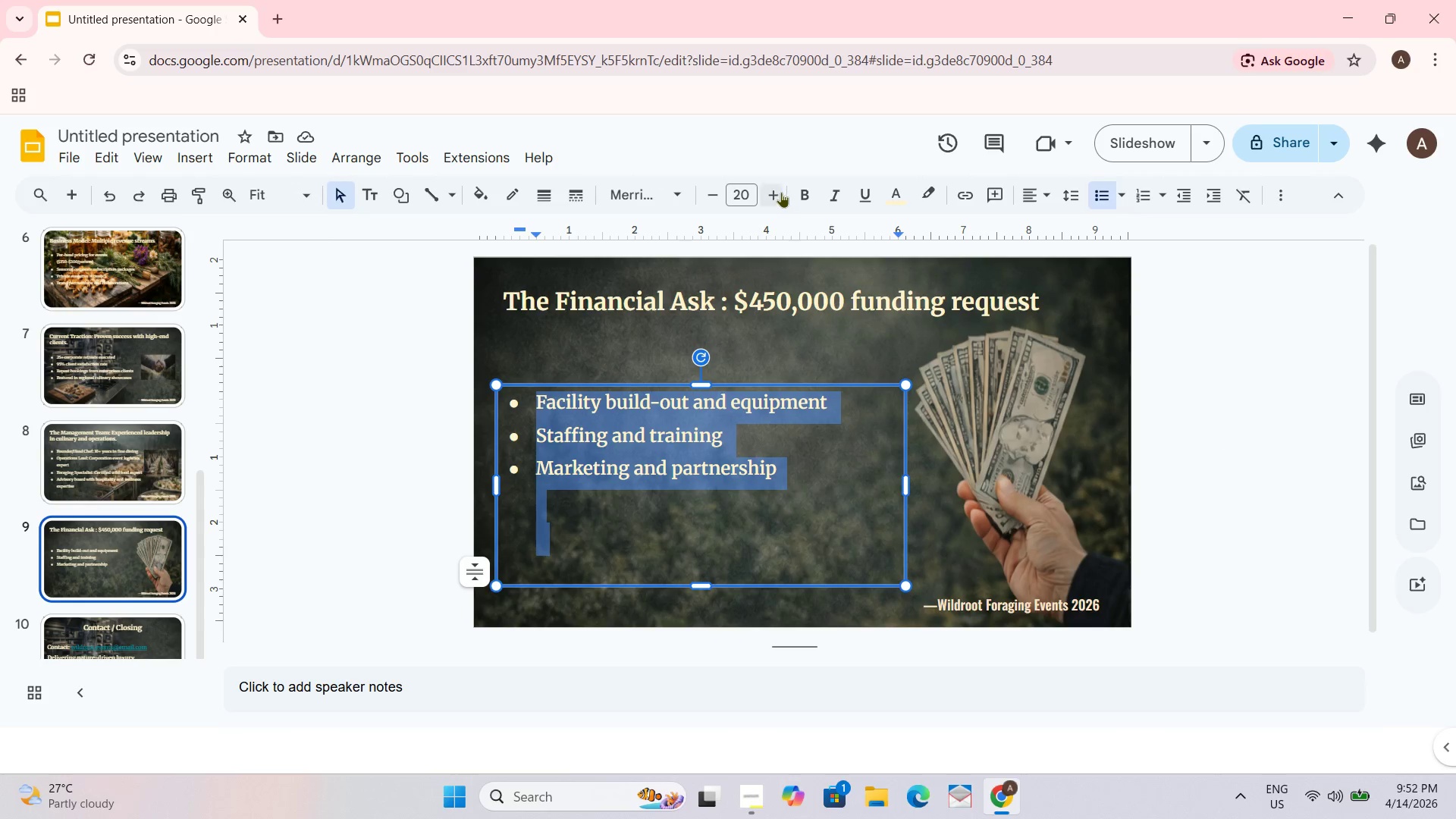 
double_click([775, 193])
 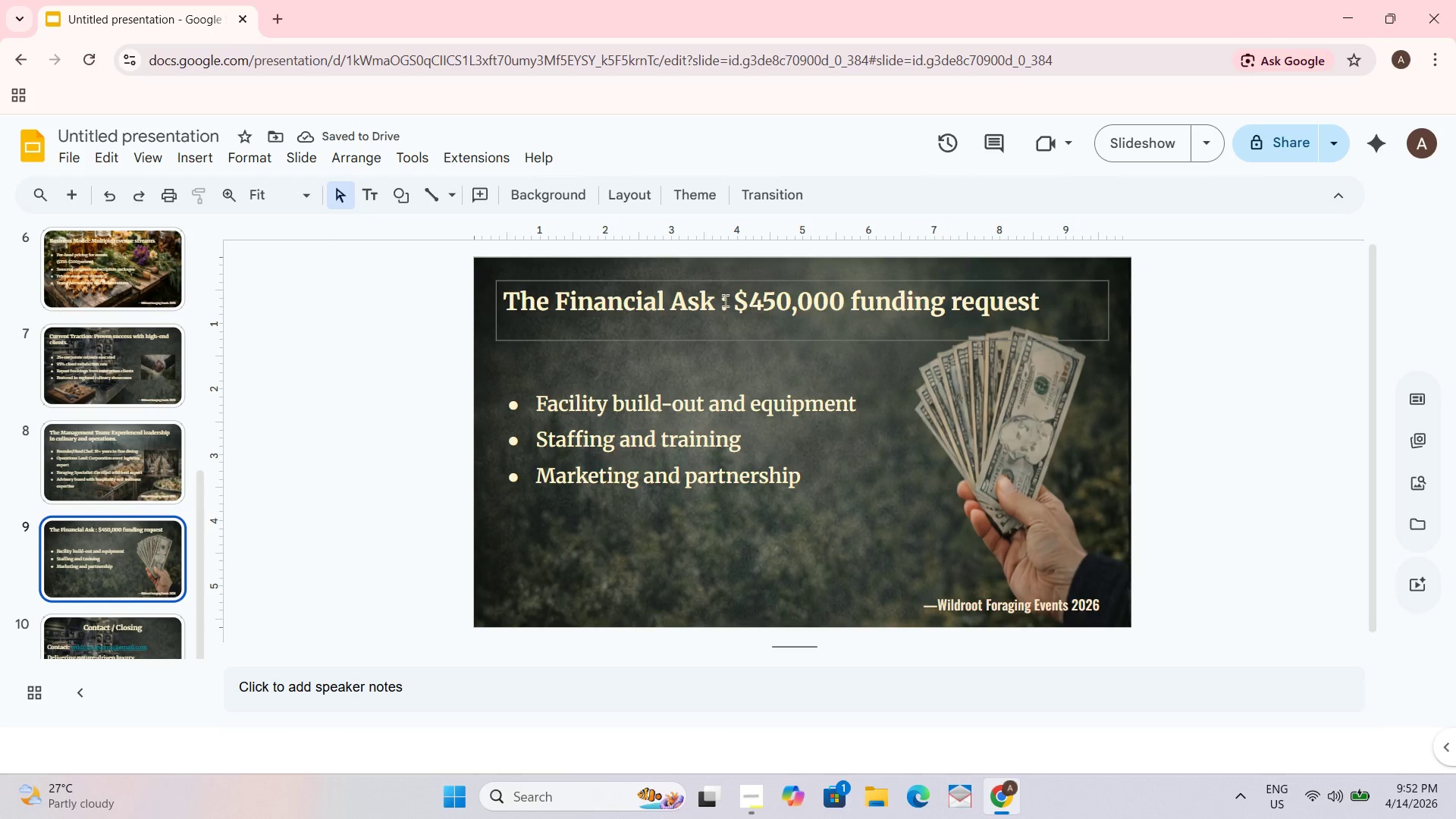 
wait(8.08)
 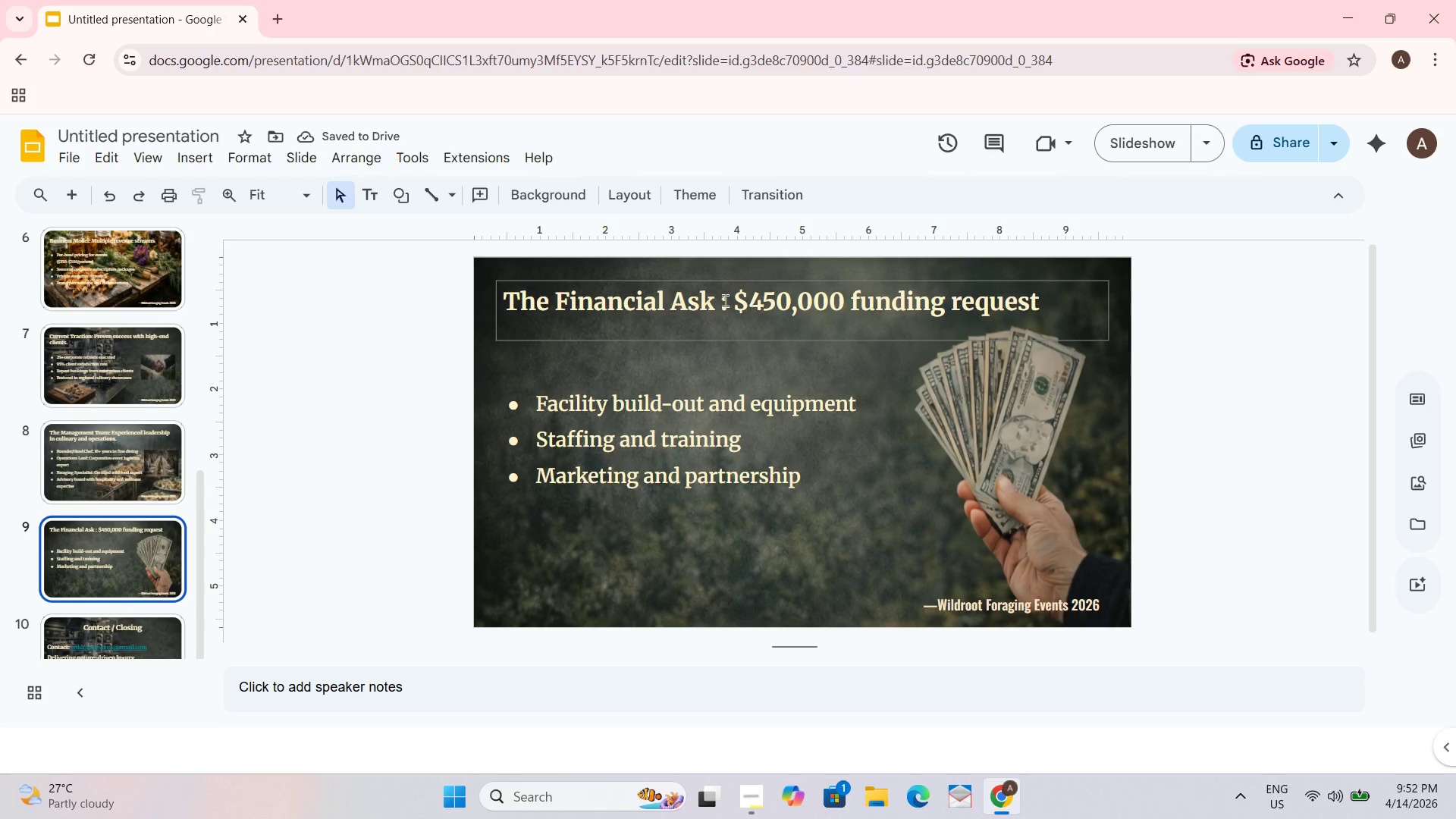 
left_click_drag(start_coordinate=[736, 299], to_coordinate=[1043, 302])
 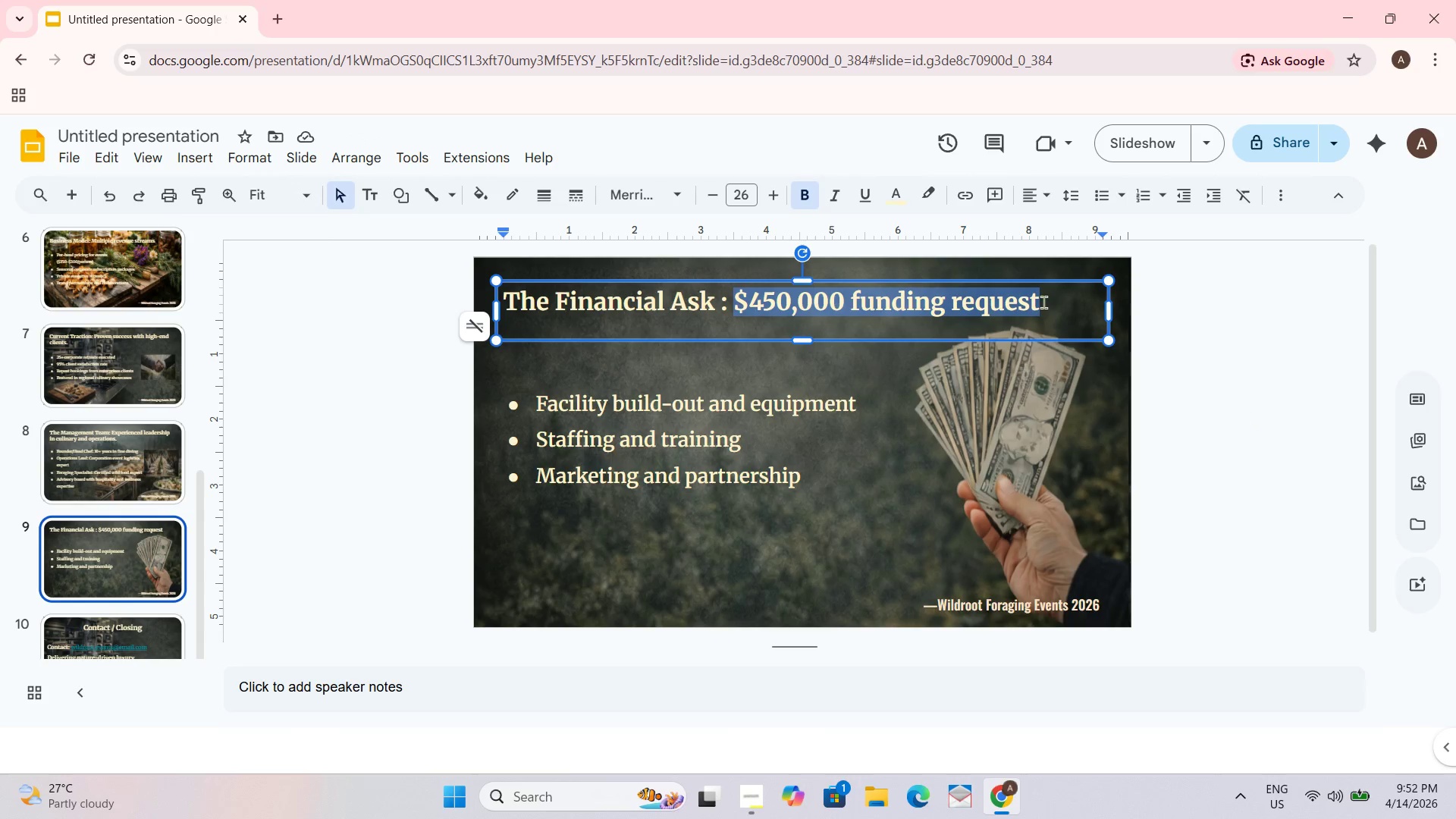 
key(Control+C)
 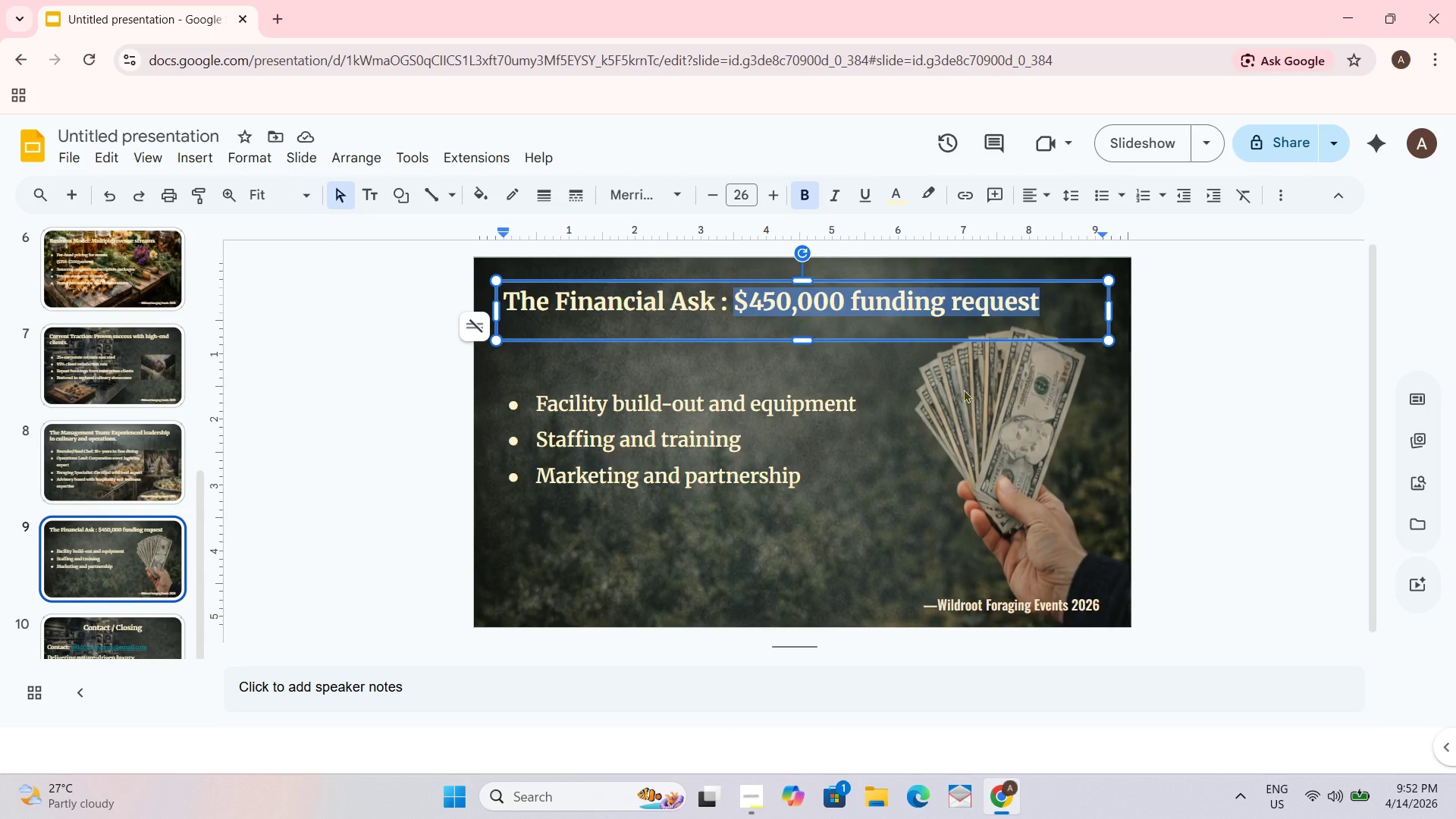 
key(Backspace)
 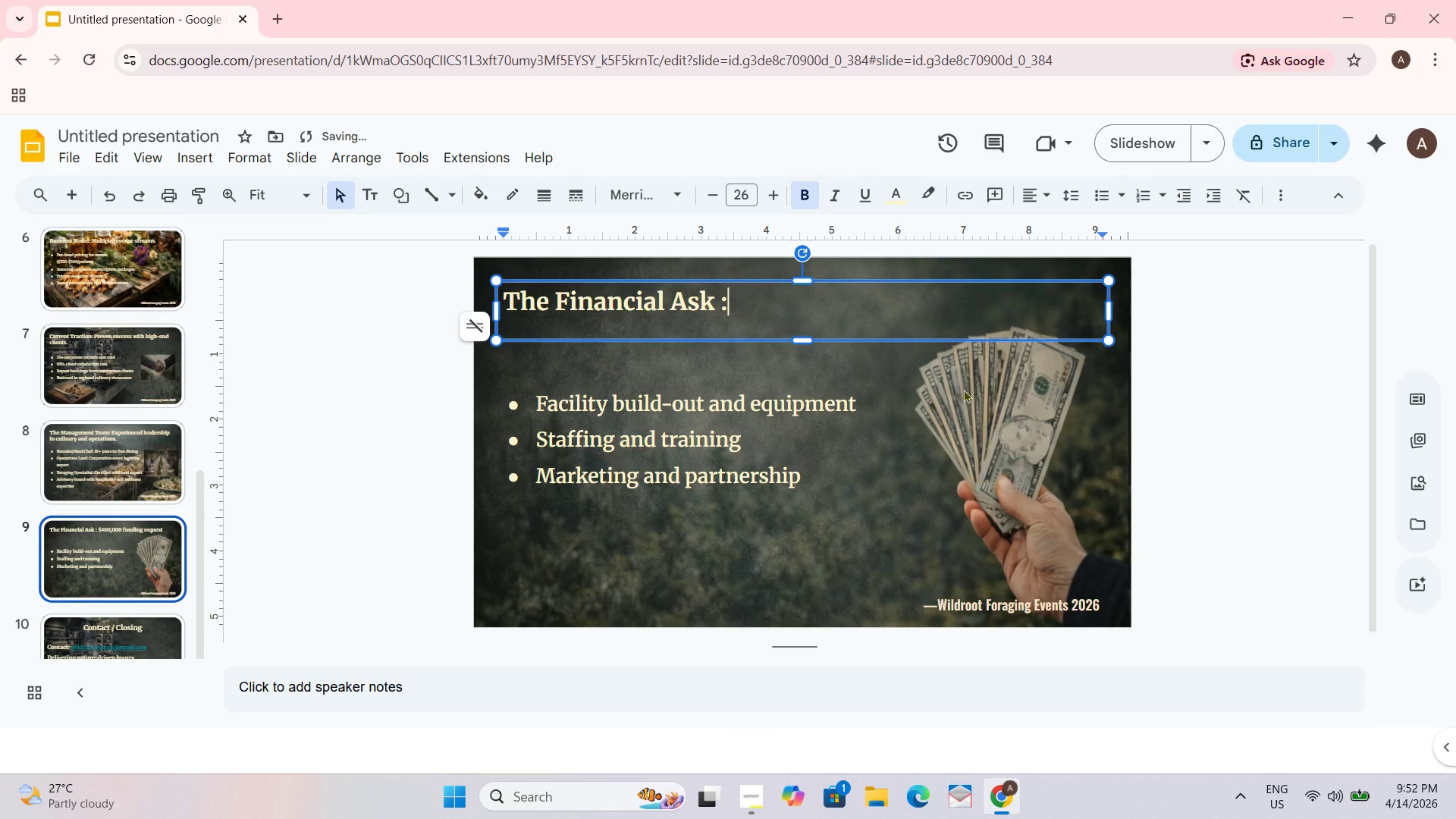 
key(Backspace)
 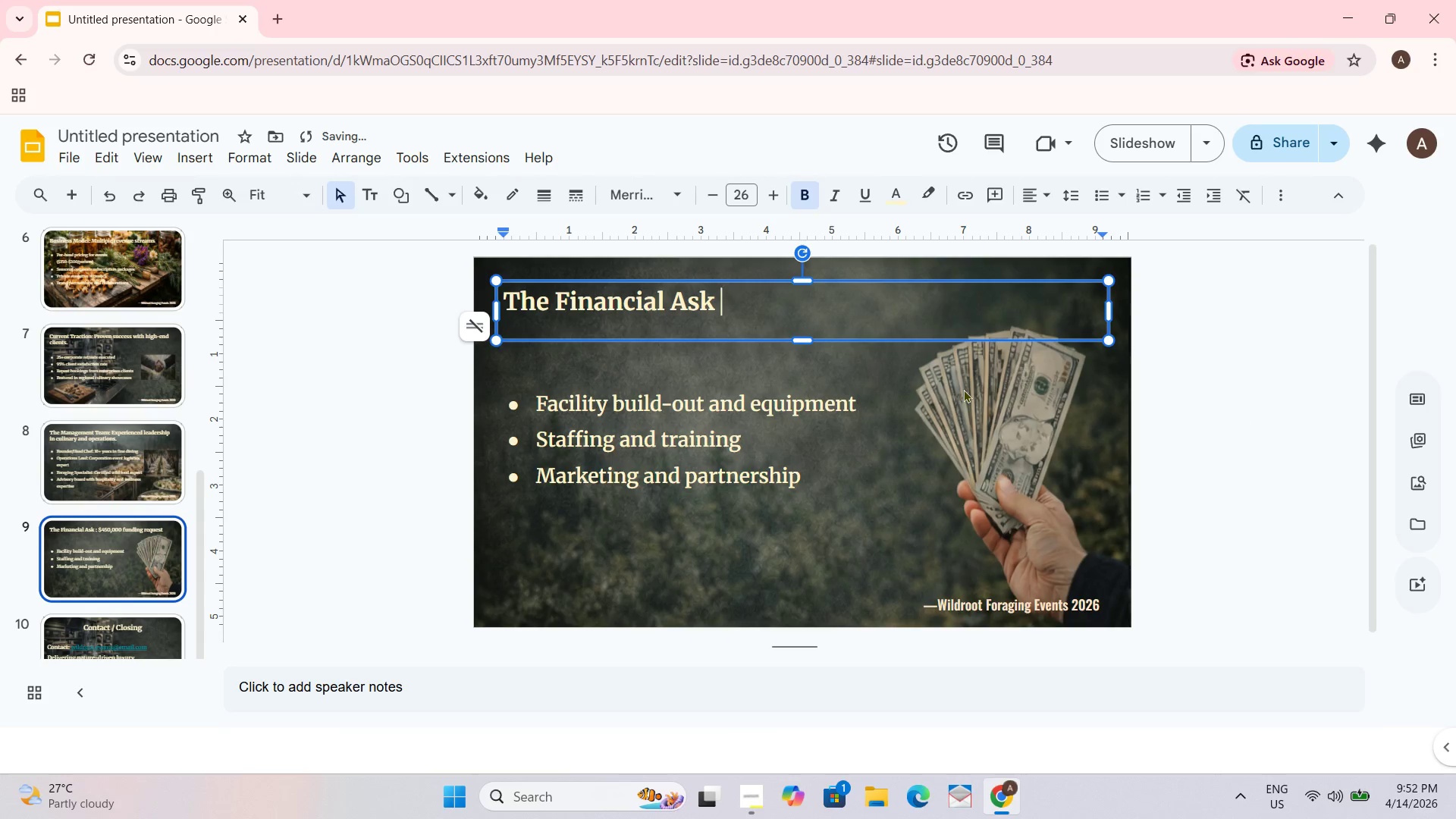 
key(Backspace)
 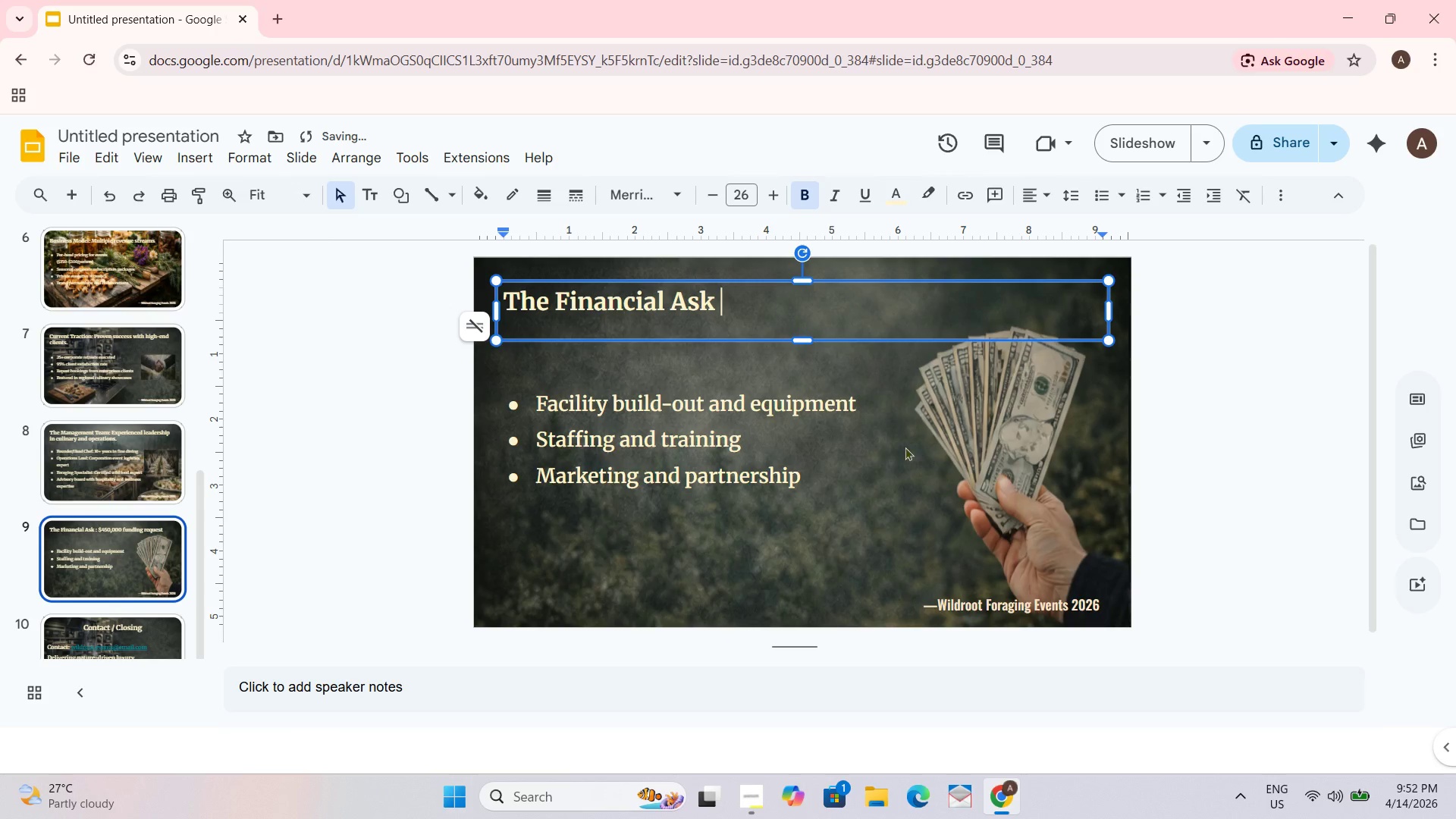 
left_click_drag(start_coordinate=[704, 392], to_coordinate=[701, 390])
 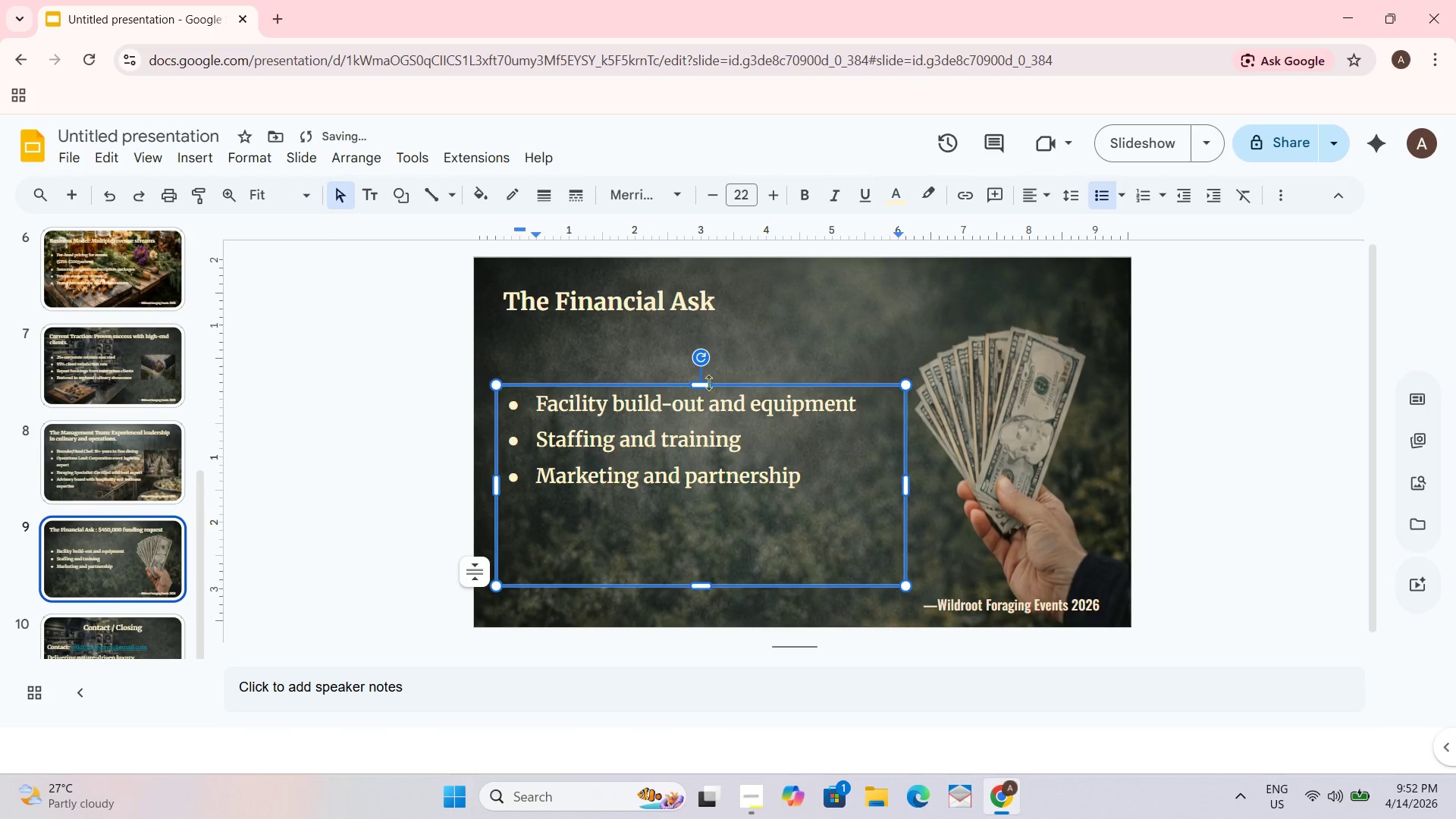 
left_click_drag(start_coordinate=[702, 382], to_coordinate=[702, 369])
 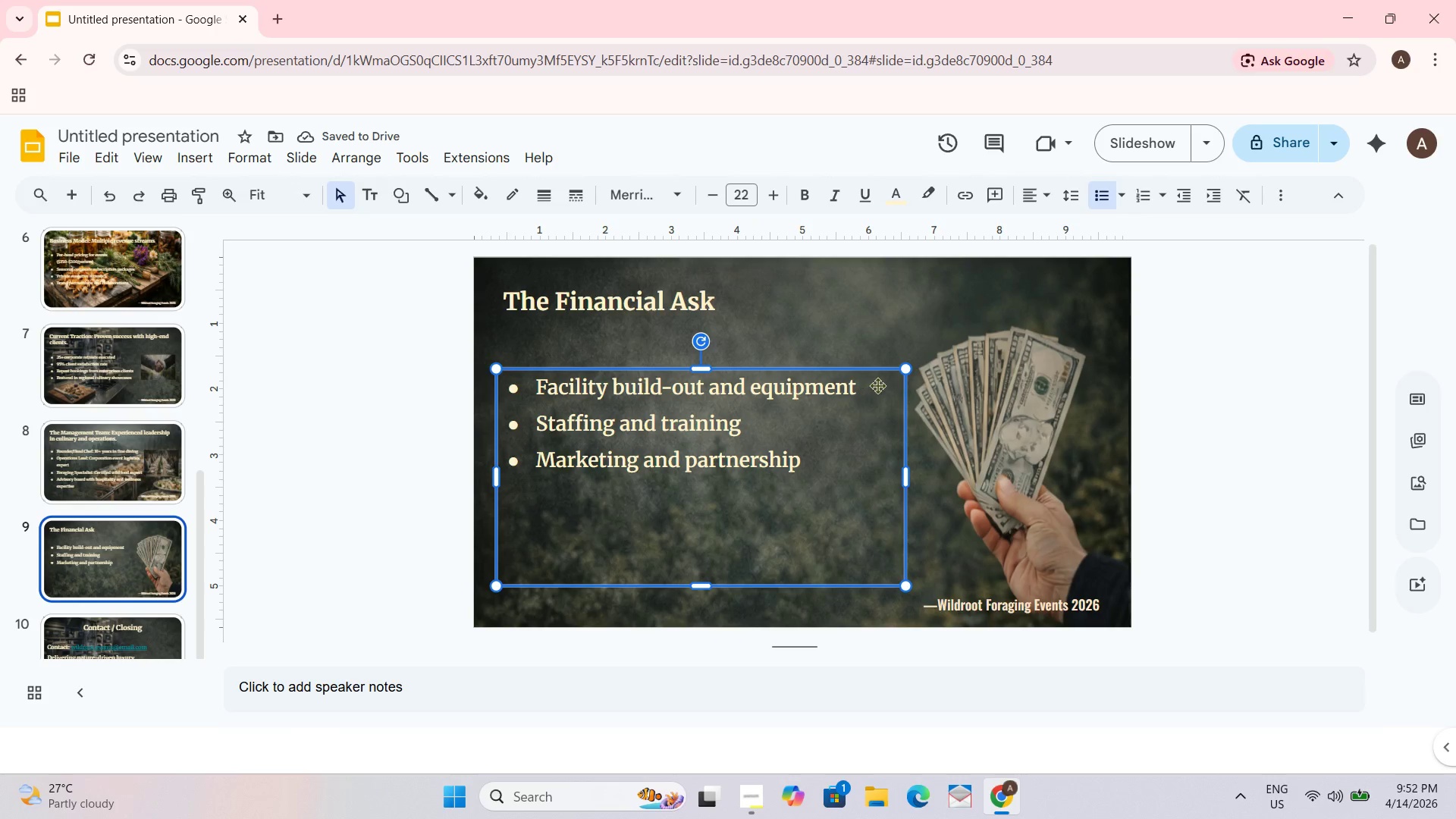 
left_click([764, 314])
 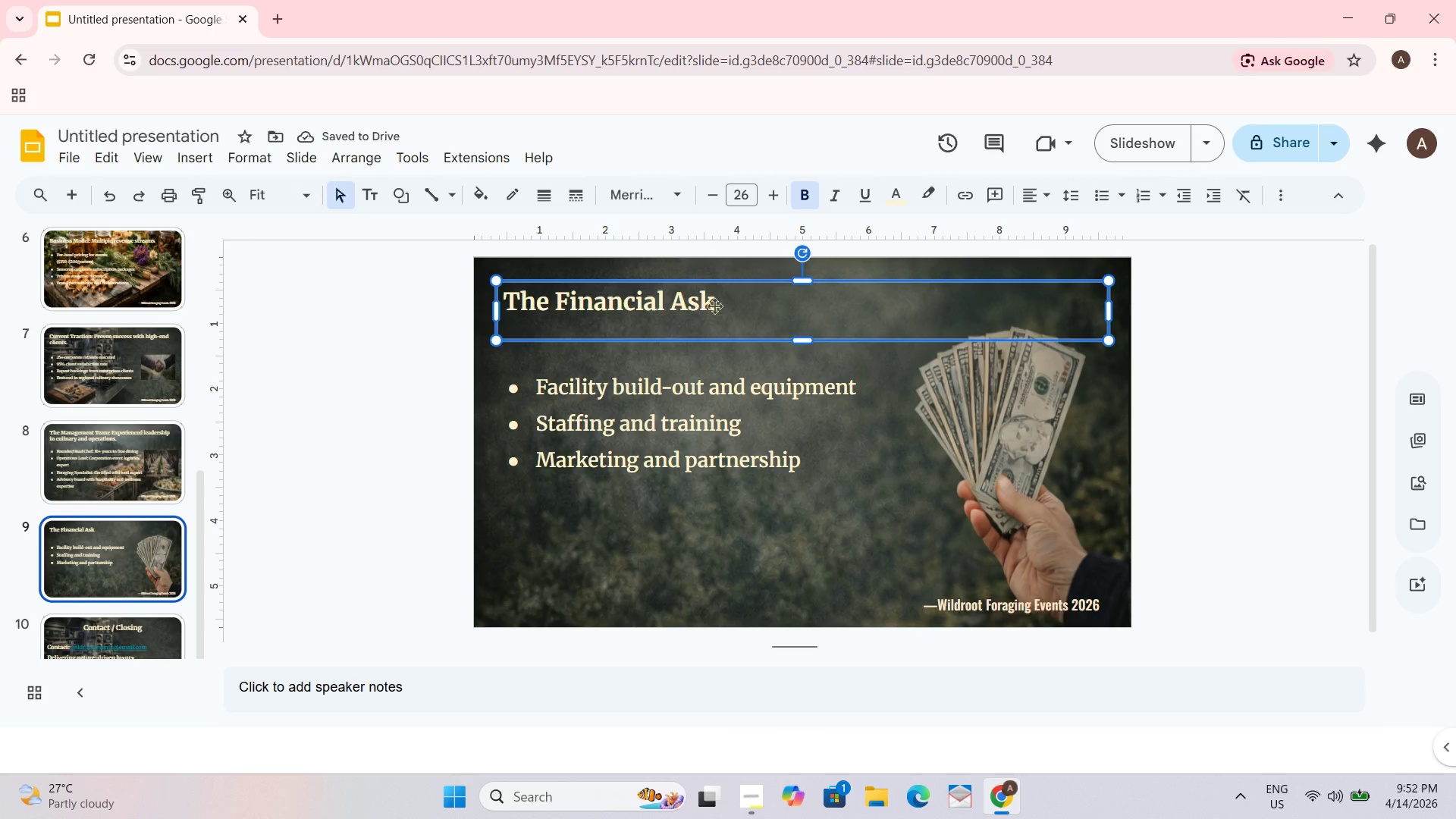 
left_click([706, 305])
 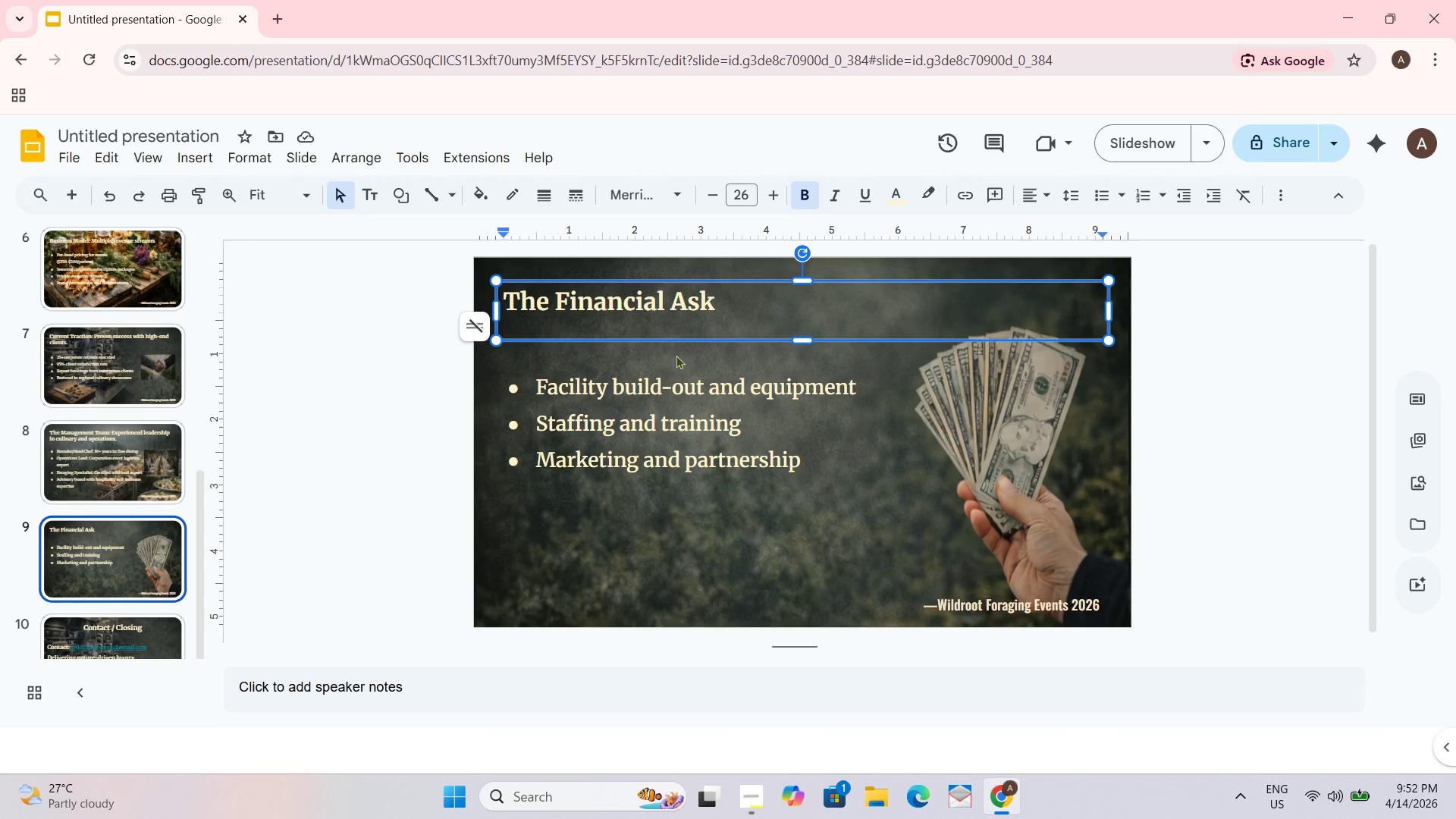 
left_click([631, 381])
 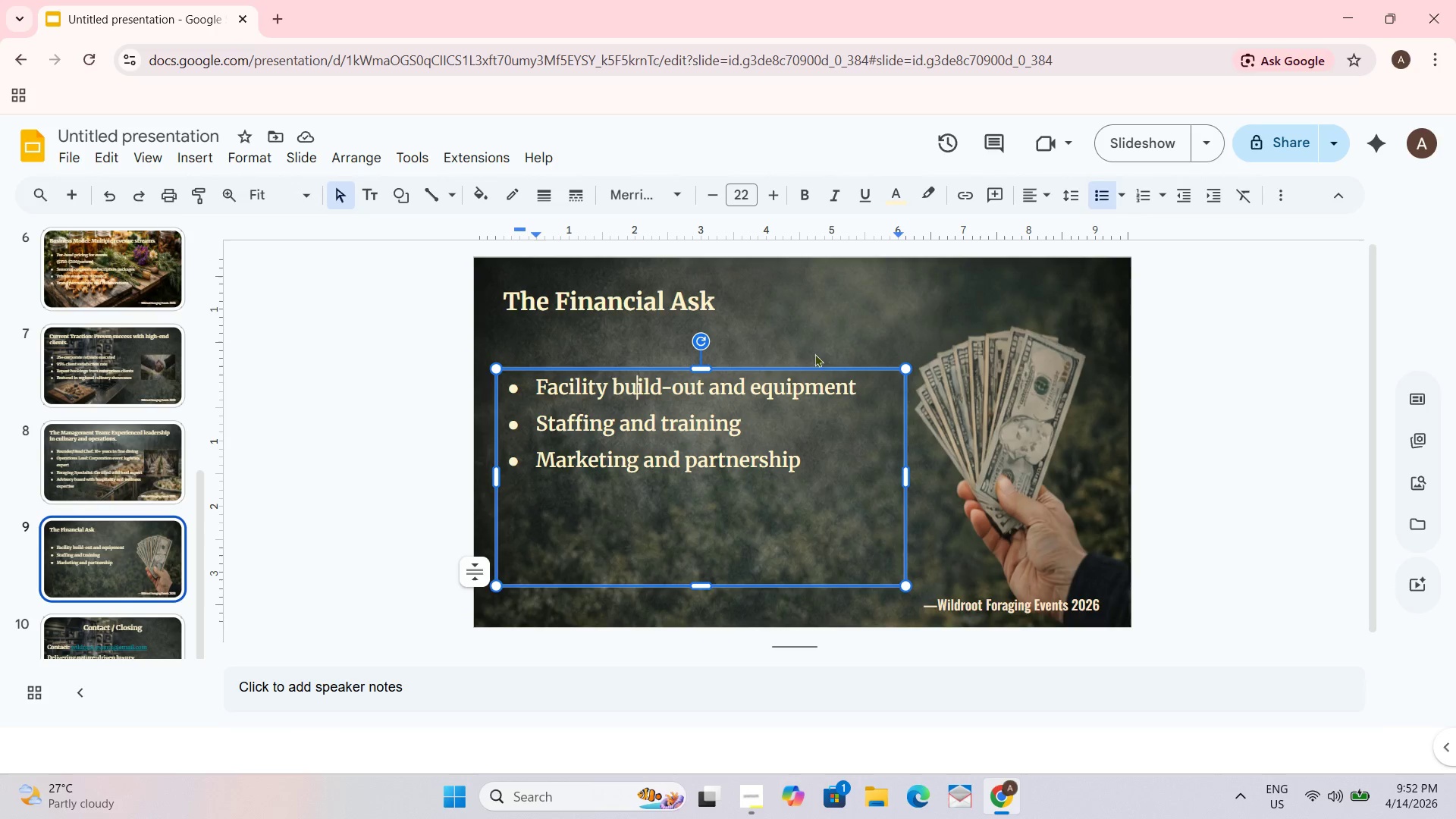 
left_click([516, 384])
 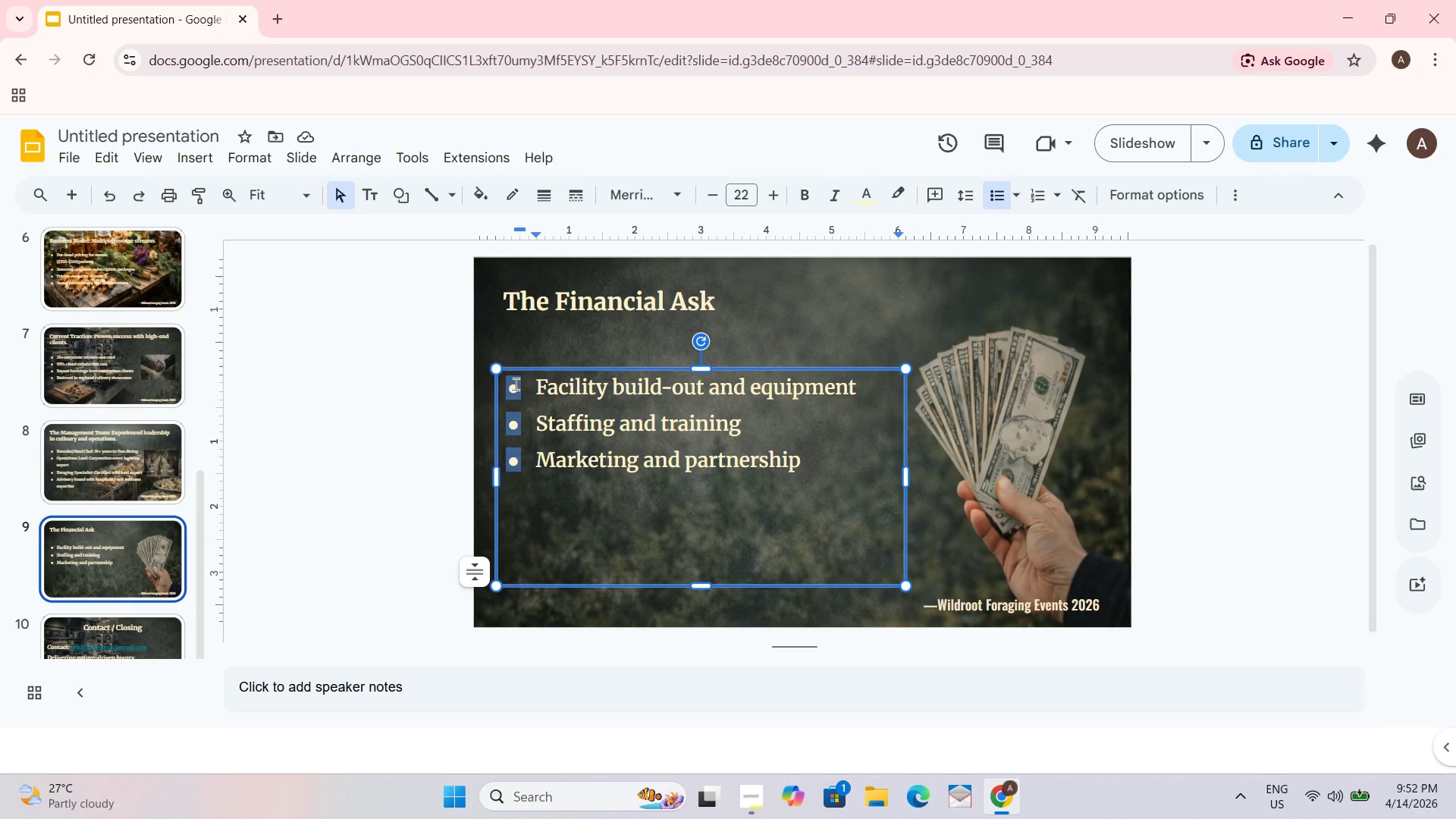 
hold_key(key=ControlLeft, duration=0.73)
 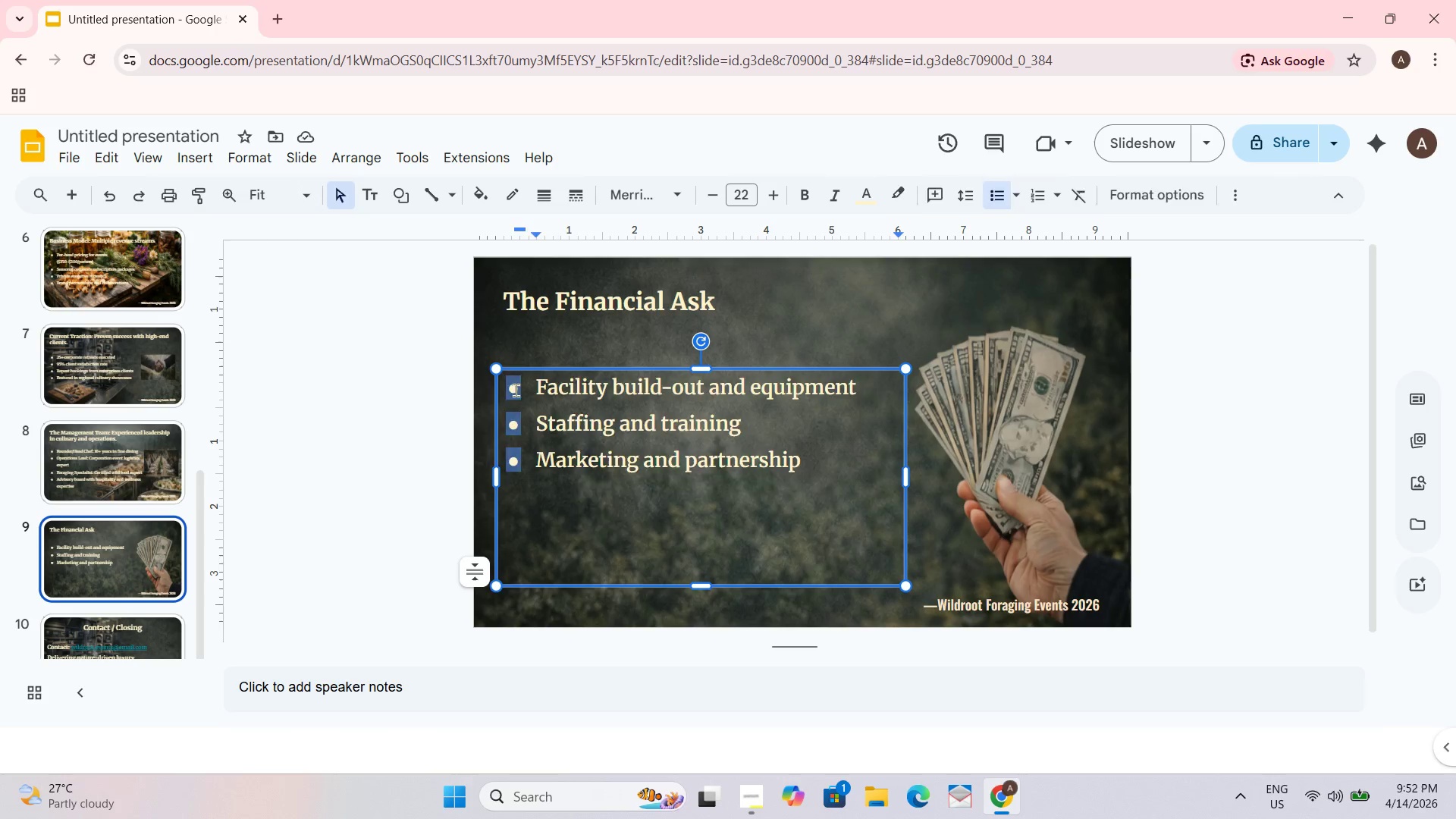 
key(Backspace)
 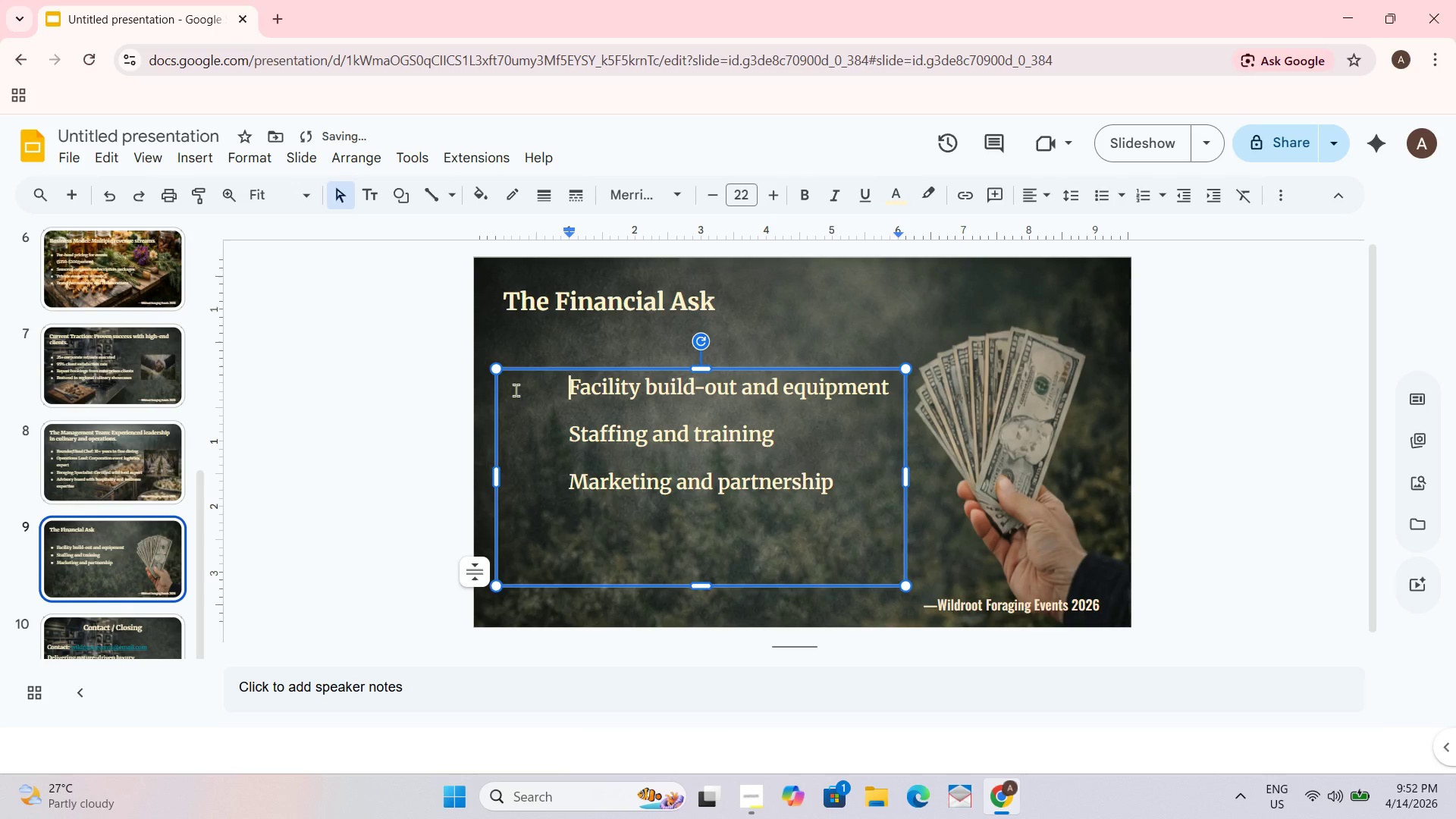 
key(Control+Z)
 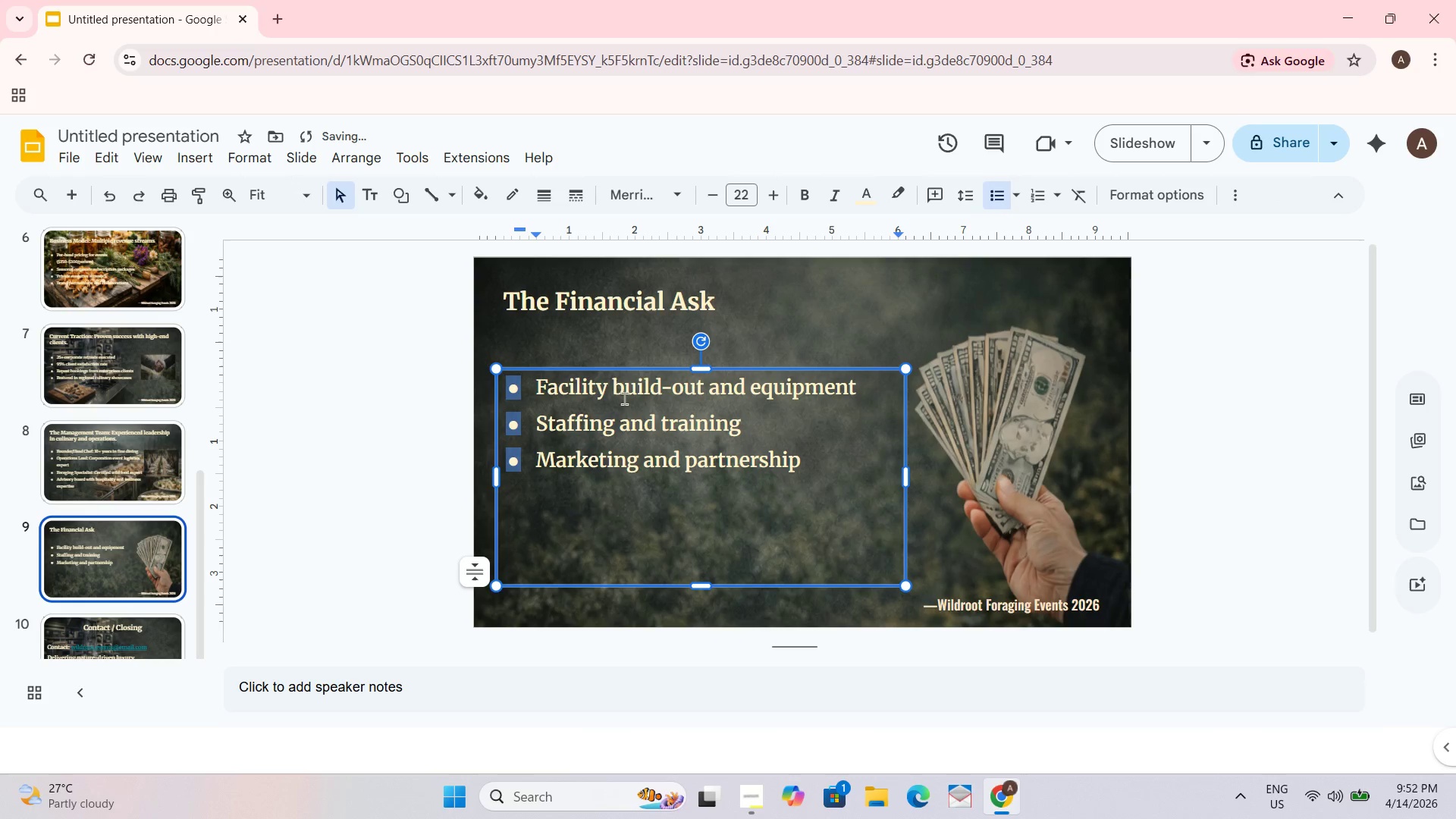 
key(Control+Z)
 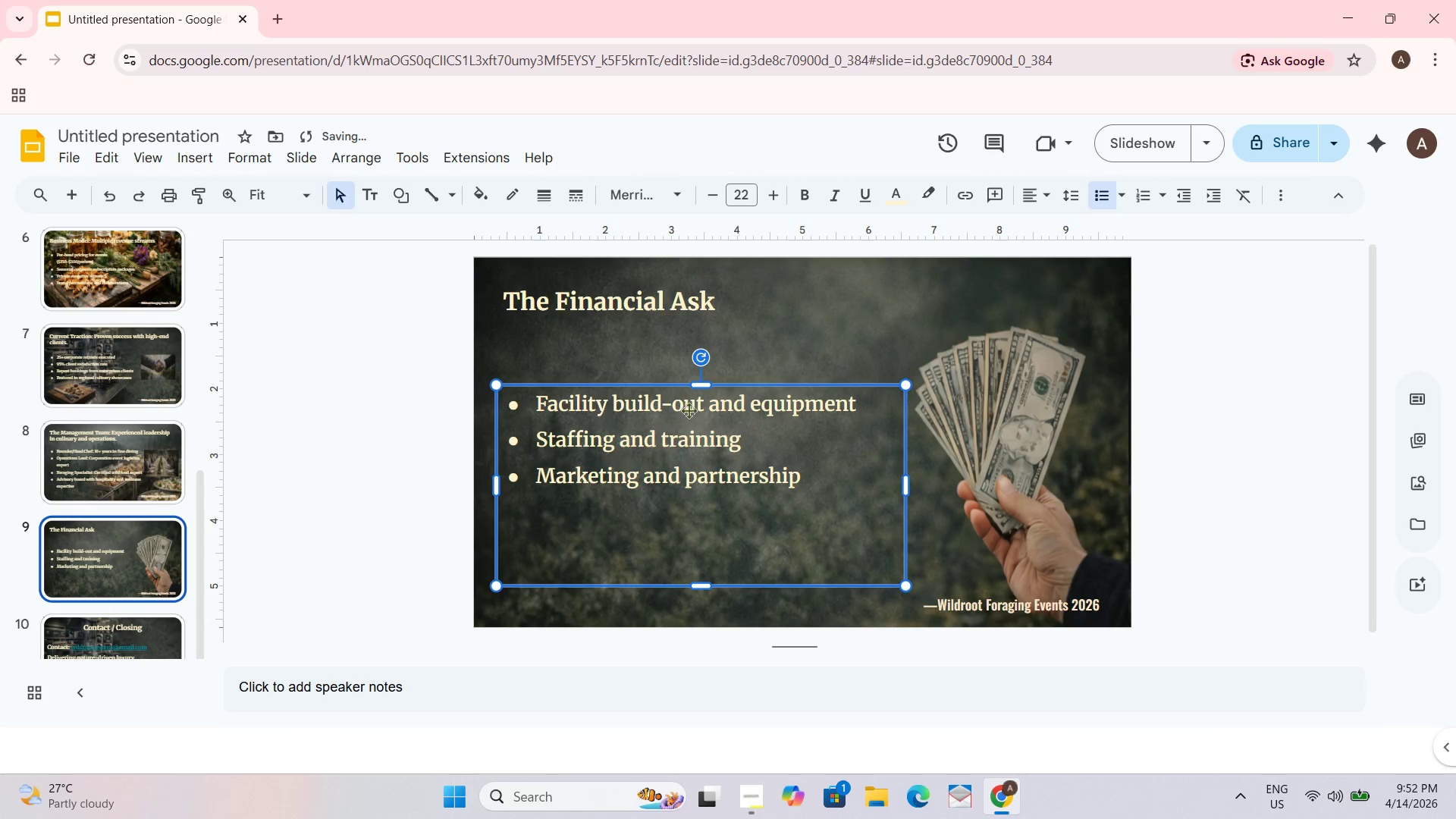 
key(Control+Z)
 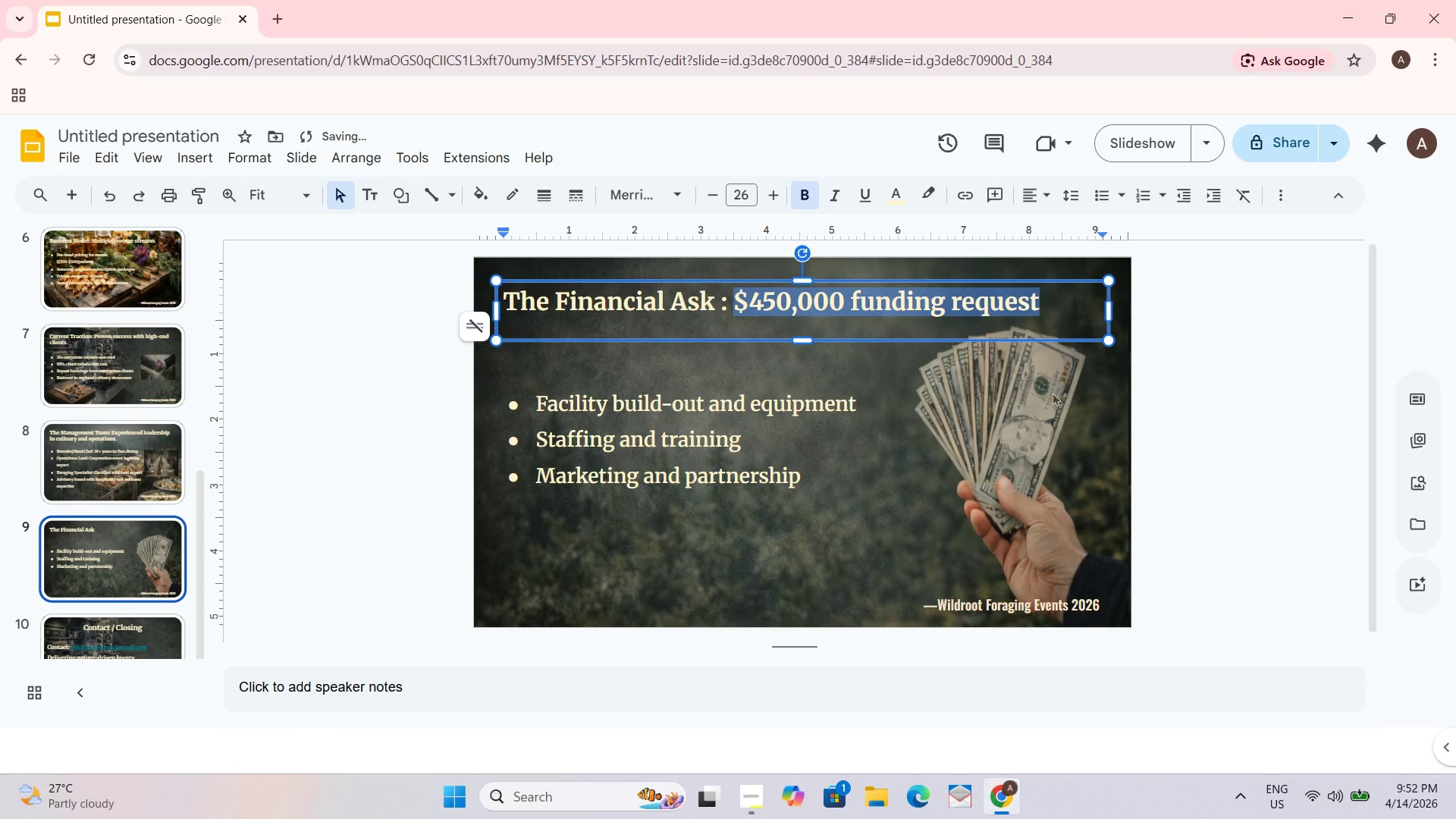 
left_click_drag(start_coordinate=[1065, 444], to_coordinate=[1070, 446])
 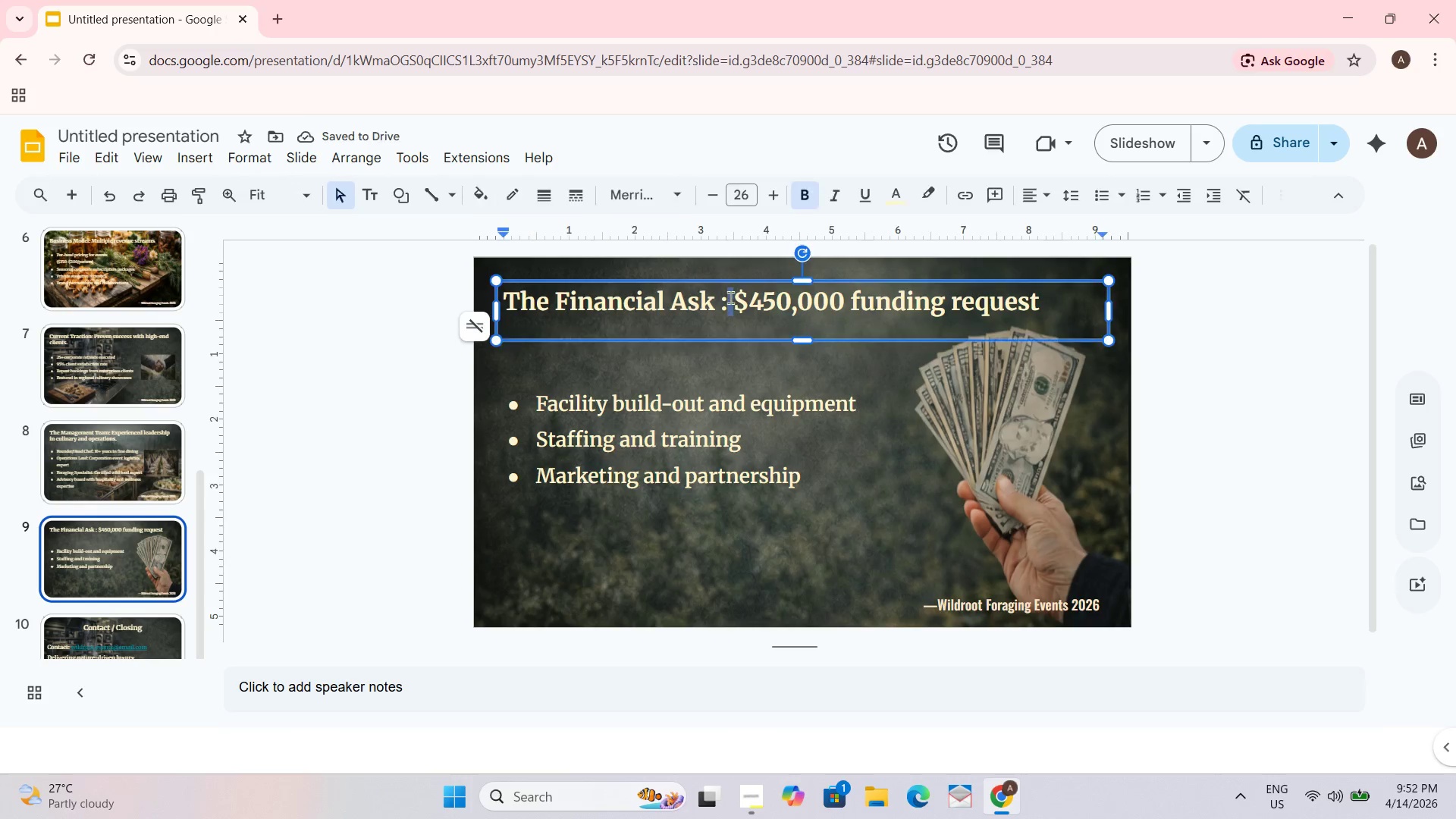 
left_click([733, 300])
 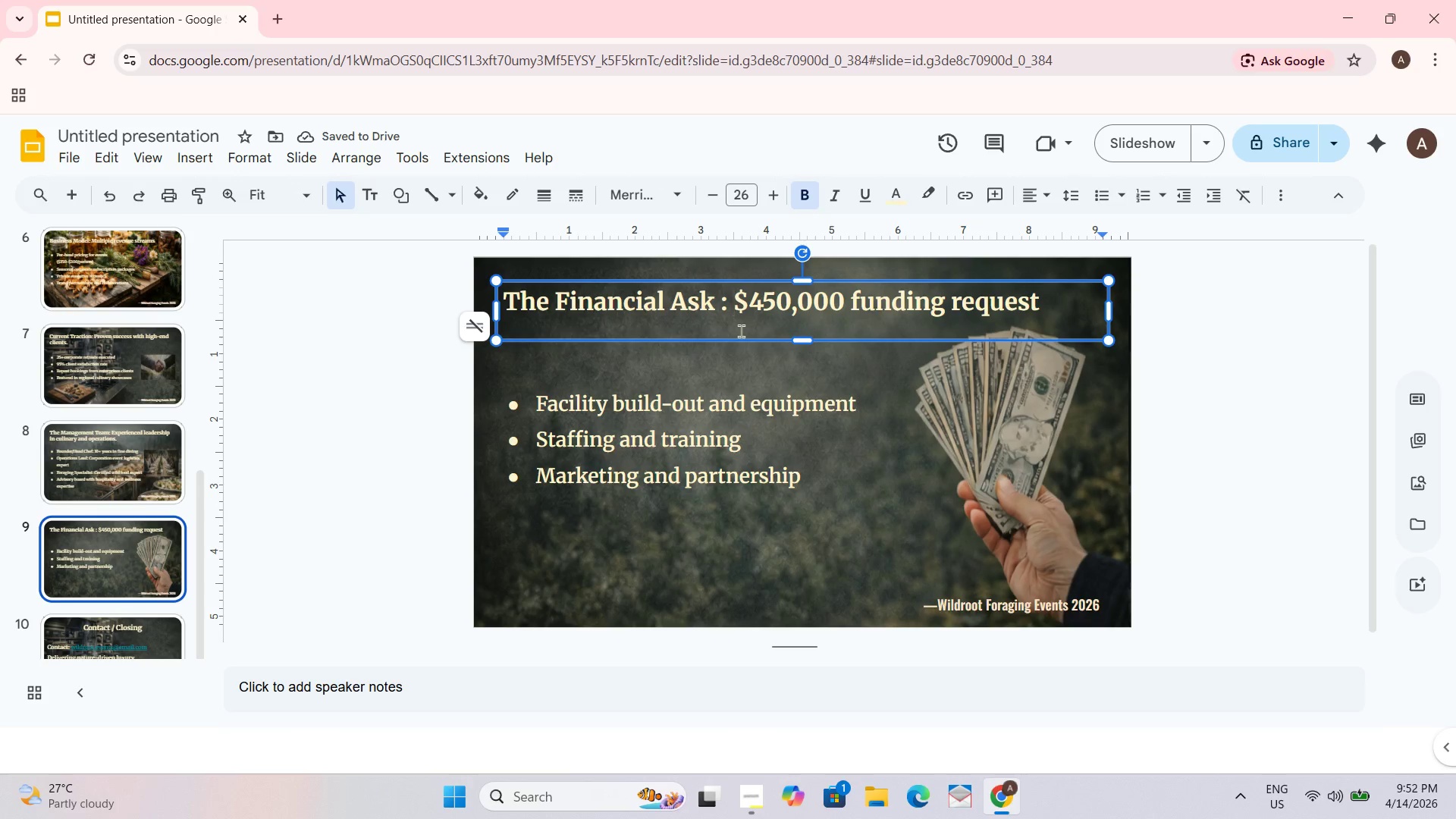 
key(Control+Enter)
 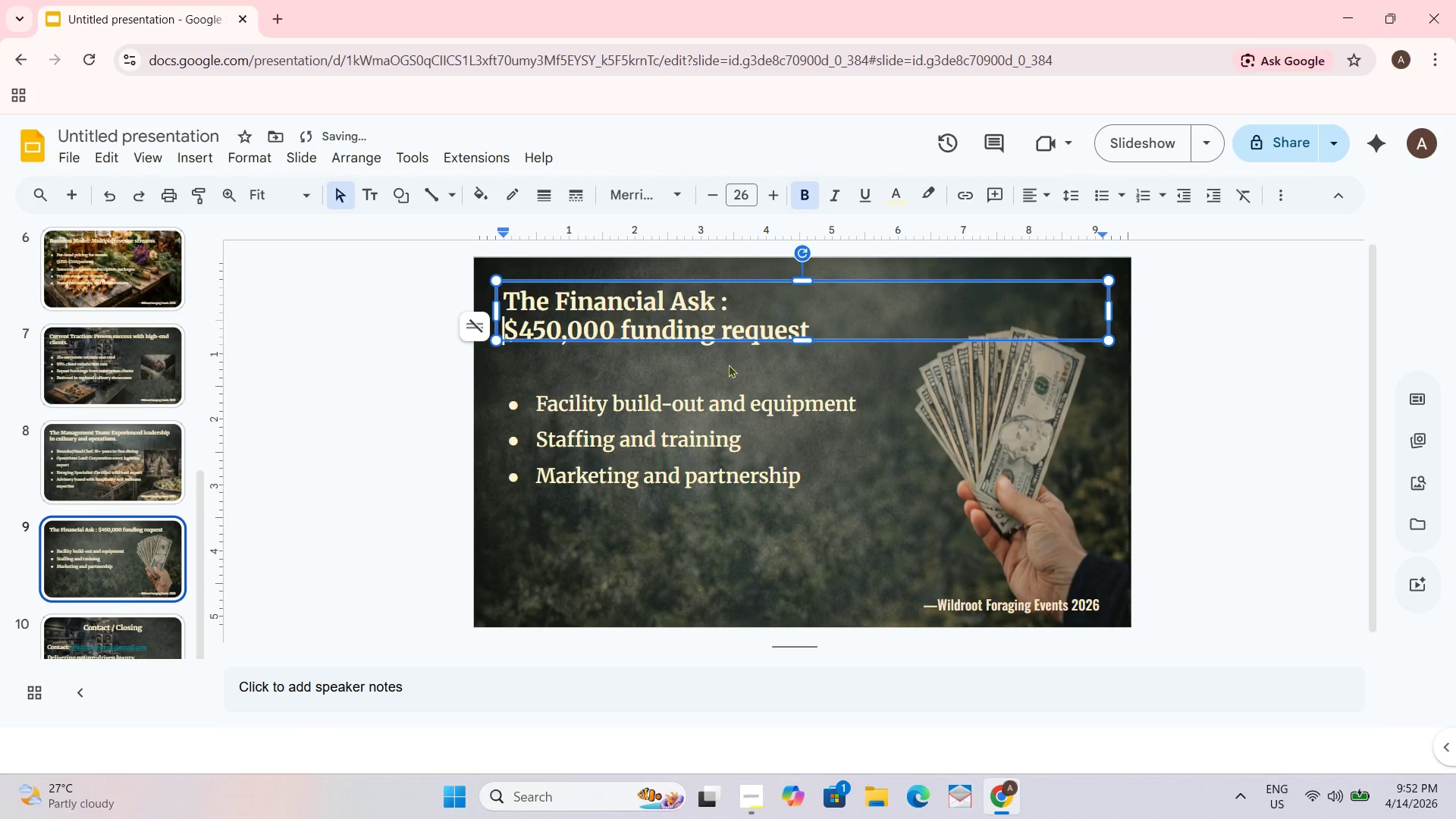 
key(Enter)
 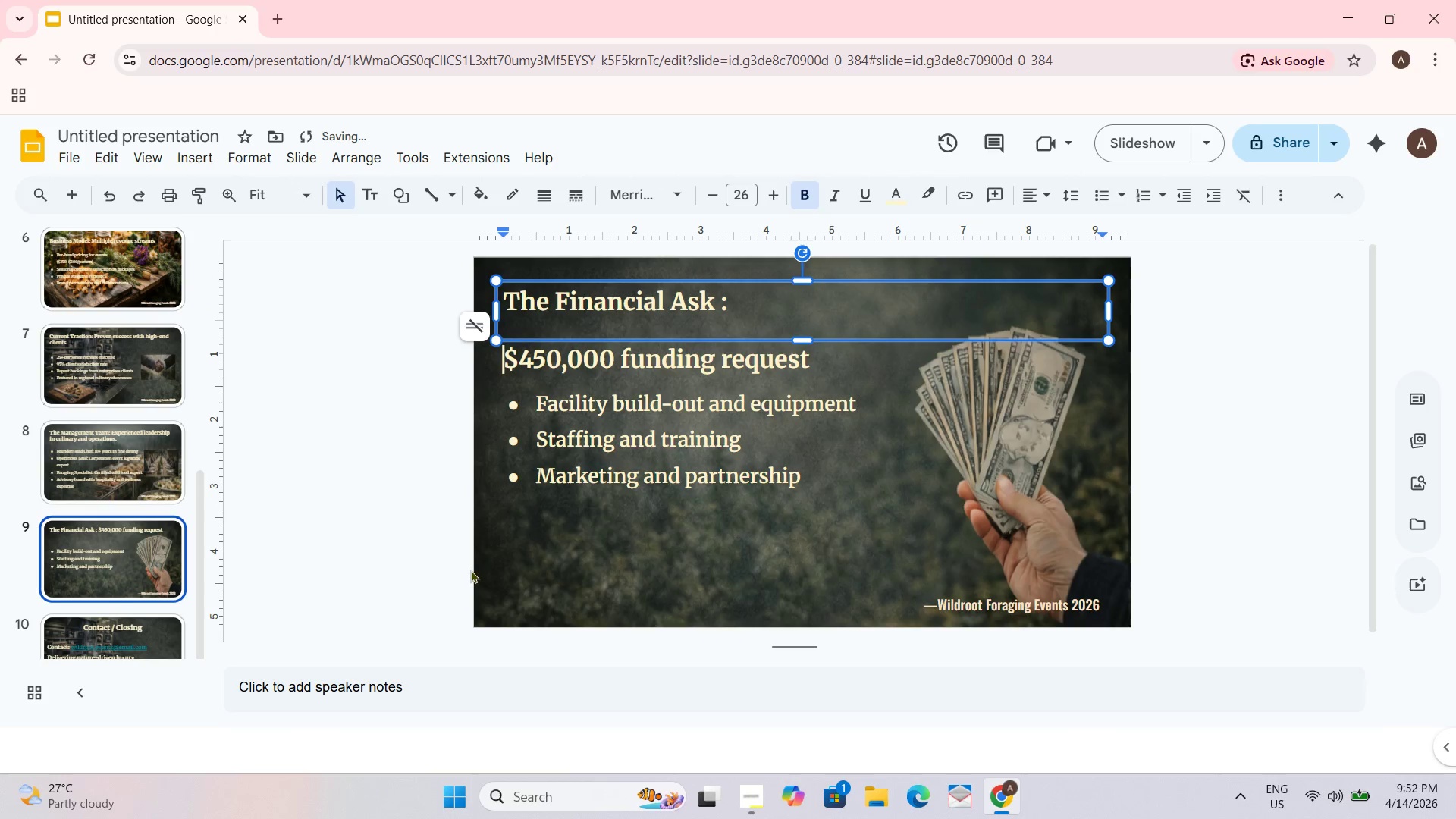 
key(Enter)
 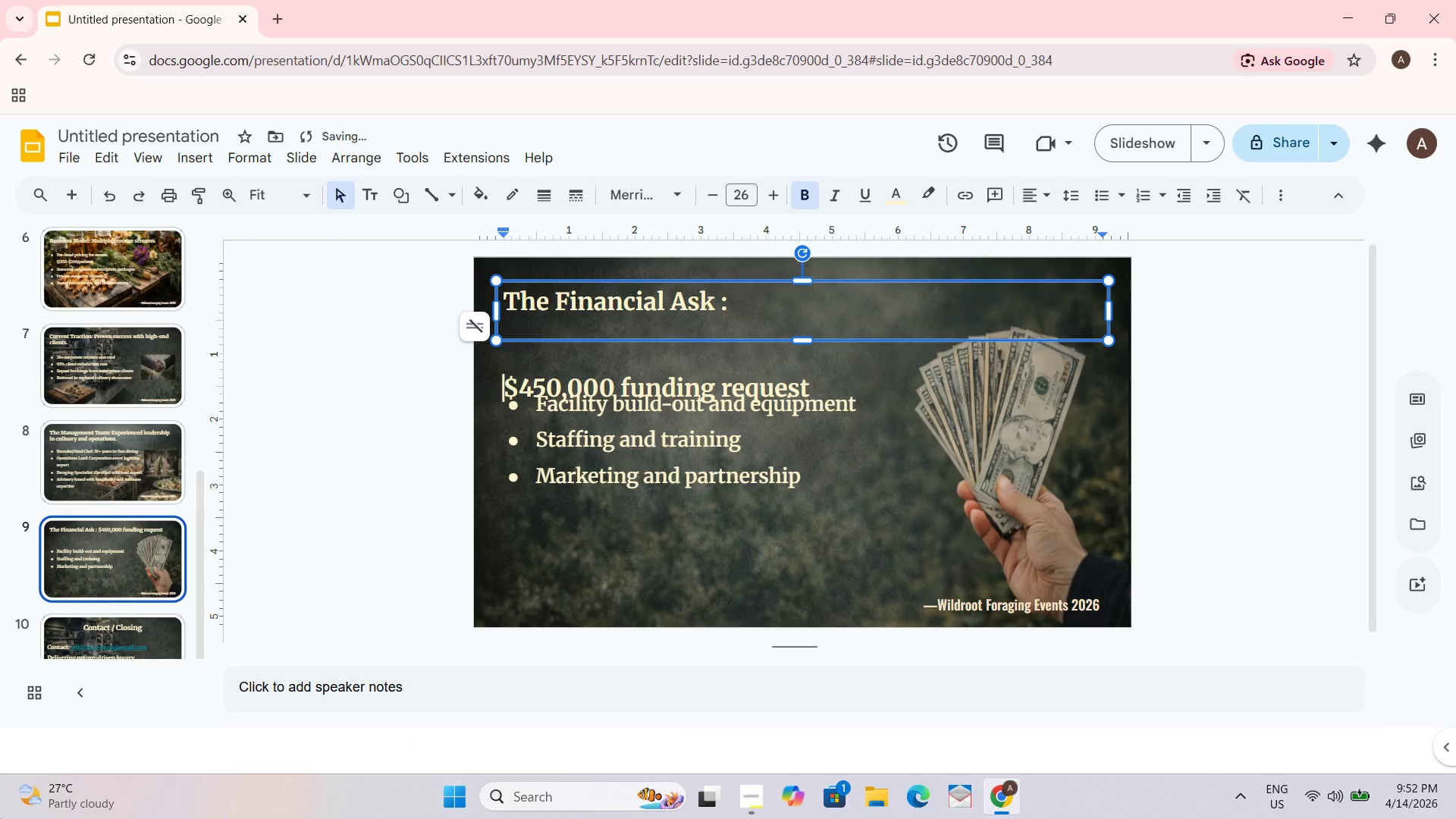 
key(Backspace)
 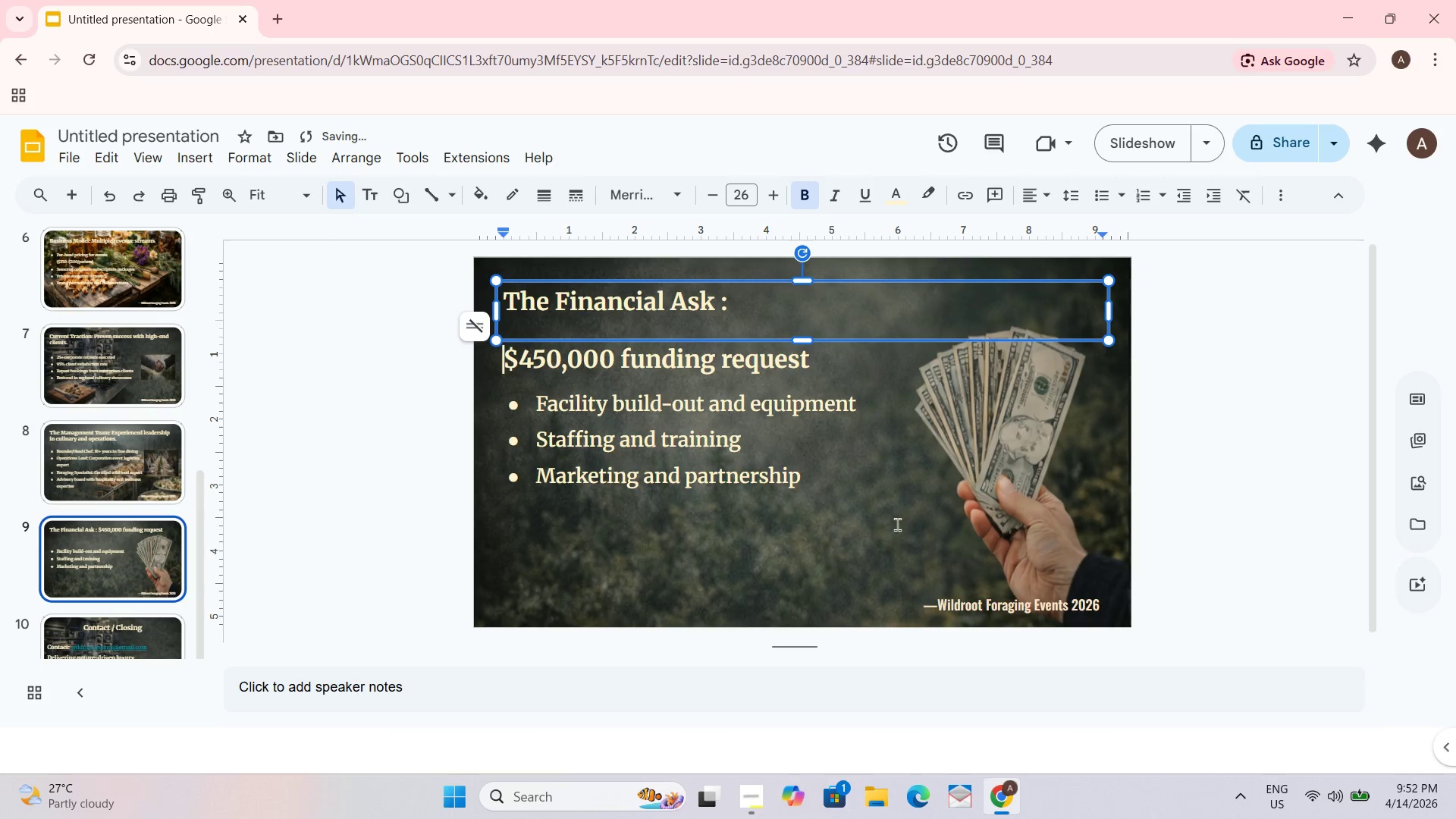 
left_click([1228, 432])
 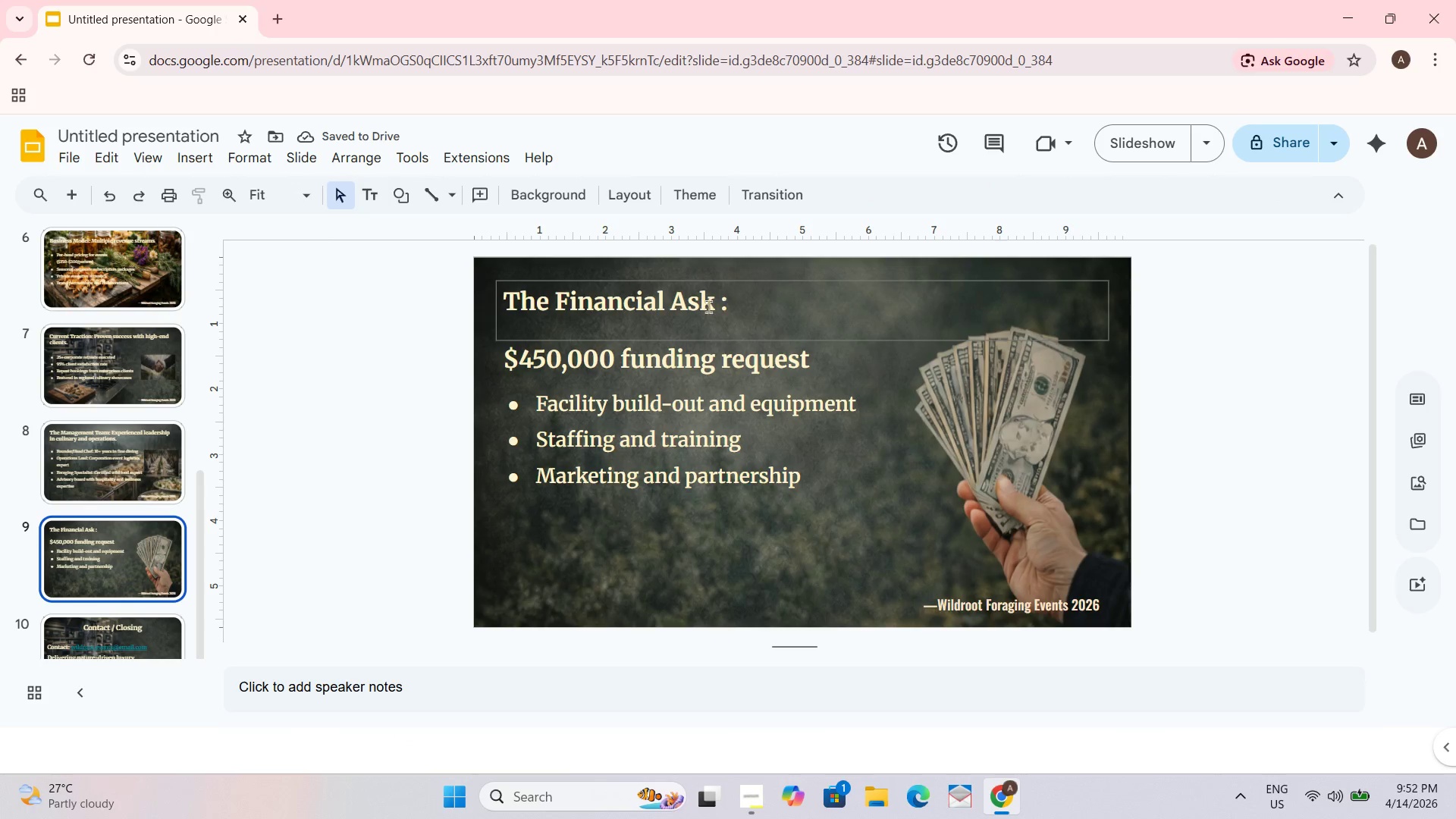 
left_click([756, 309])
 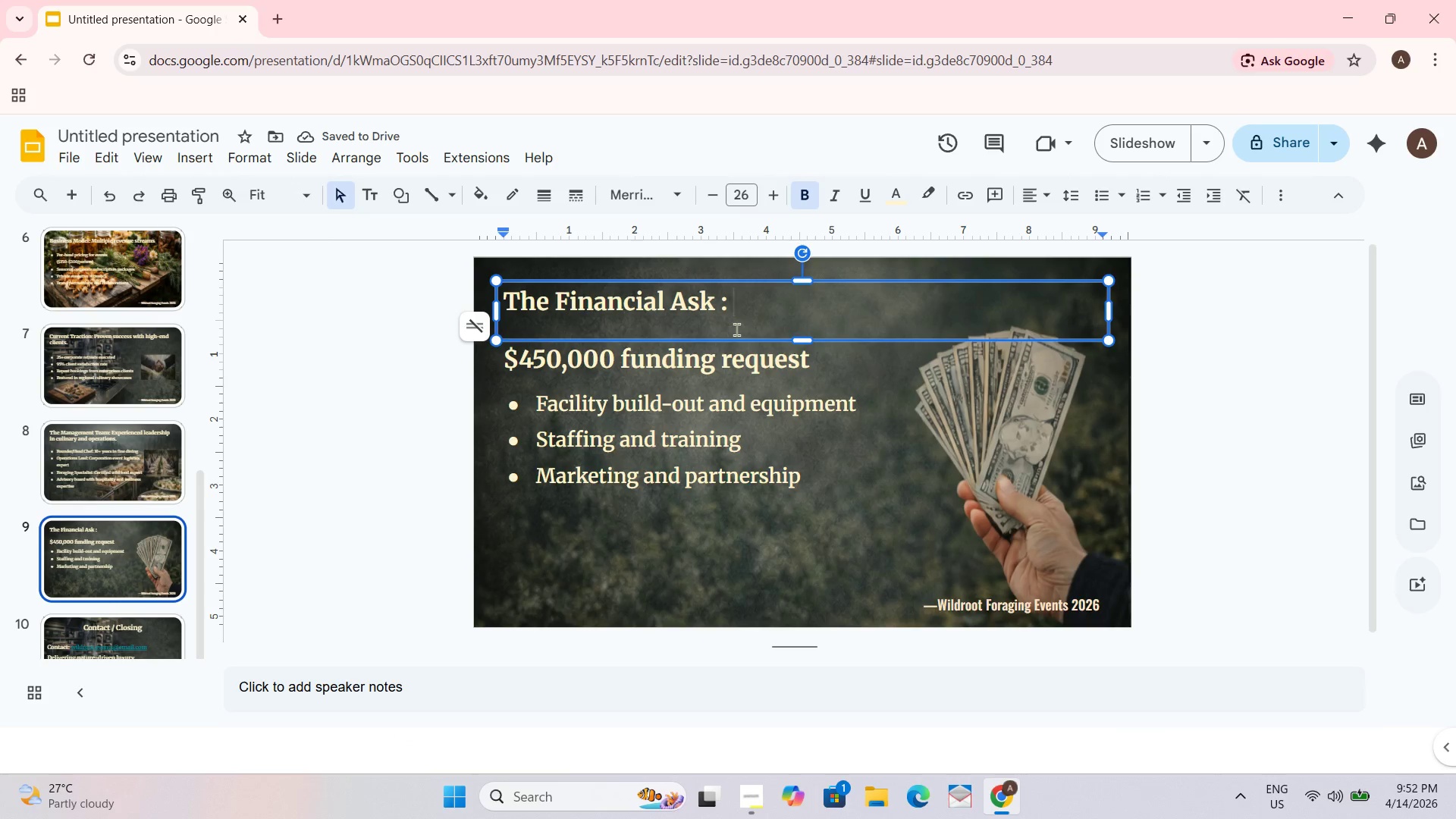 
key(Backspace)
 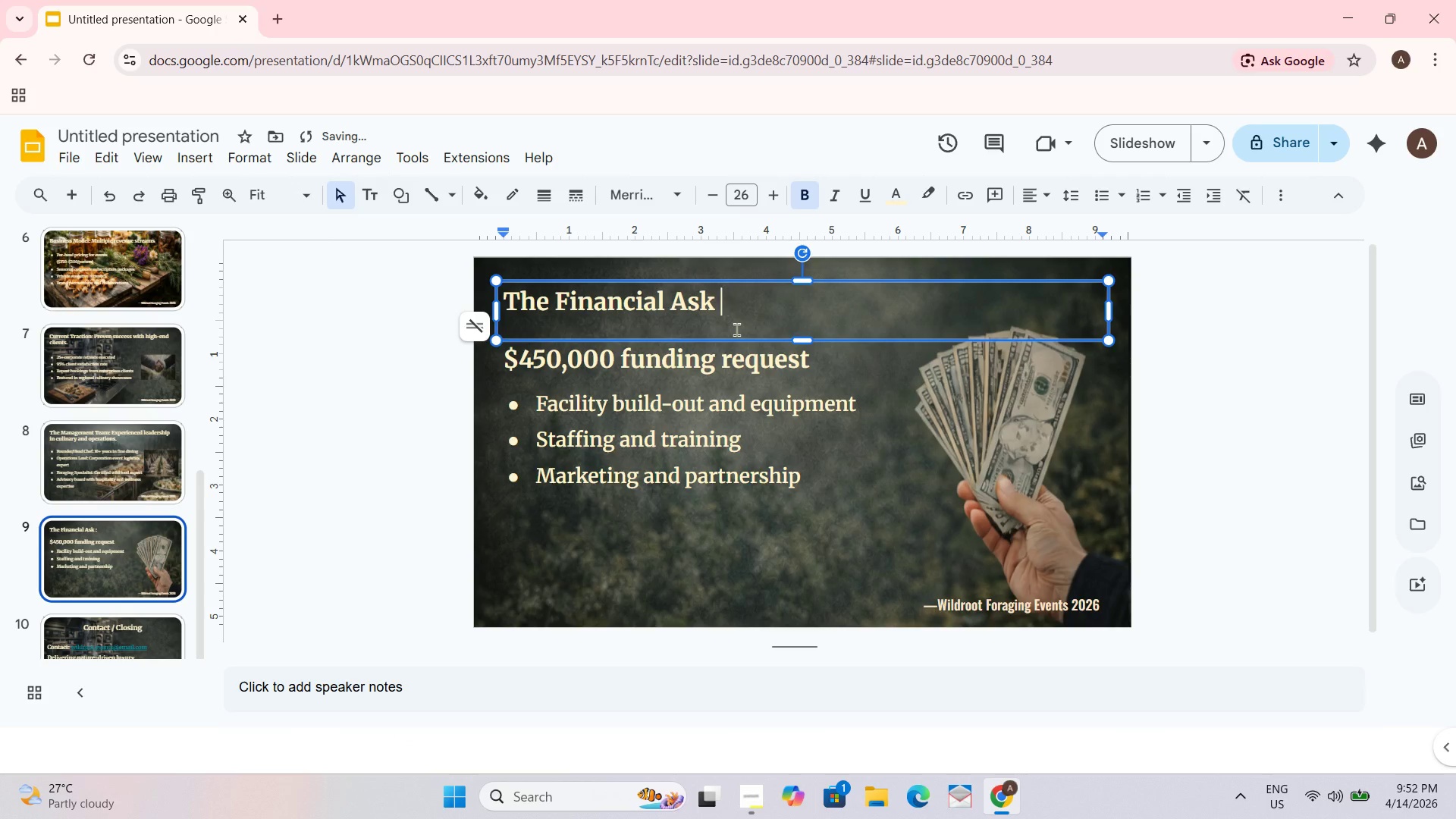 
key(Backspace)
 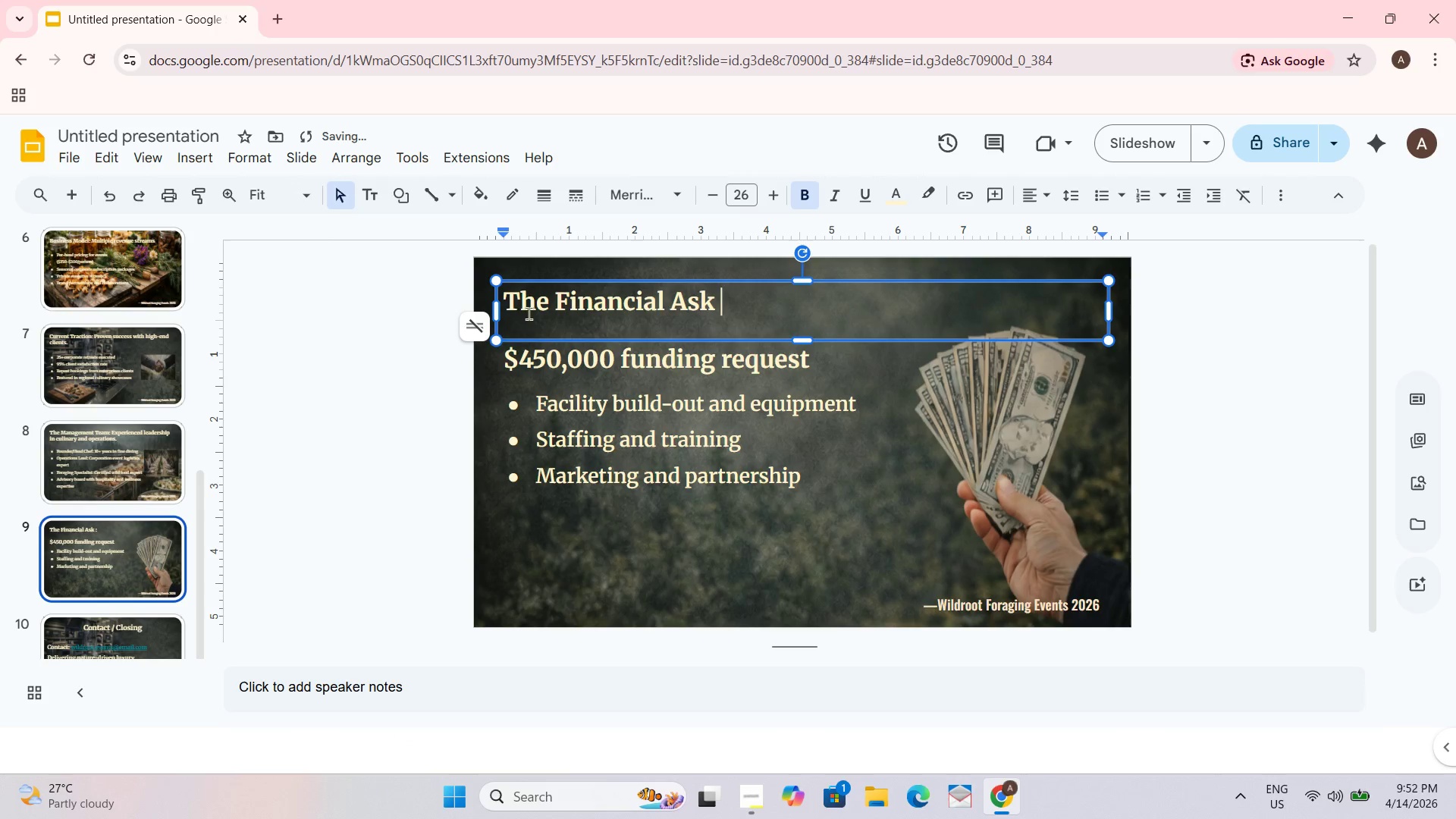 
left_click_drag(start_coordinate=[509, 307], to_coordinate=[736, 315])
 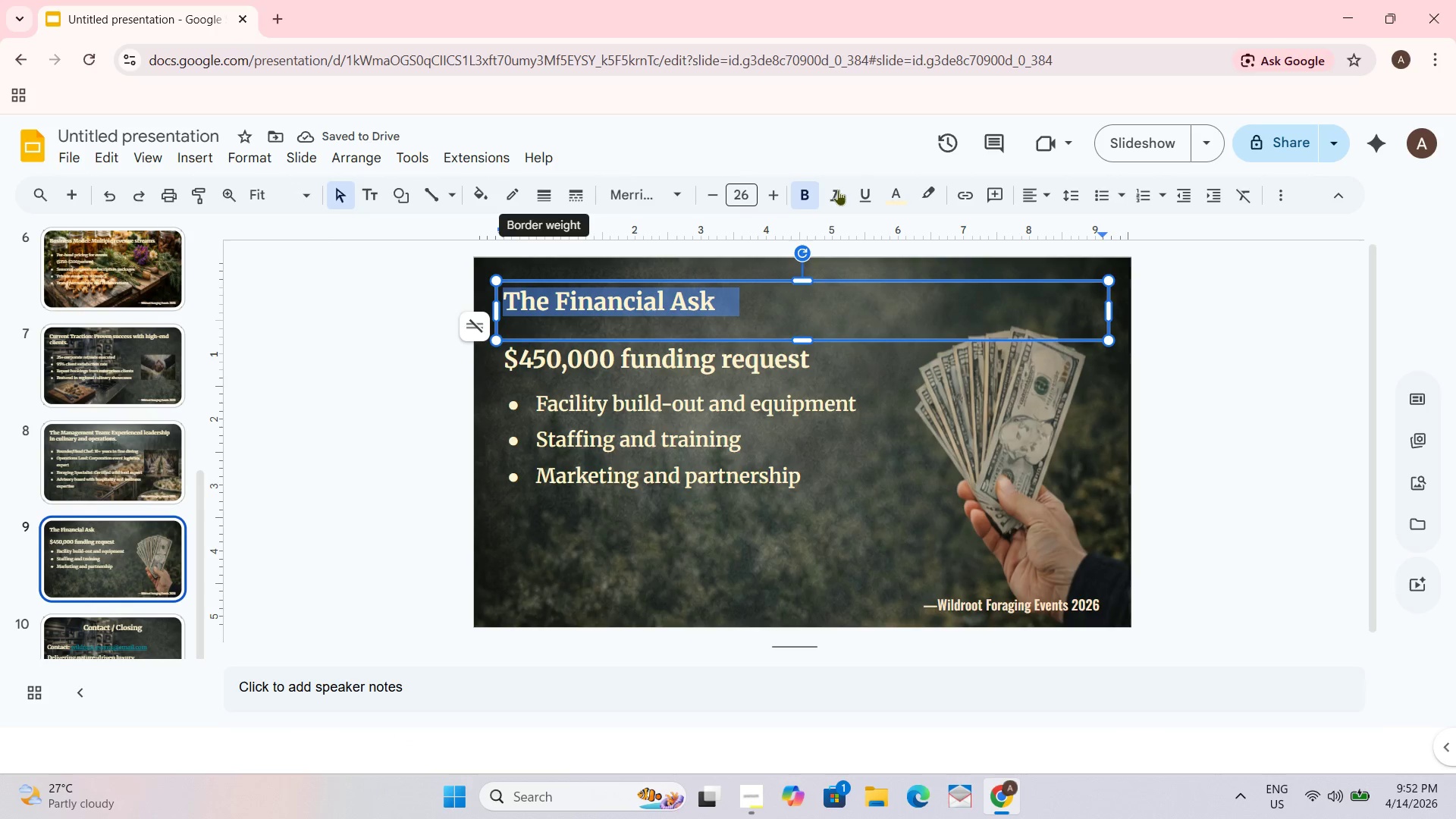 
left_click([1043, 200])
 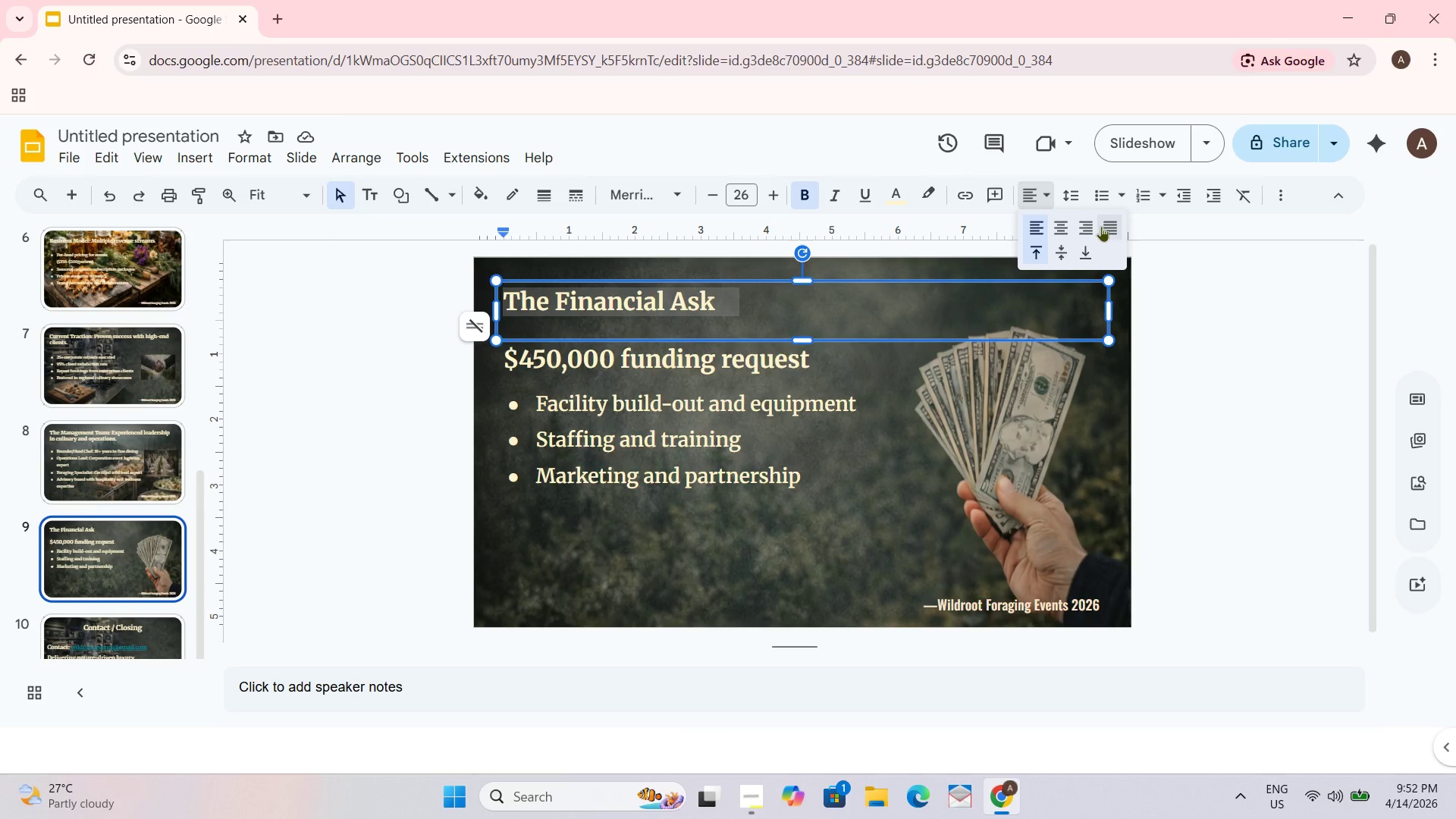 
left_click([1109, 226])
 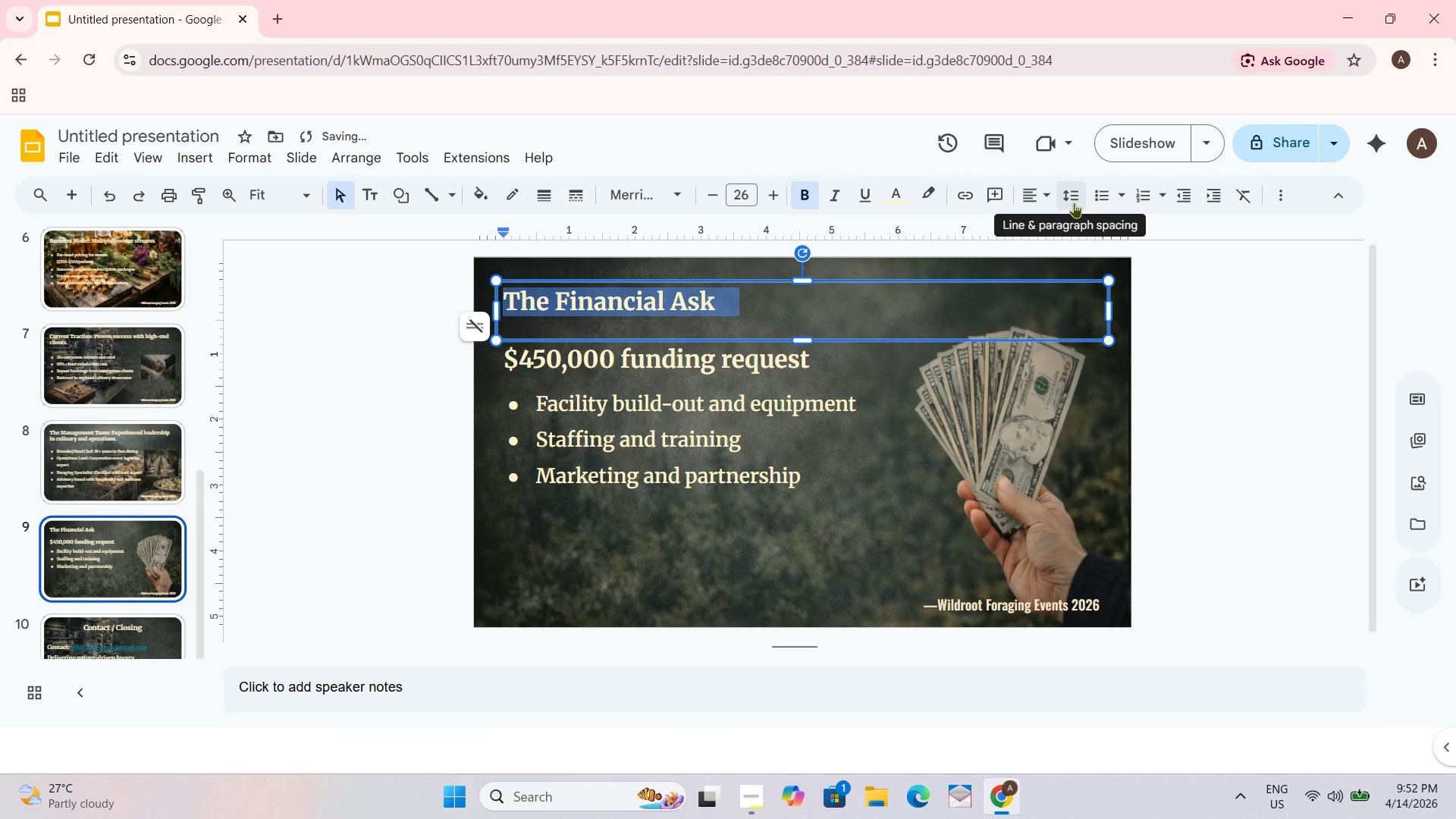 
left_click([1047, 202])
 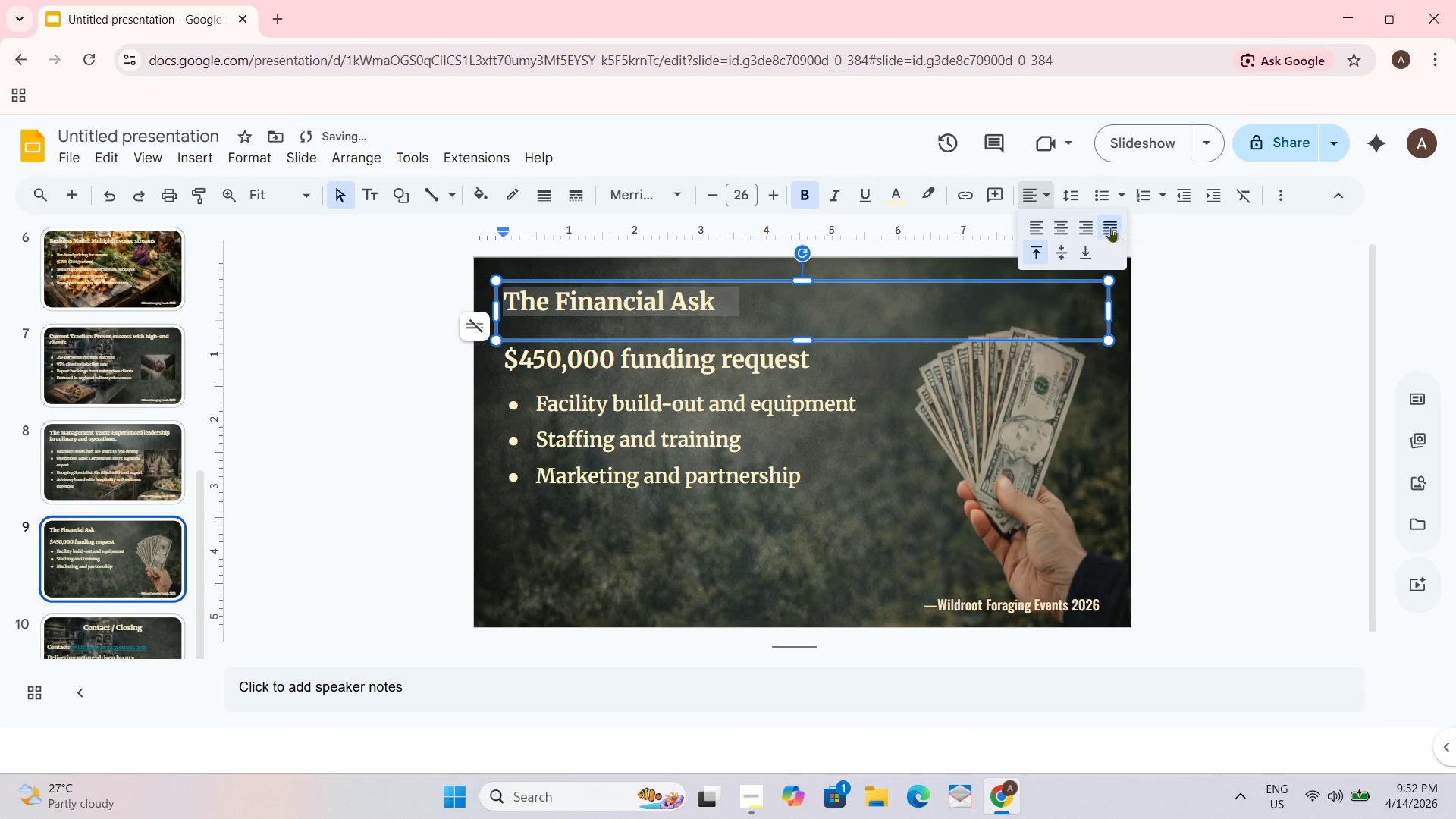 
left_click([1109, 226])
 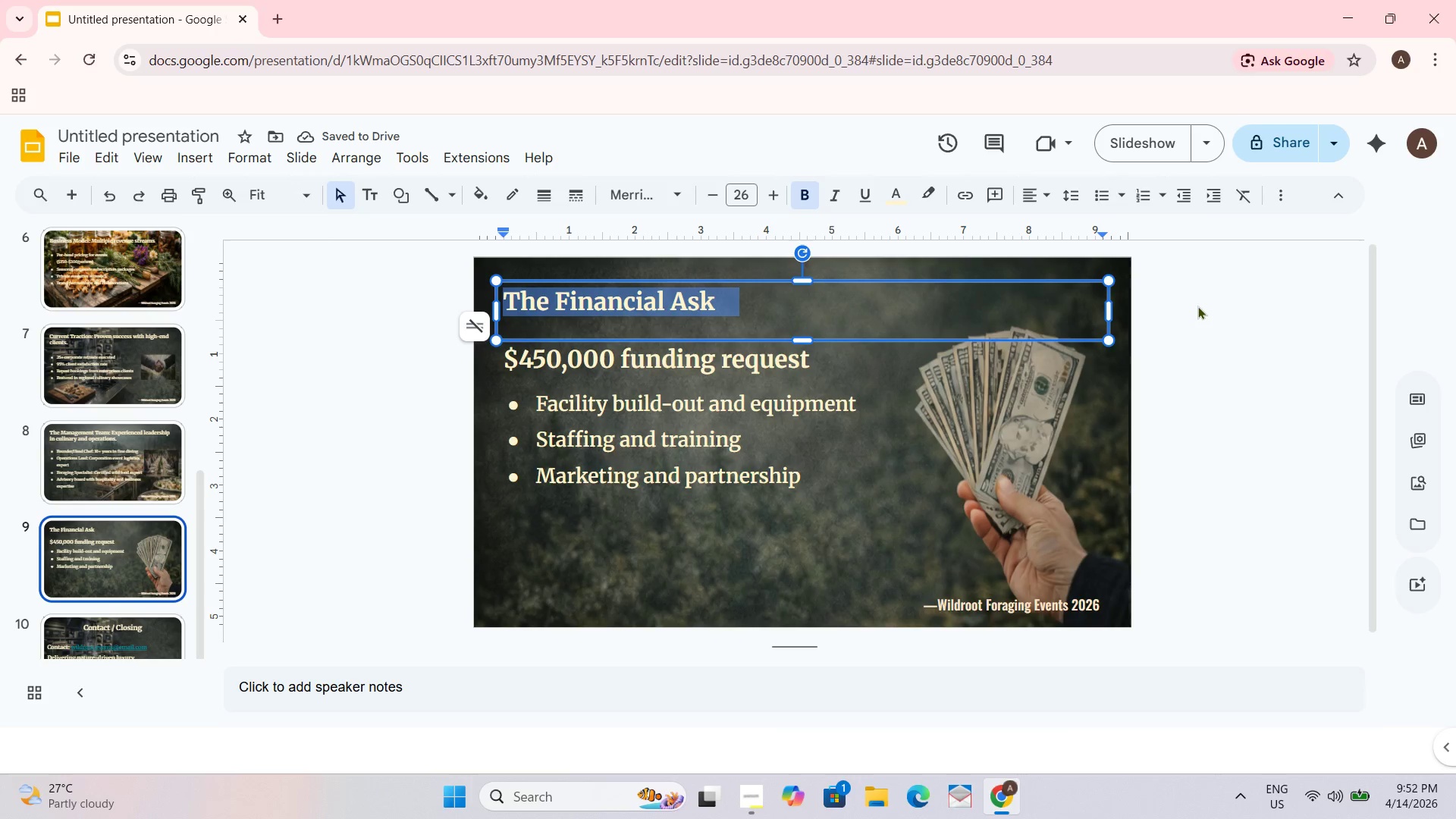 
left_click([1196, 307])
 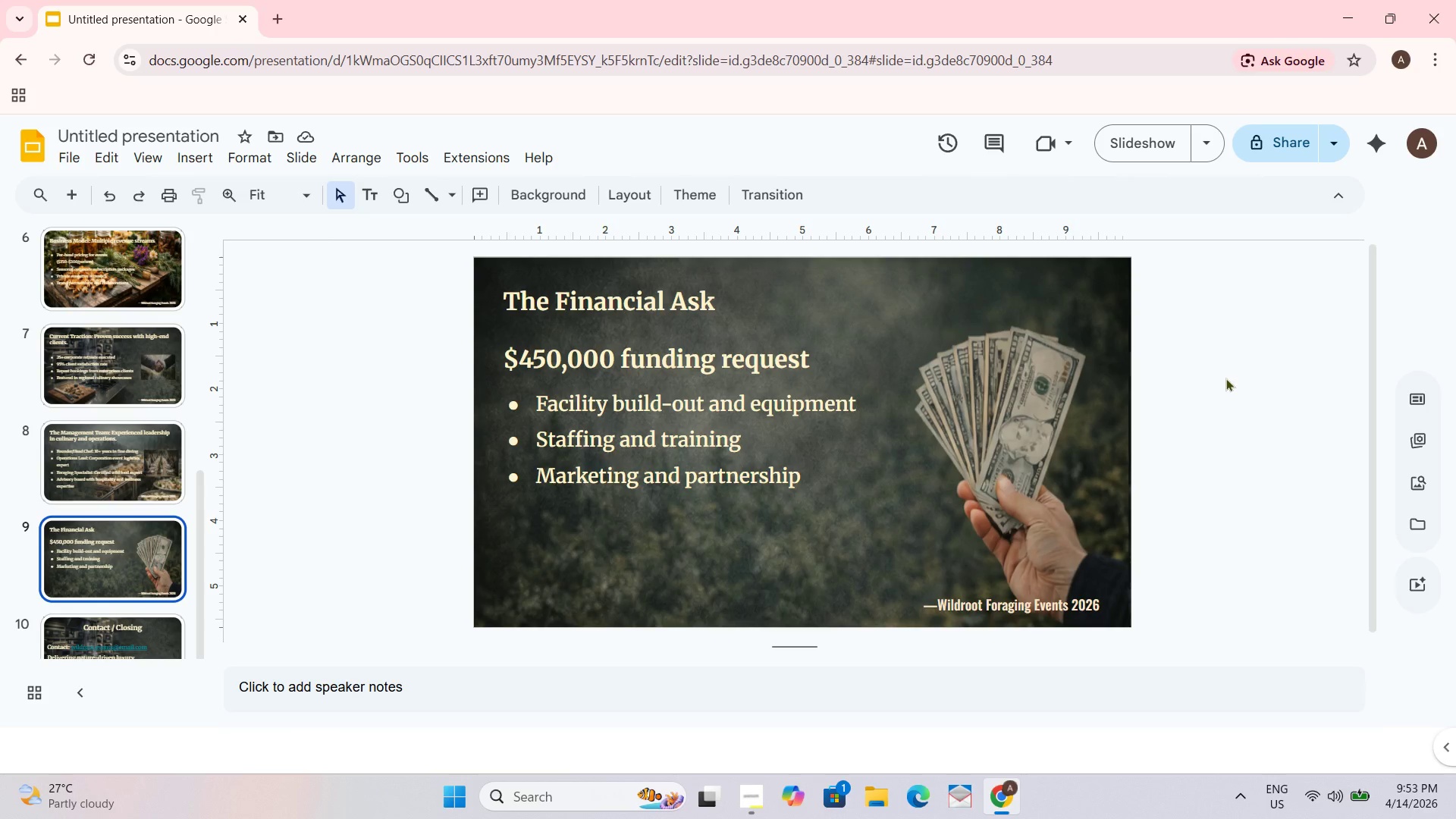 
wait(6.58)
 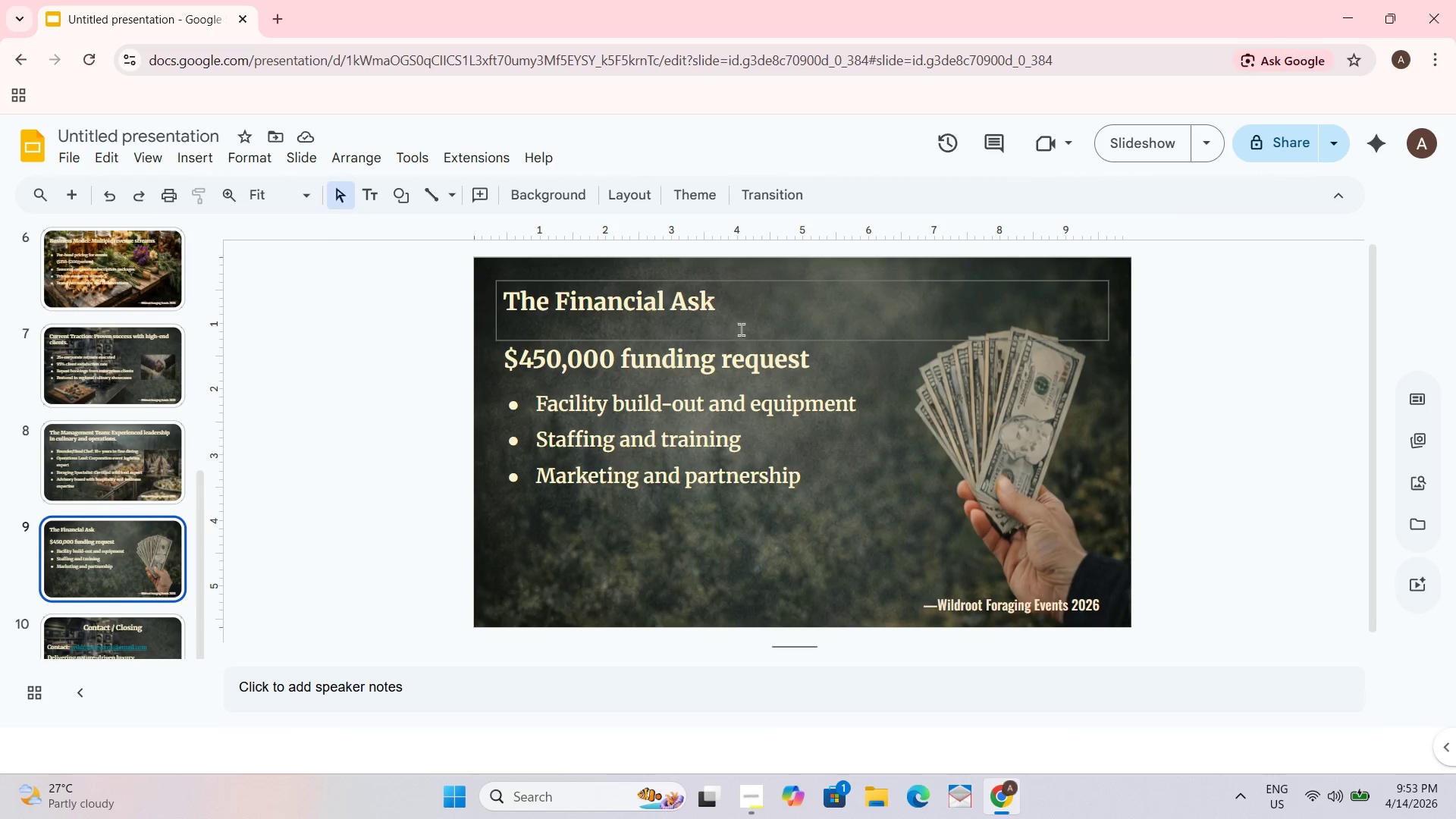 
key(Control+Z)
 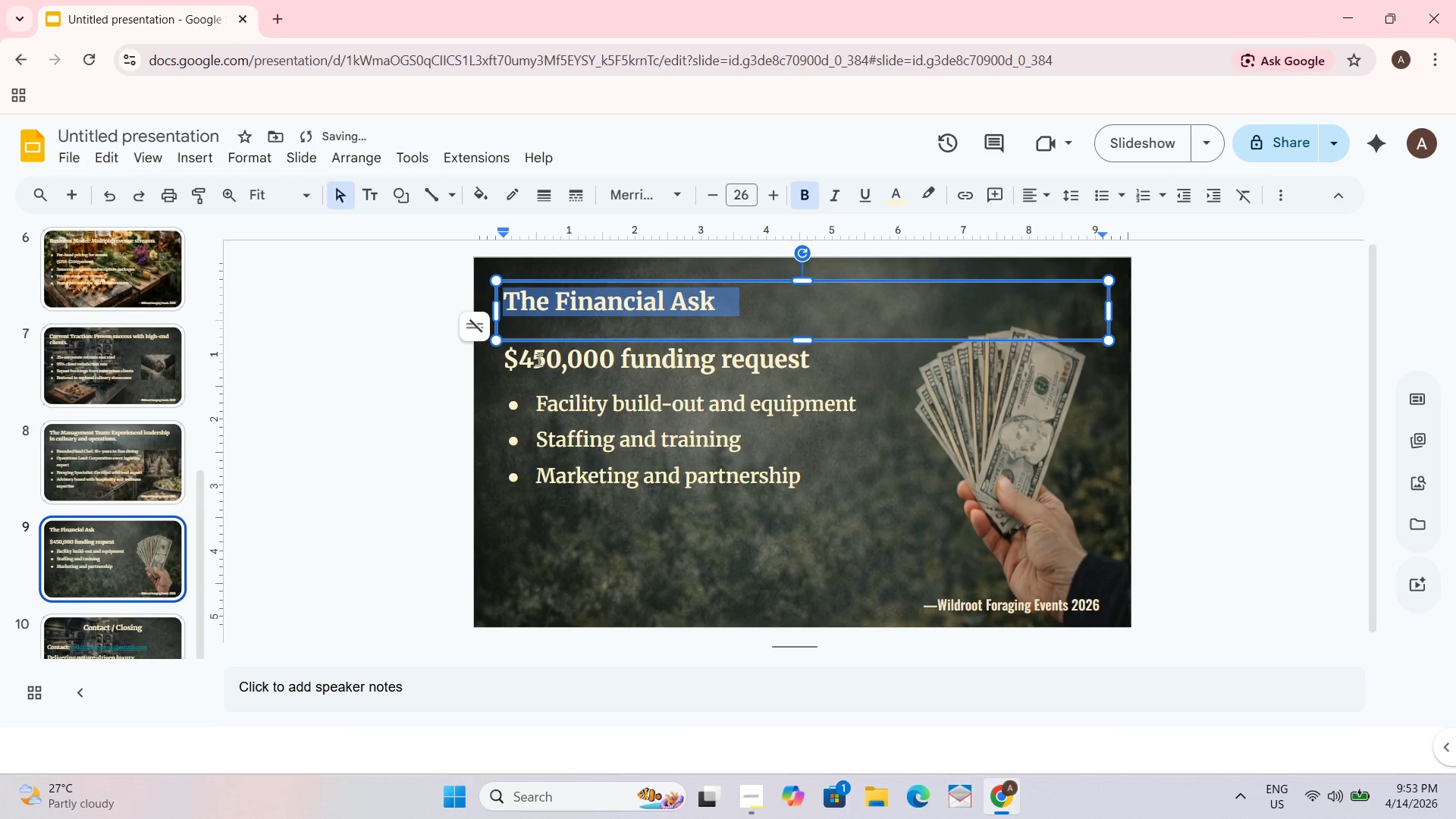 
key(Control+Z)
 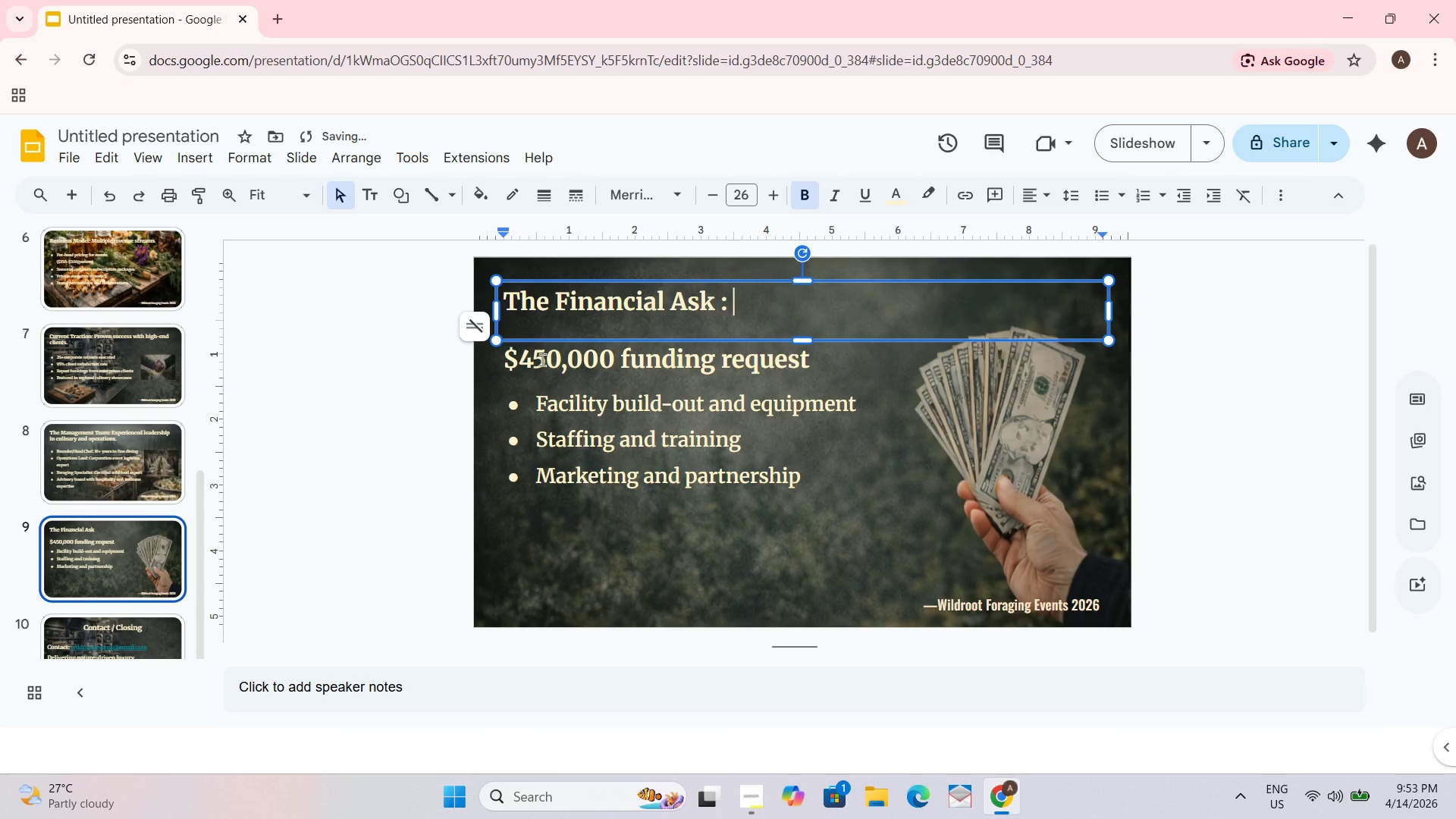 
key(Control+Z)
 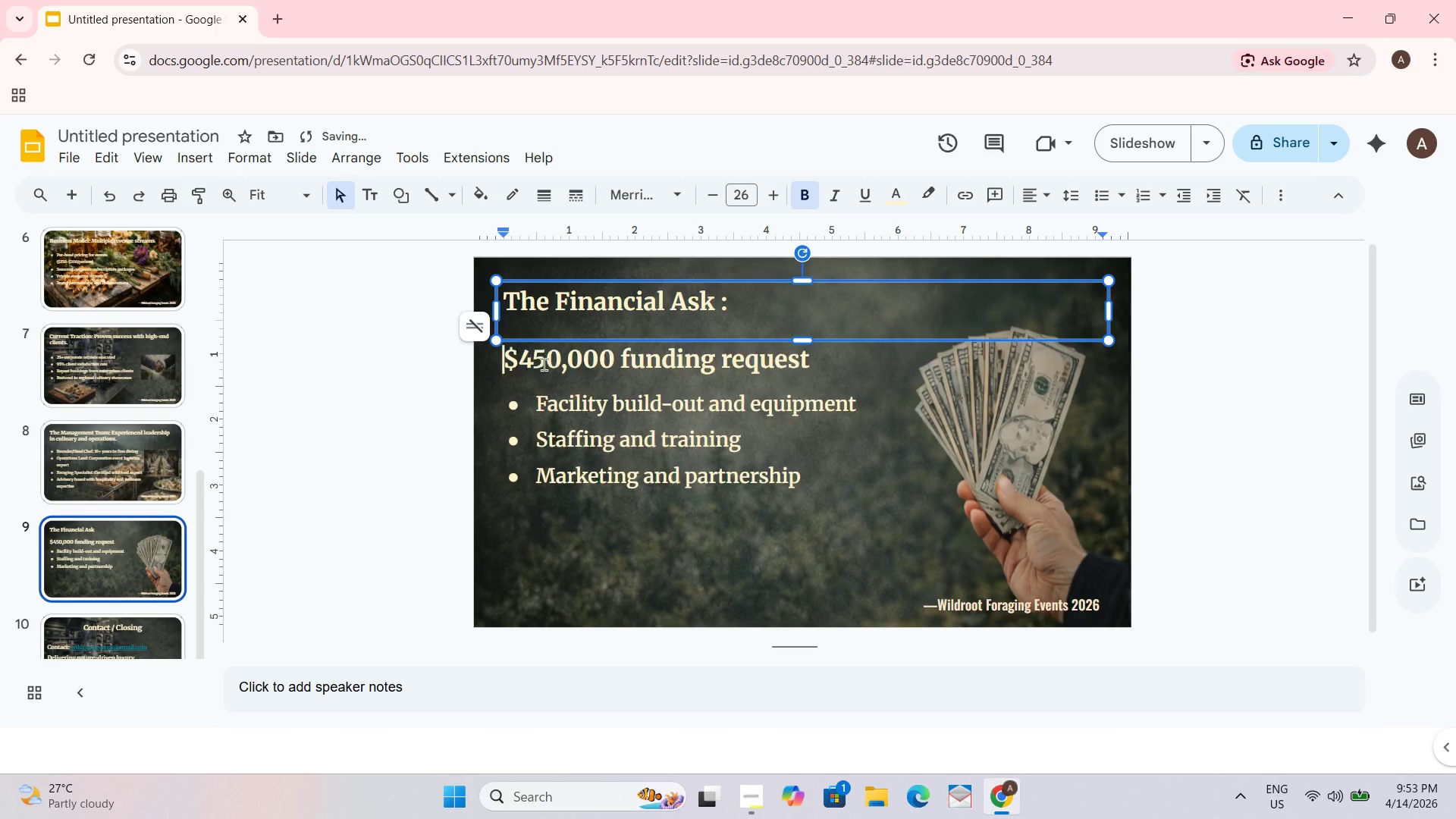 
key(Control+Z)
 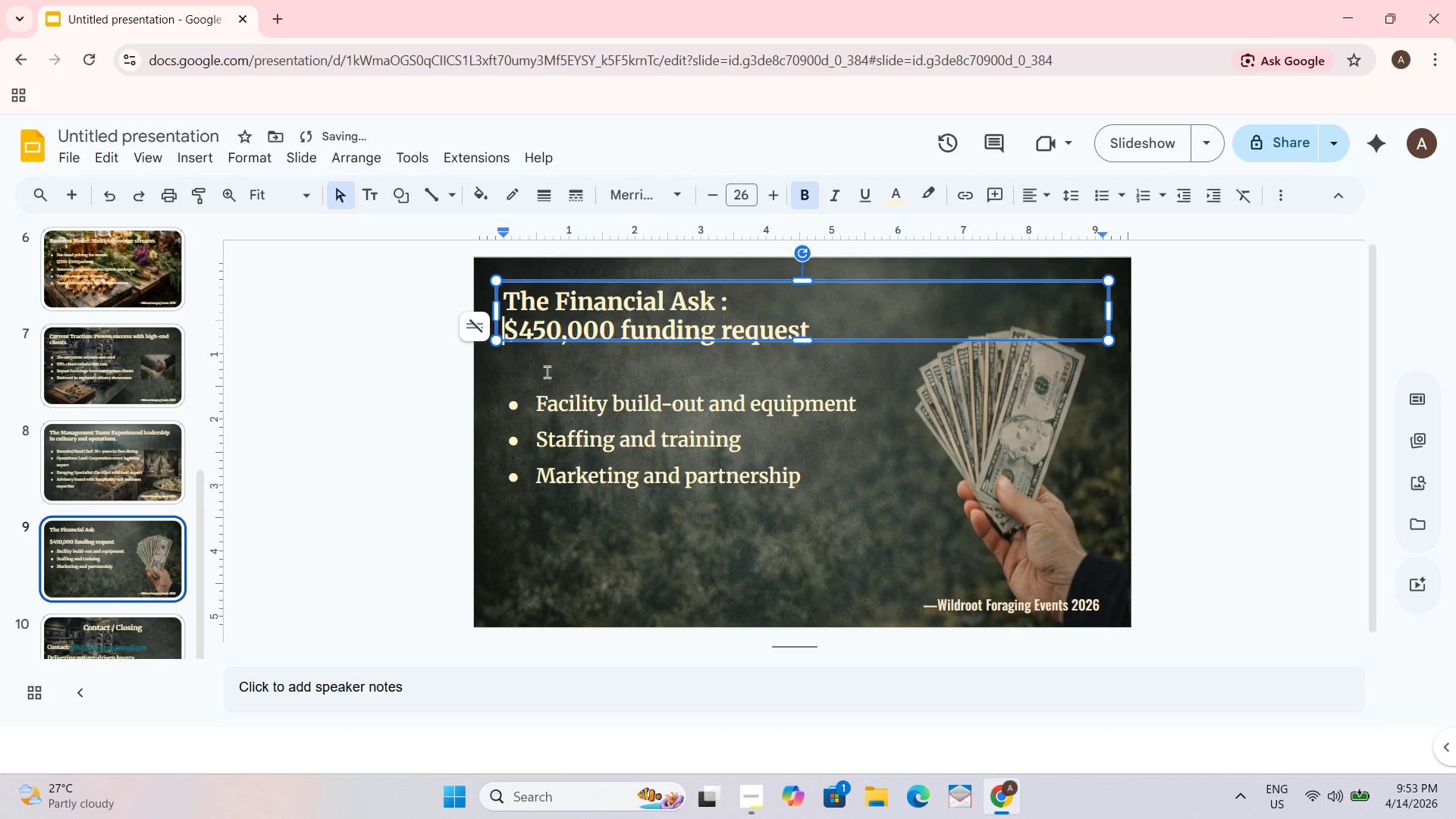 
key(Control+Z)
 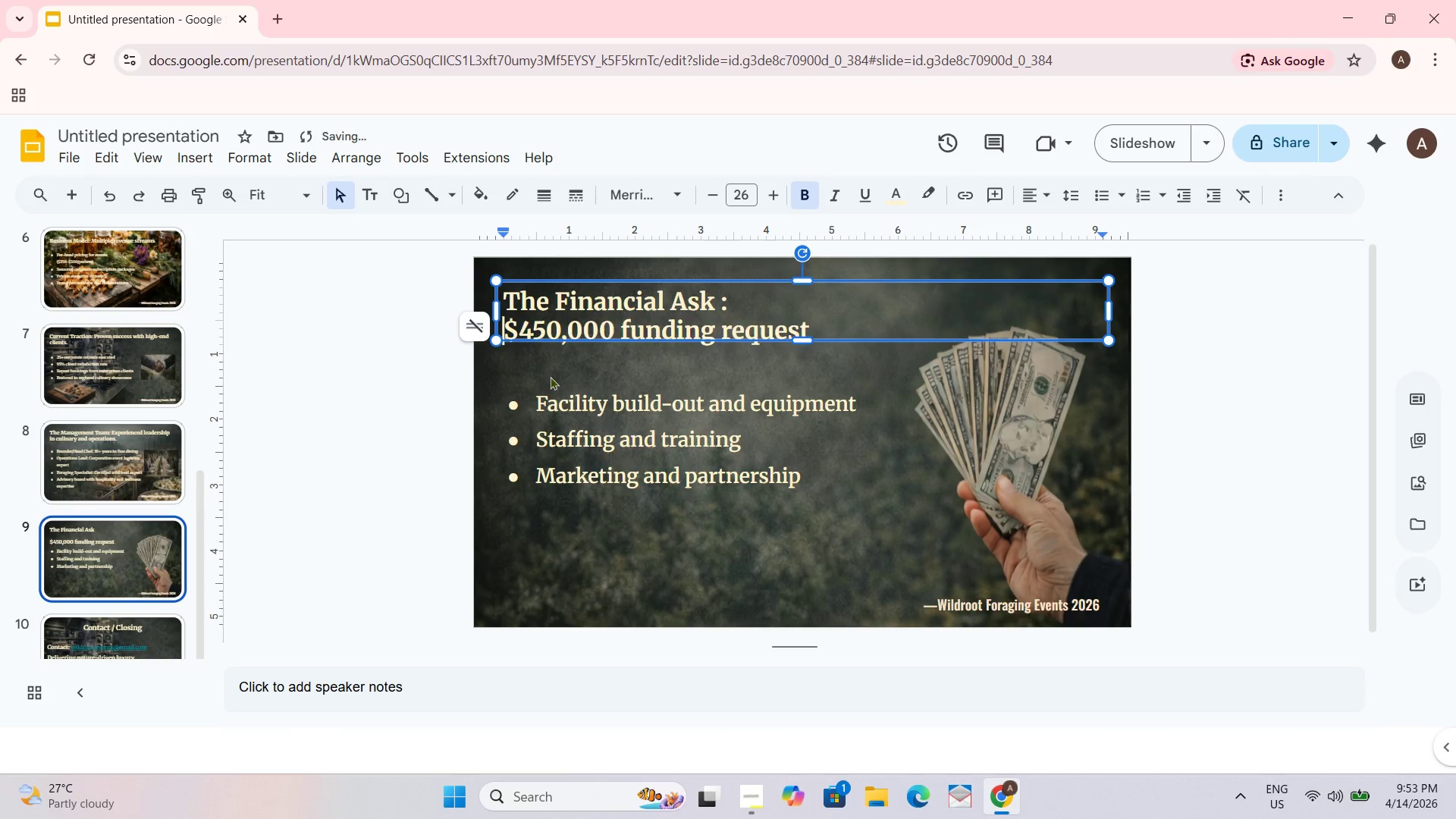 
key(Control+Z)
 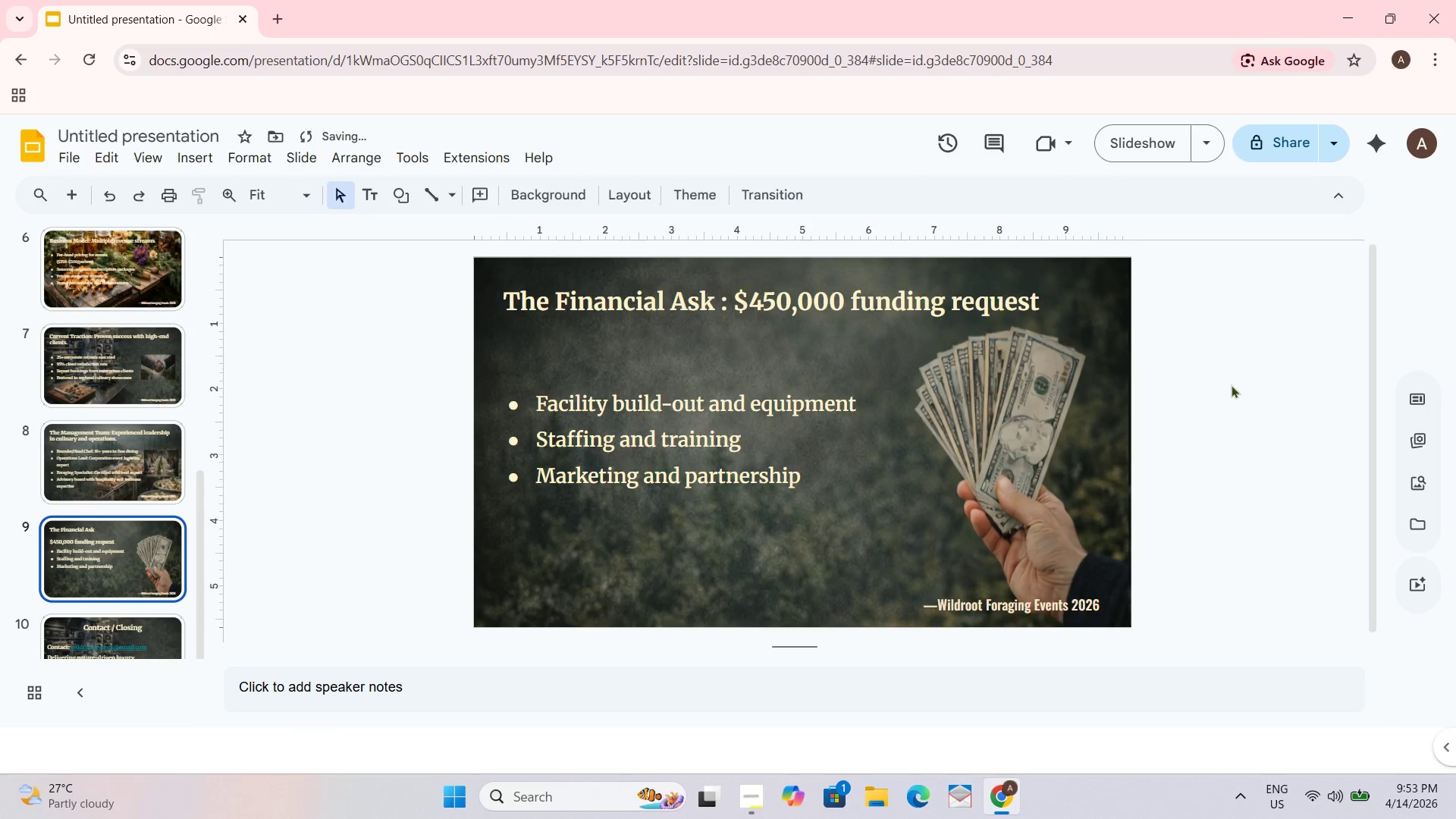 
left_click([738, 424])
 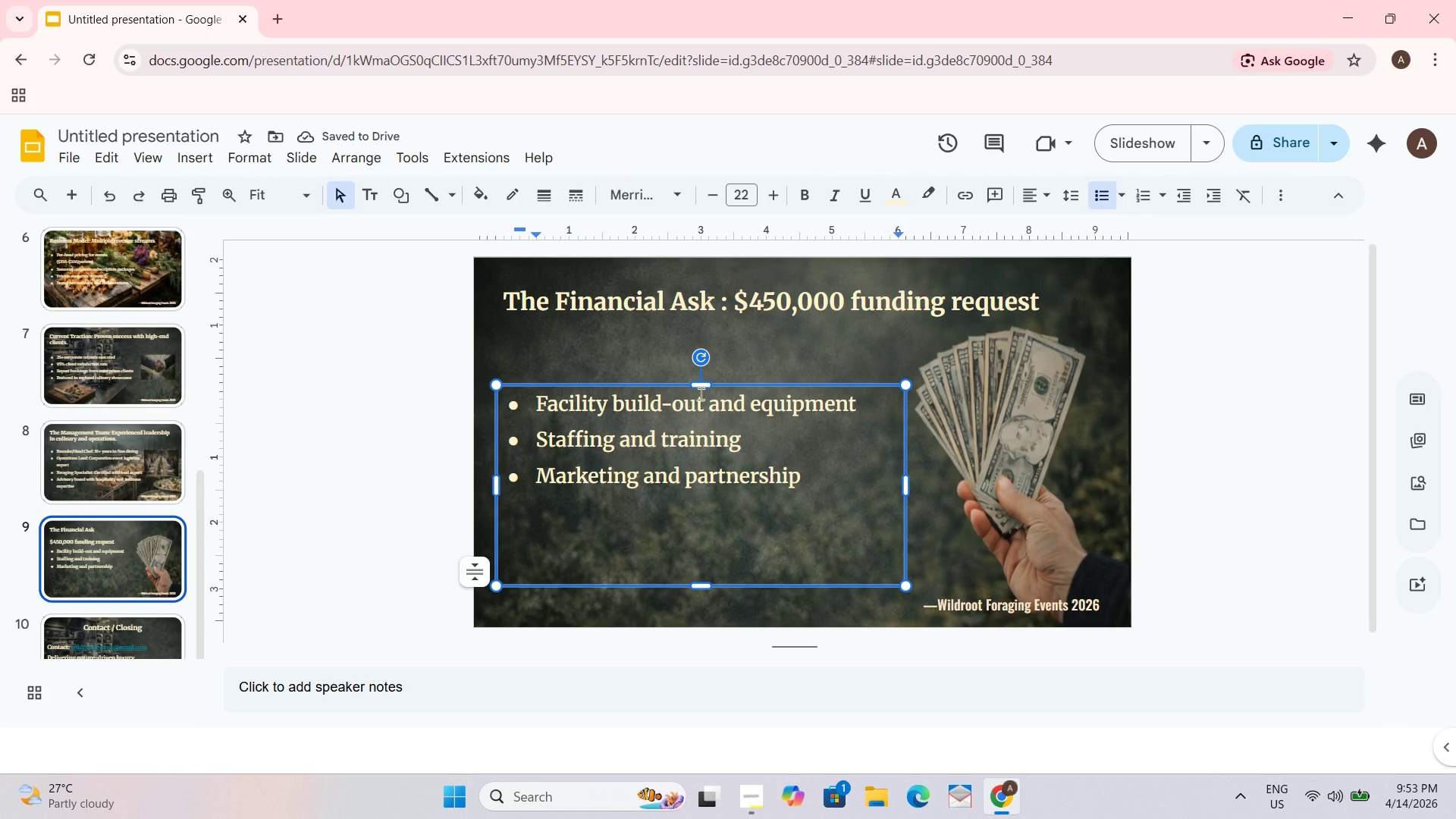 
left_click_drag(start_coordinate=[701, 388], to_coordinate=[701, 366])
 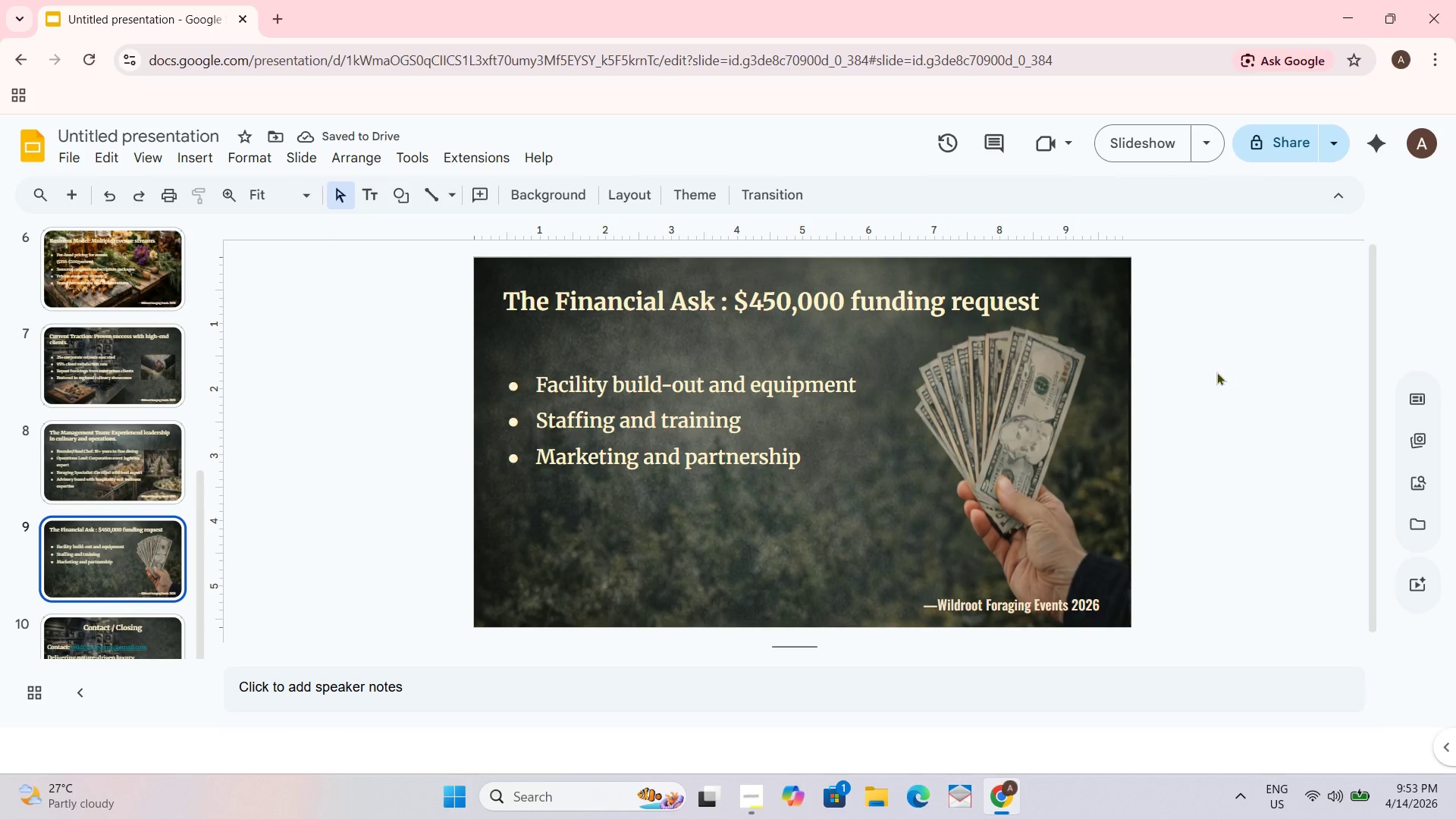 
scroll: coordinate [156, 378], scroll_direction: up, amount: 8.0
 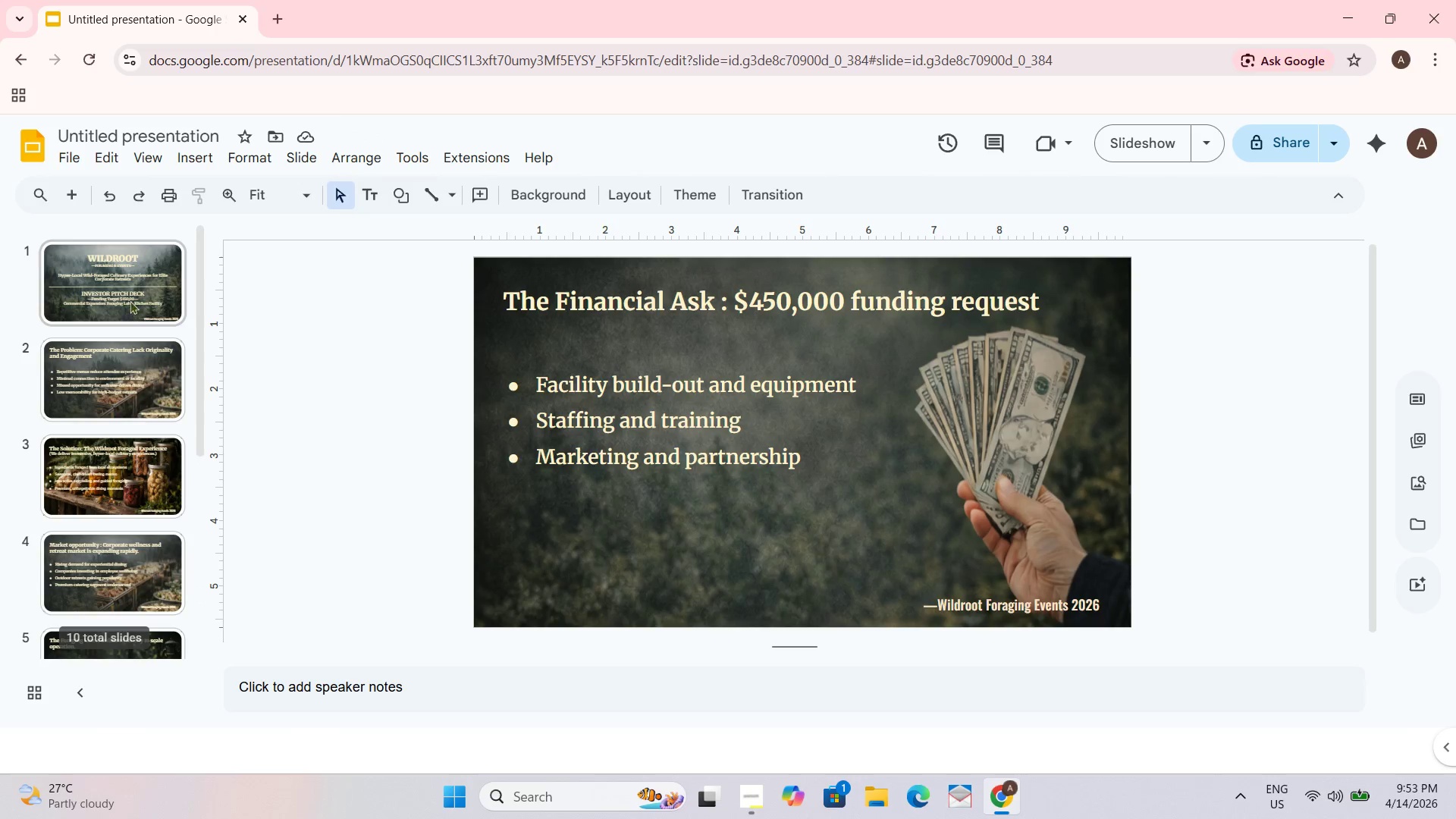 
left_click([132, 290])
 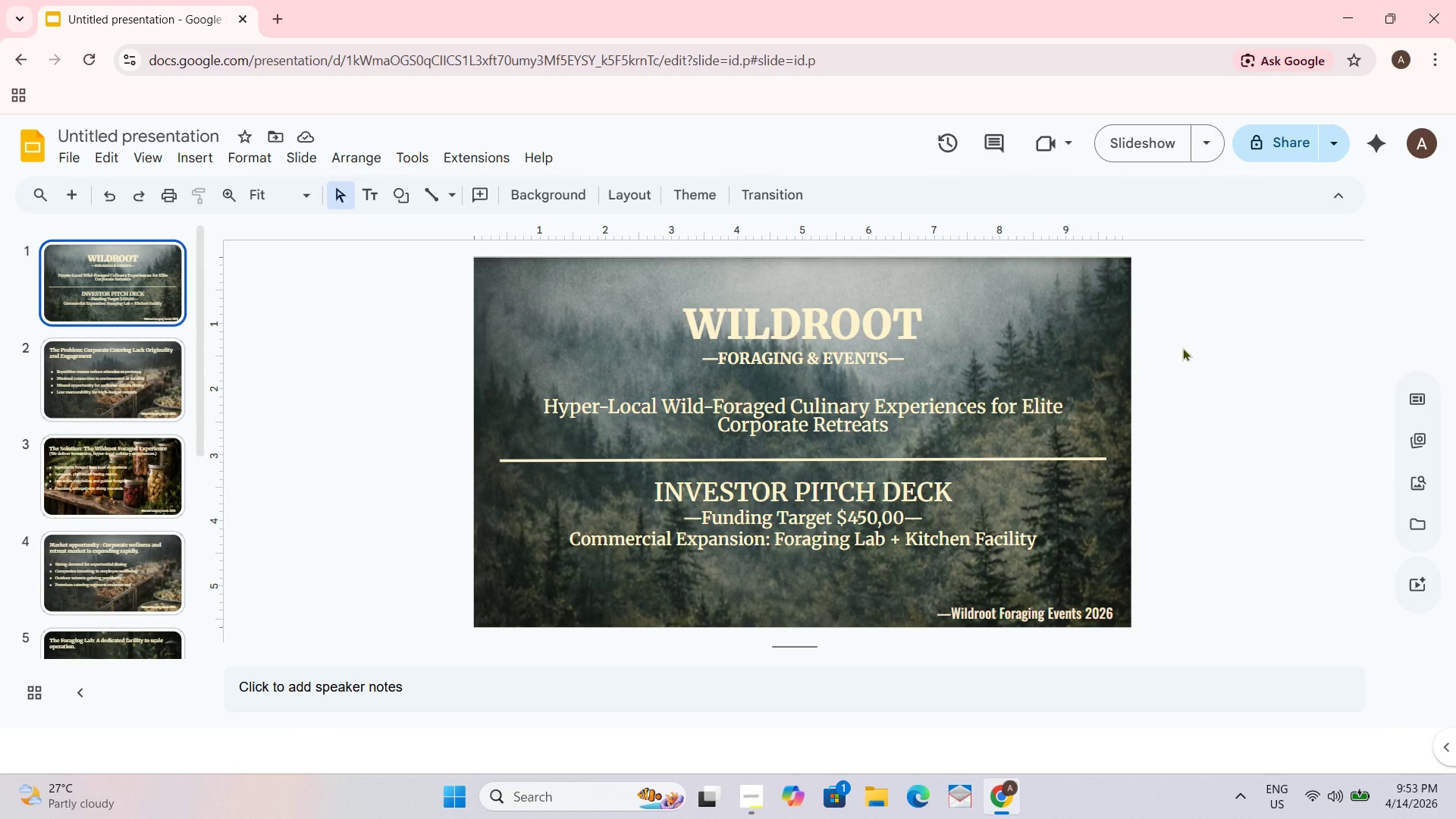 
key(ArrowDown)
 